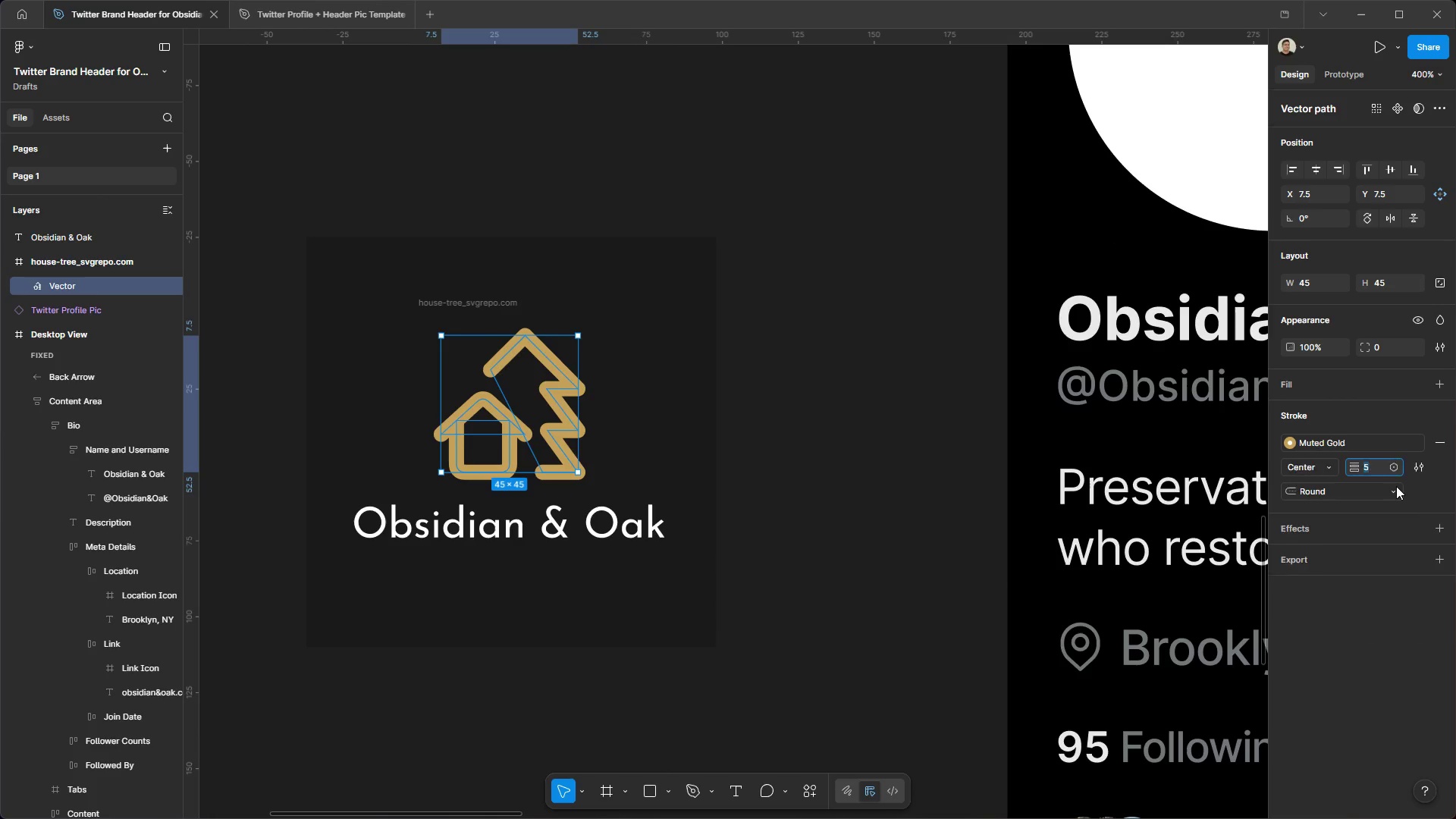 
left_click([1396, 486])
 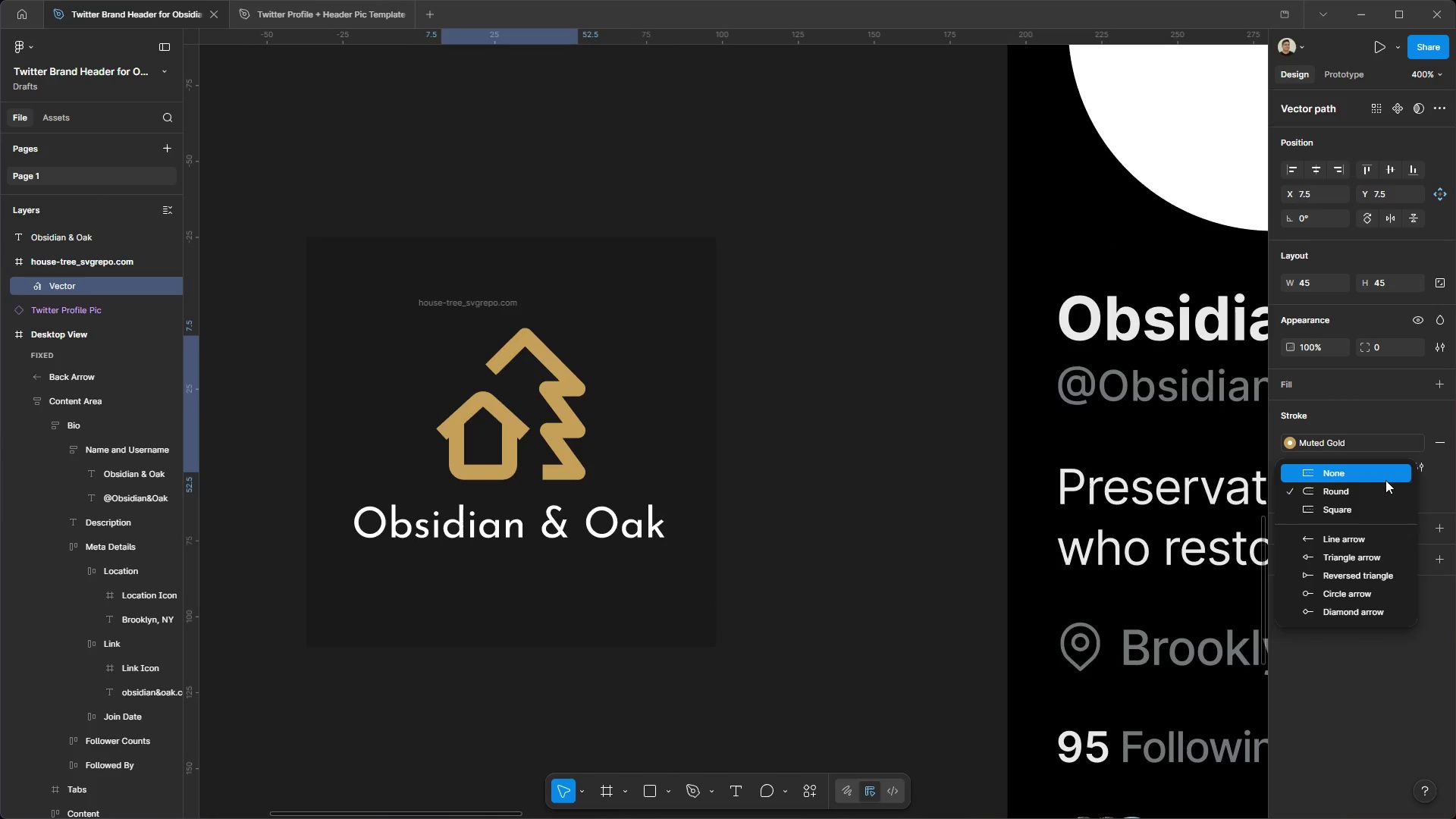 
left_click([1385, 479])
 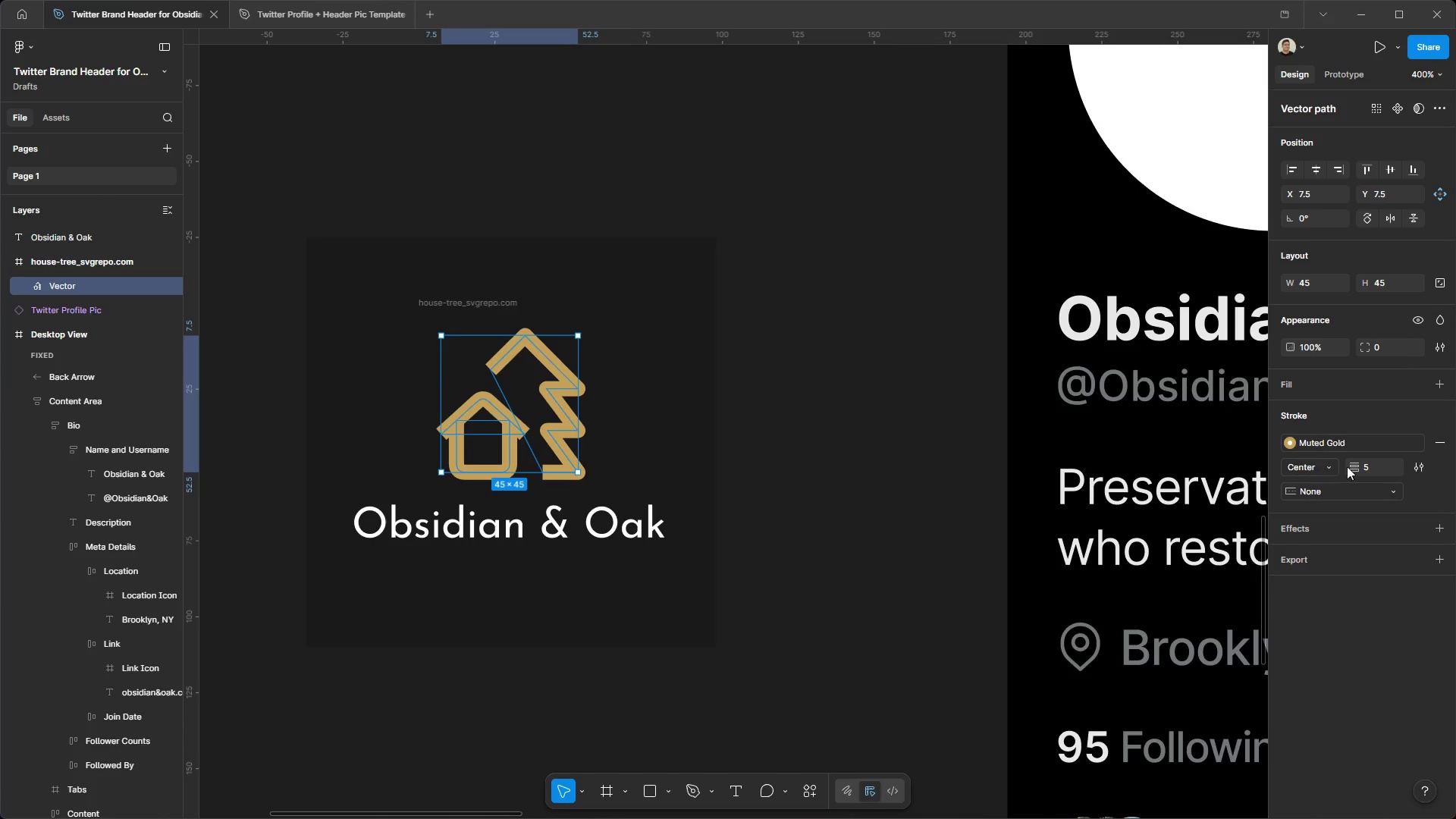 
left_click([1398, 497])
 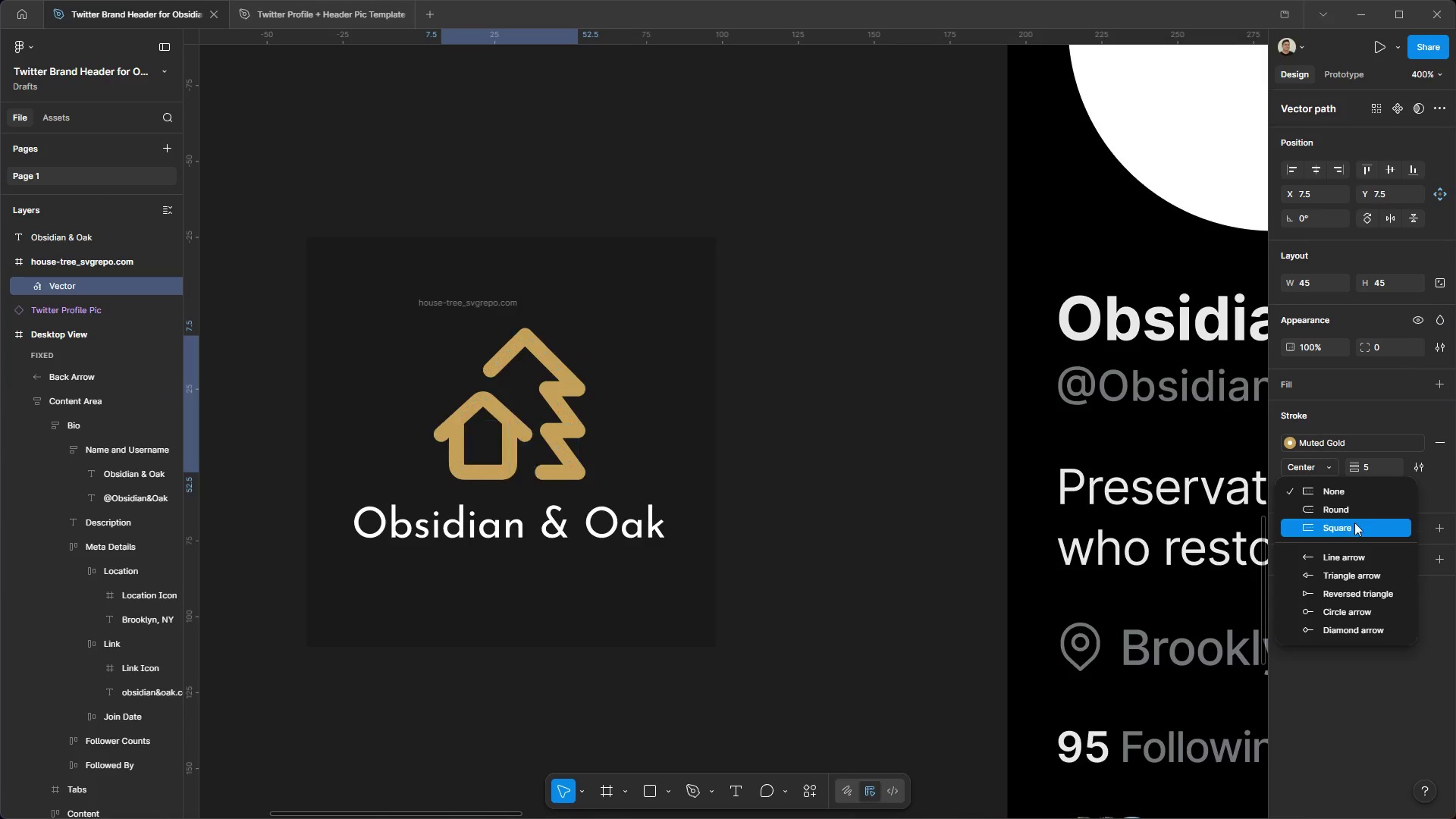 
left_click([1354, 524])
 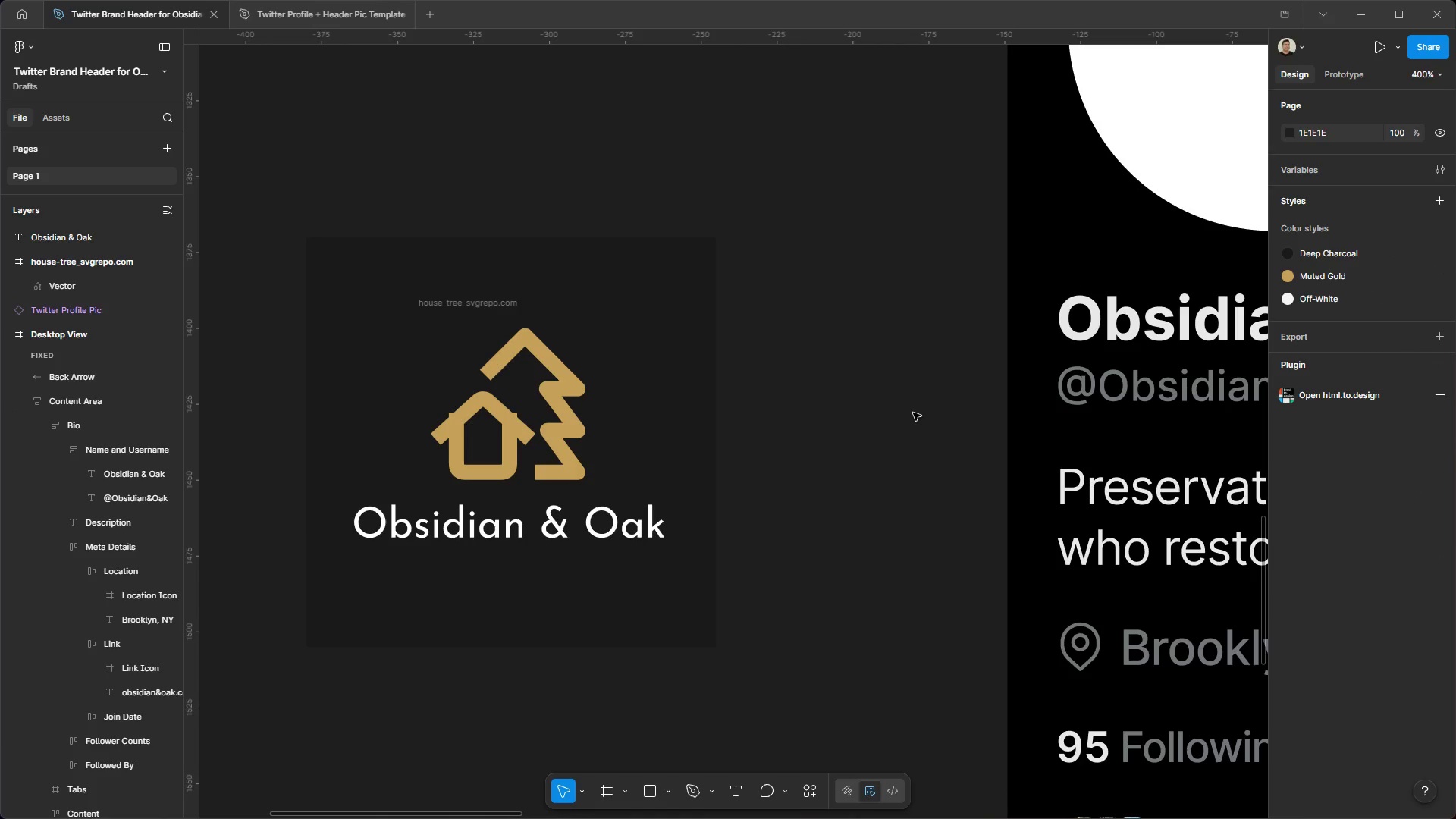 
hold_key(key=ControlLeft, duration=1.55)
hold_key(key=AltLeft, duration=1.47)
scroll: coordinate [891, 412], scroll_direction: up, amount: 3.0
 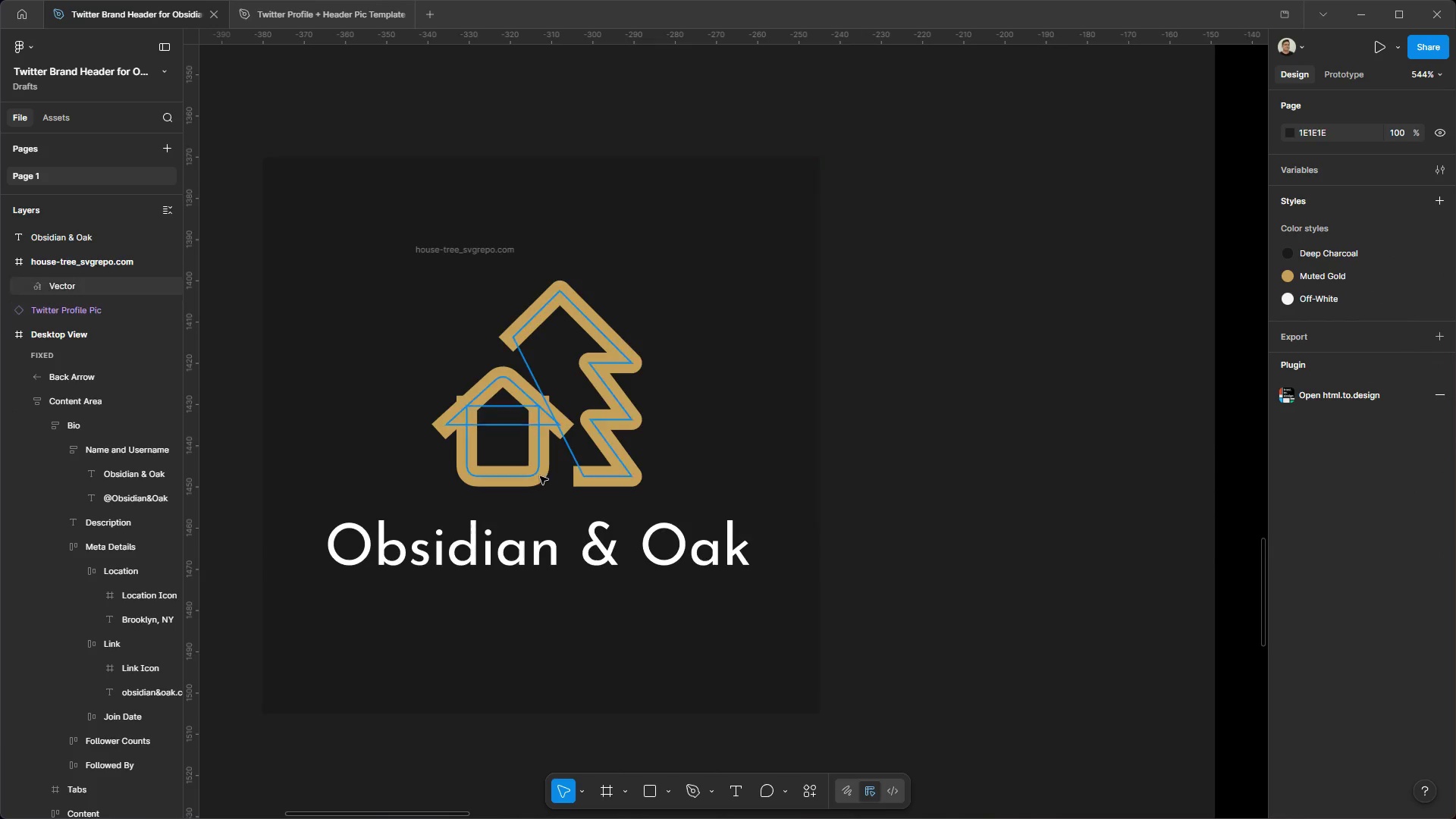 
left_click([538, 477])
 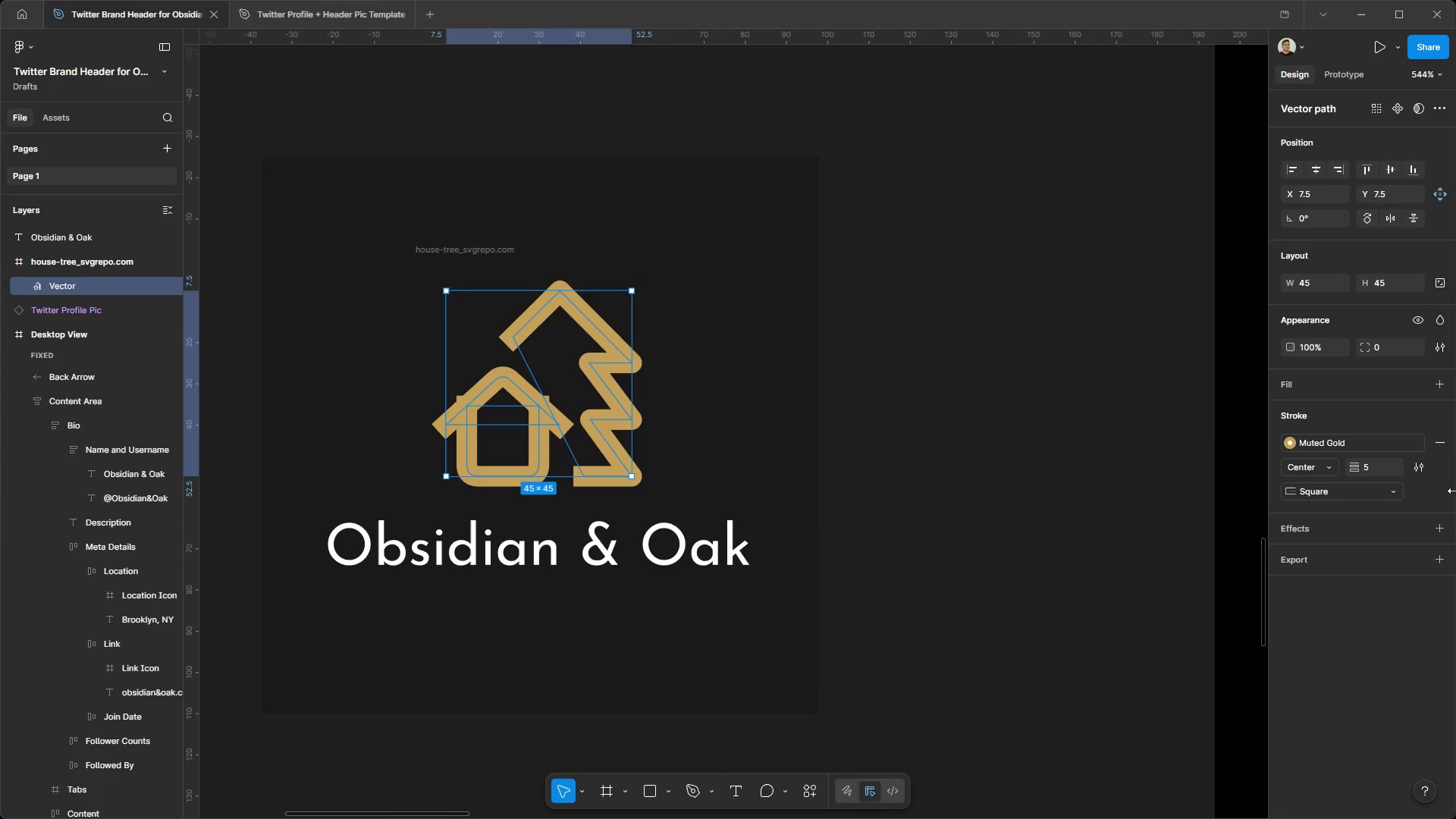 
left_click([1378, 464])
 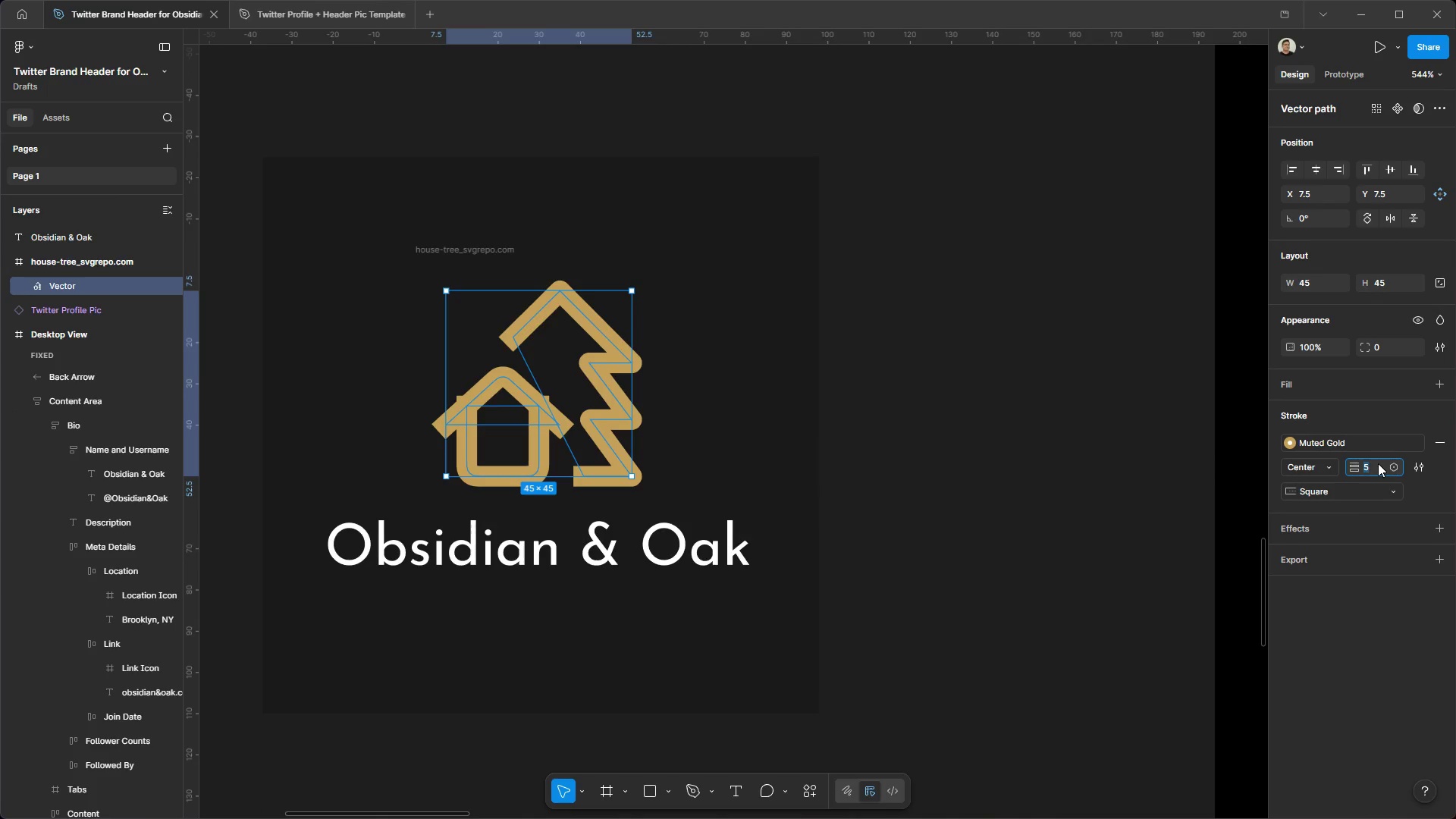 
key(3)
 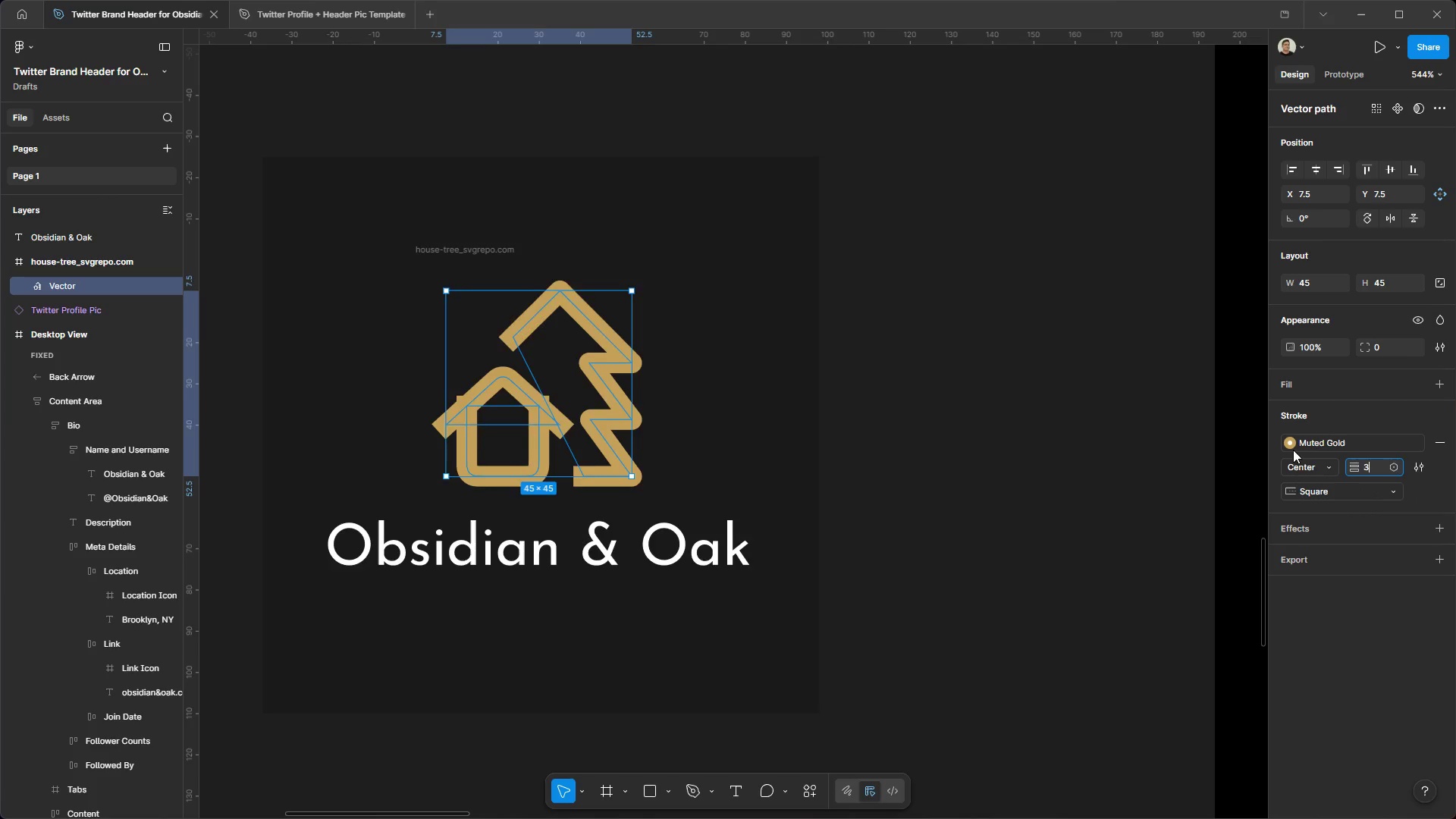 
key(Enter)
 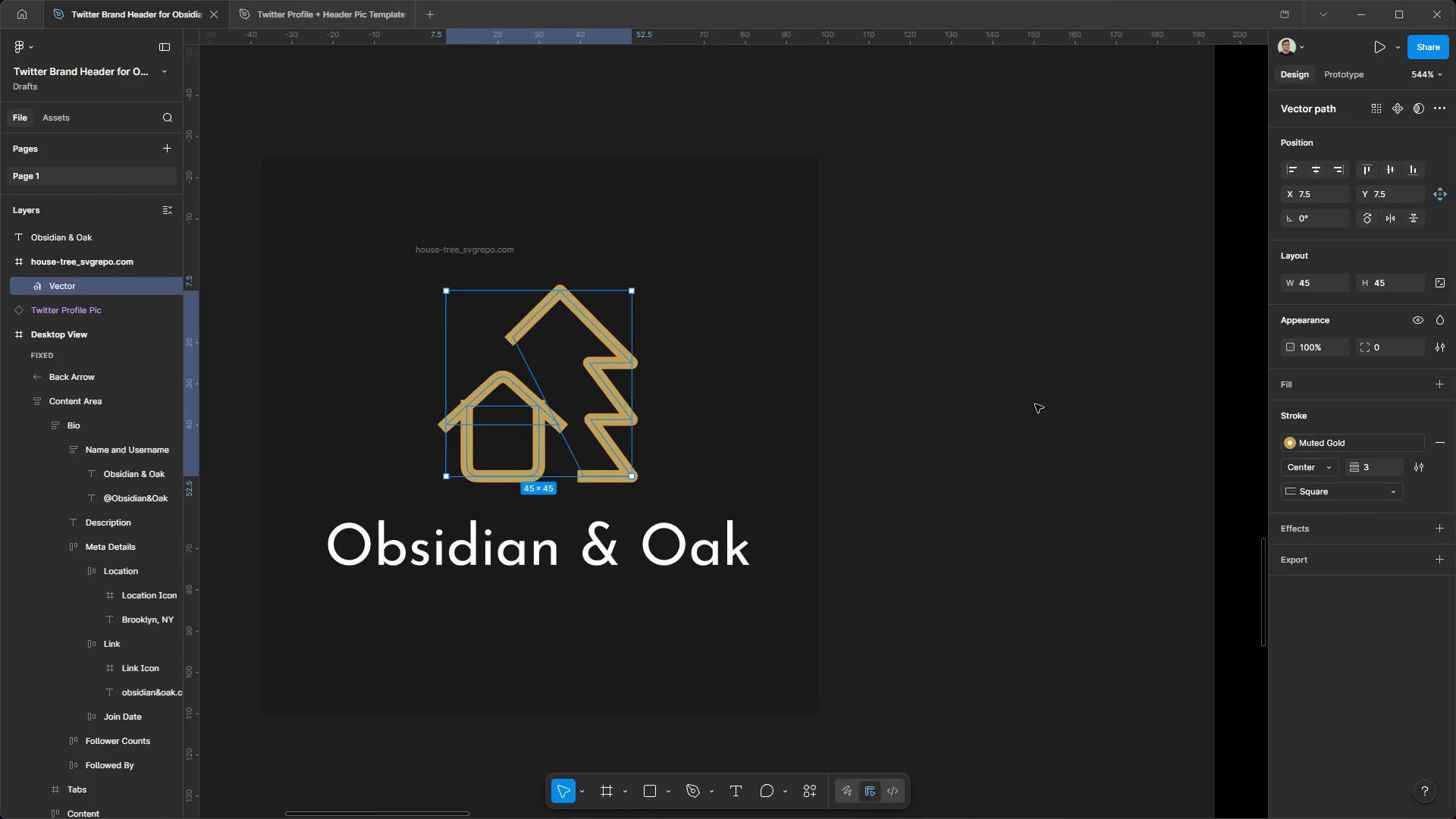 
left_click([1035, 403])
 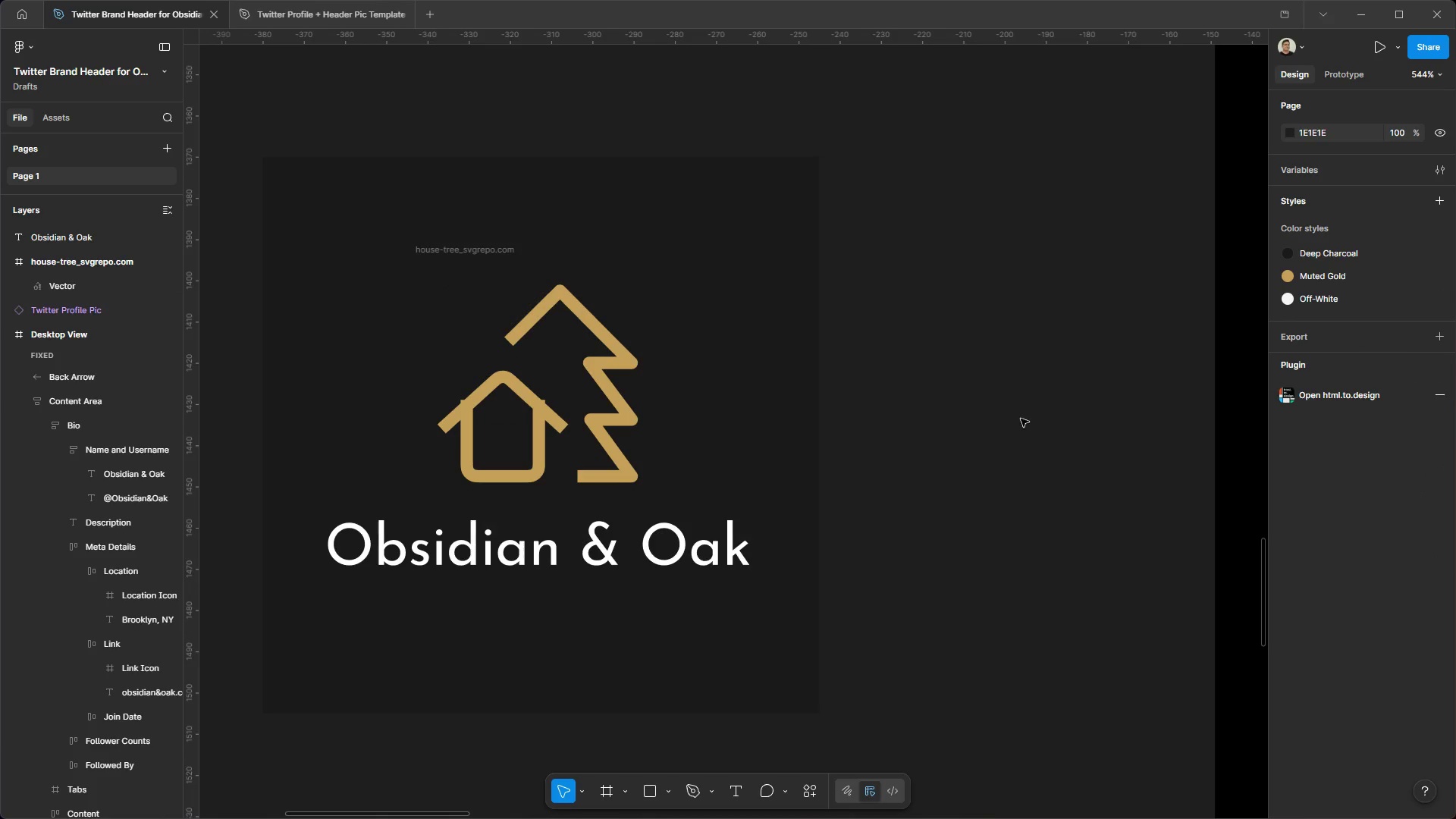 
hold_key(key=AltLeft, duration=1.5)
hold_key(key=ControlLeft, duration=1.91)
scroll: coordinate [917, 511], scroll_direction: down, amount: 9.0
 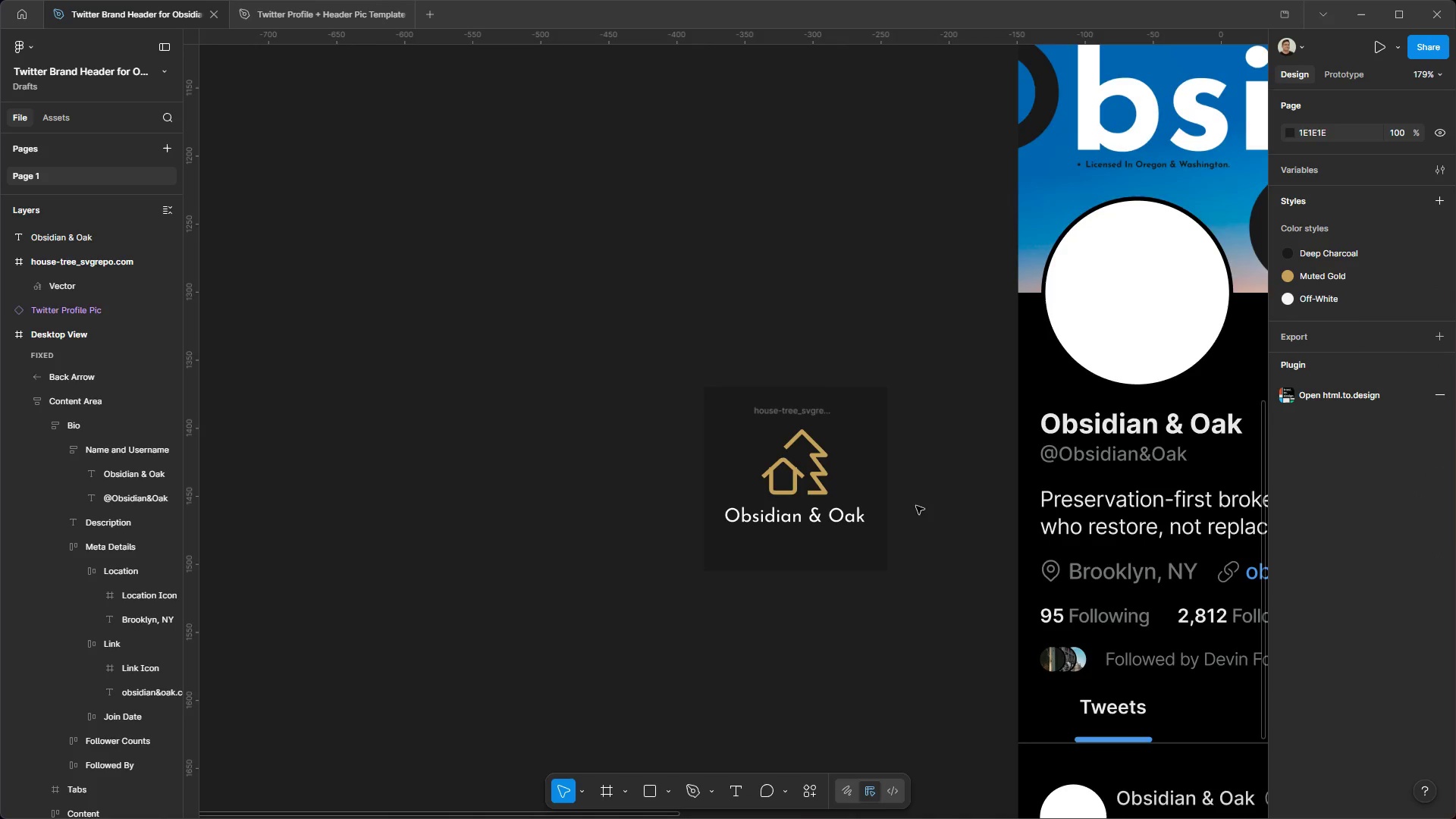 
hold_key(key=AltLeft, duration=0.42)
scroll: coordinate [726, 475], scroll_direction: up, amount: 12.0
 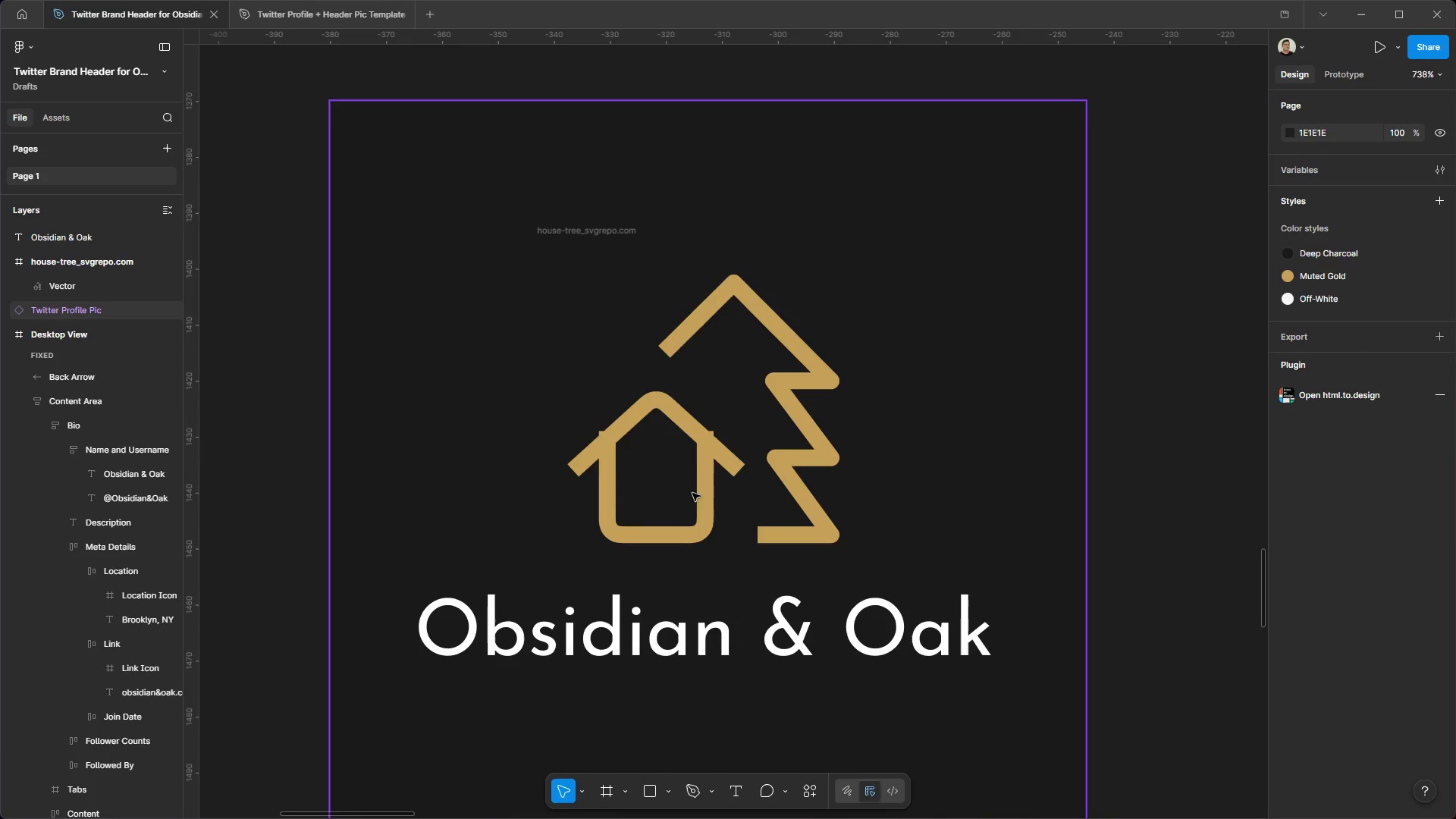 
left_click([703, 497])
 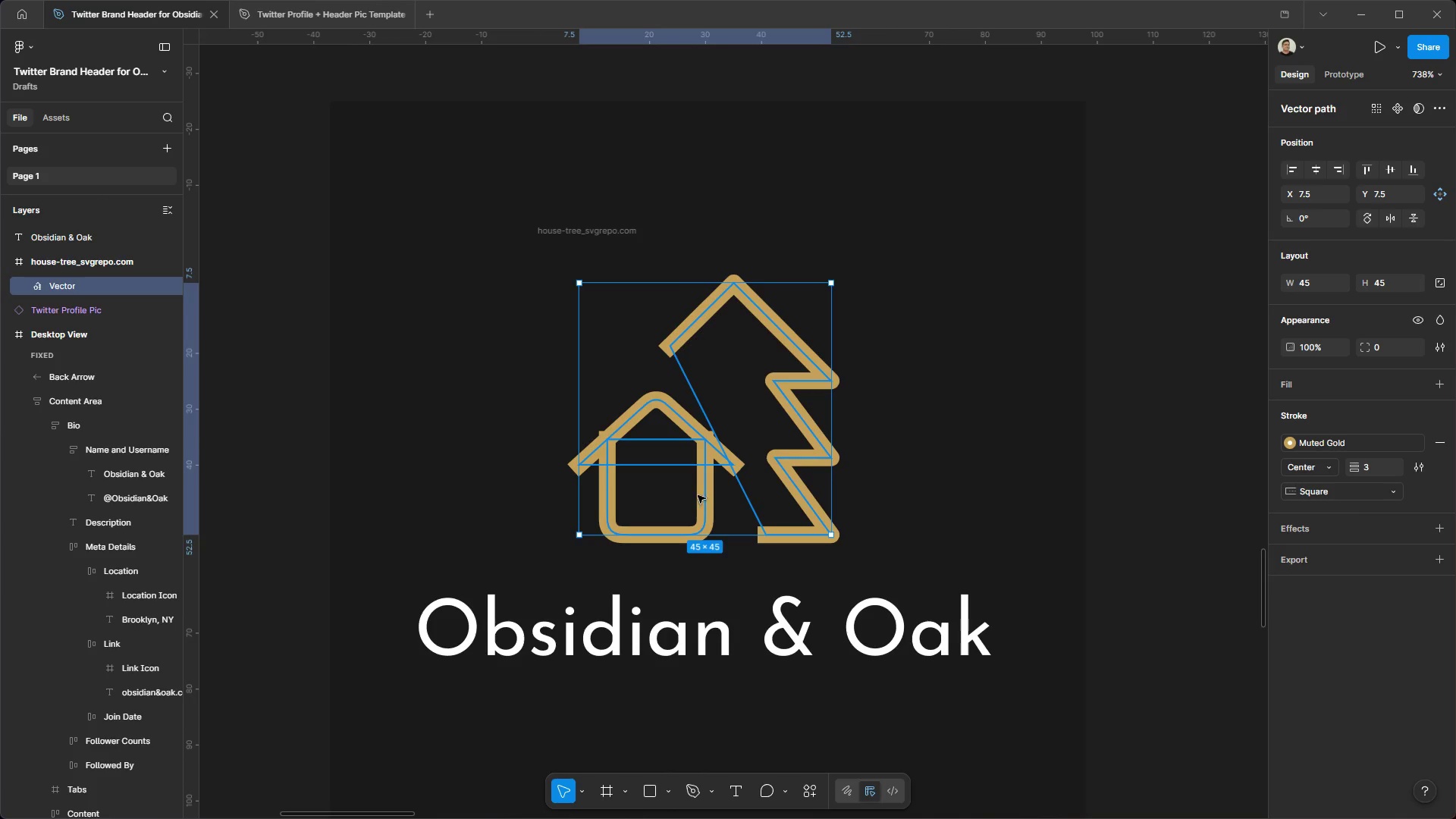 
hold_key(key=ControlLeft, duration=0.41)
hold_key(key=AltLeft, duration=0.39)
scroll: coordinate [692, 493], scroll_direction: up, amount: 5.0
 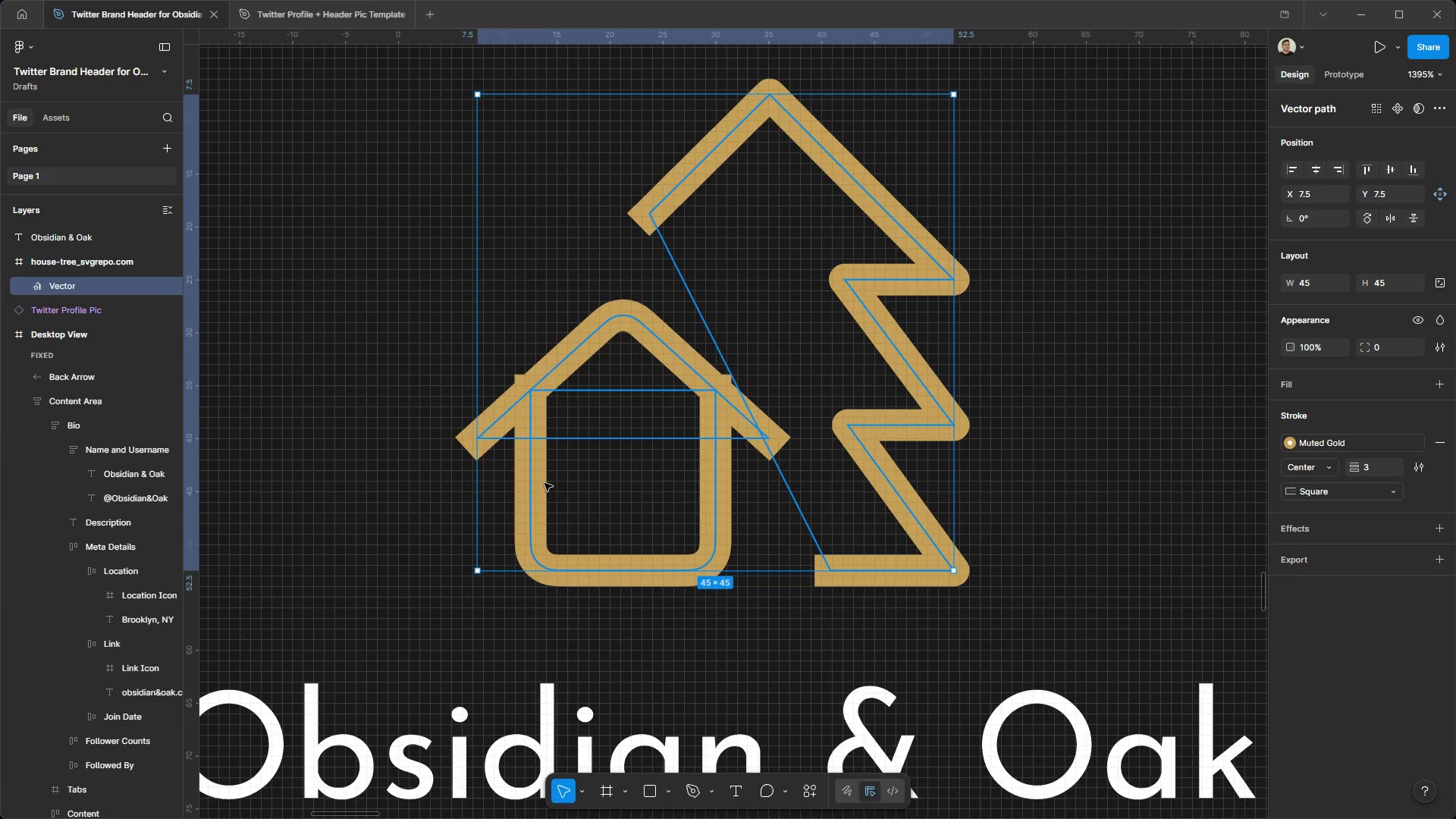 
left_click_drag(start_coordinate=[534, 491], to_coordinate=[534, 503])
 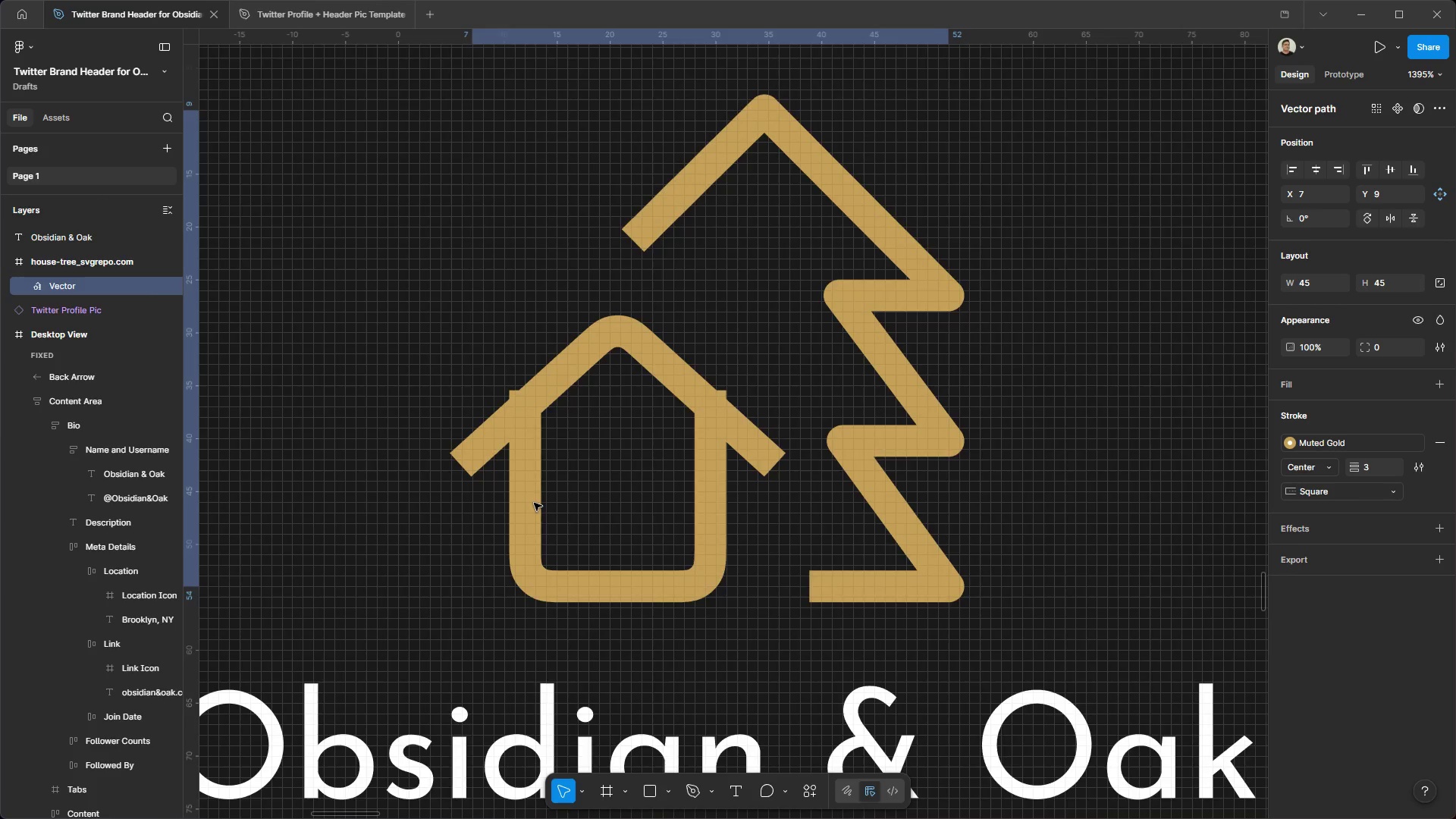 
key(Control+ControlLeft)
 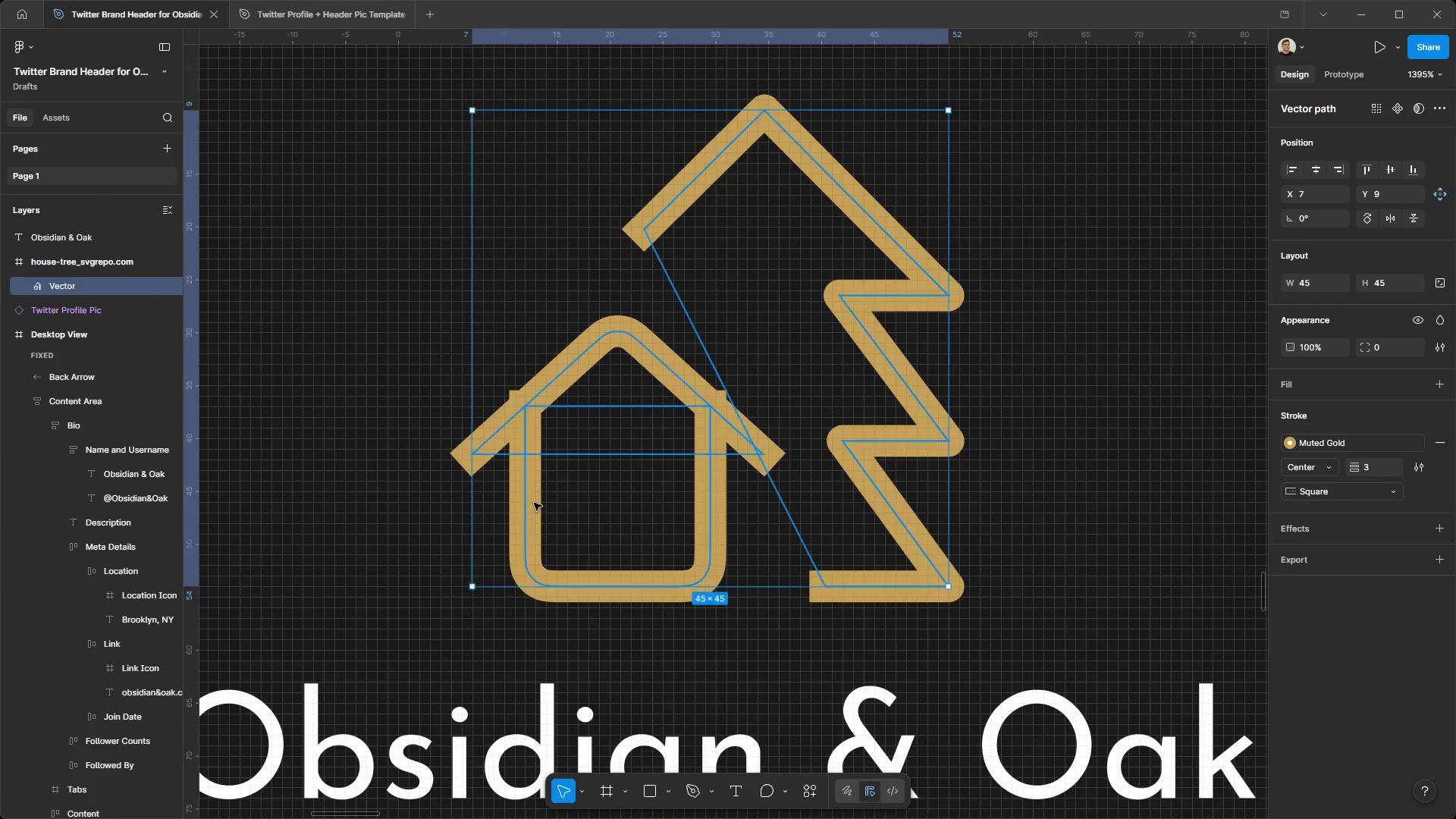 
key(Control+Z)
 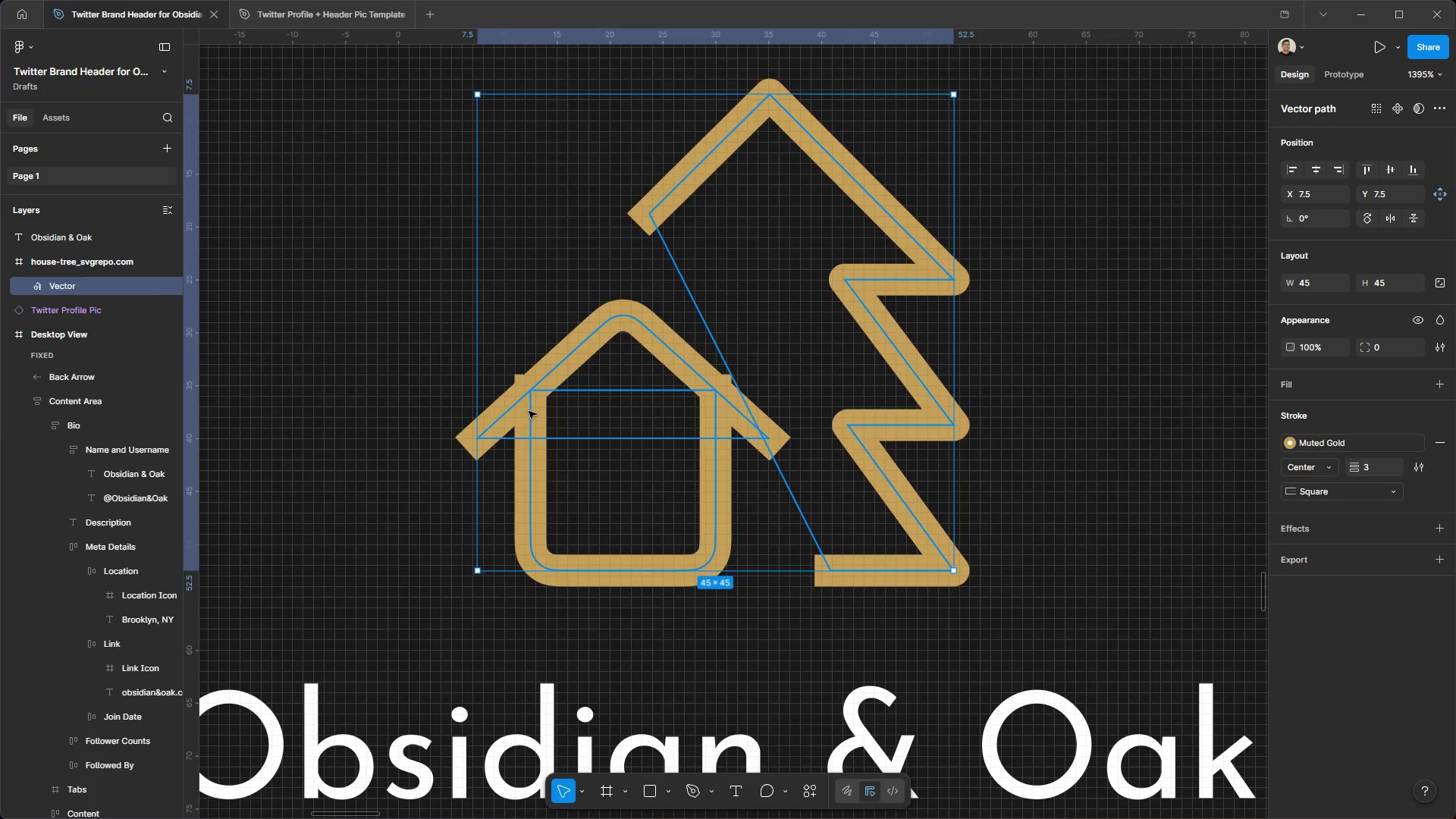 
double_click([529, 410])
 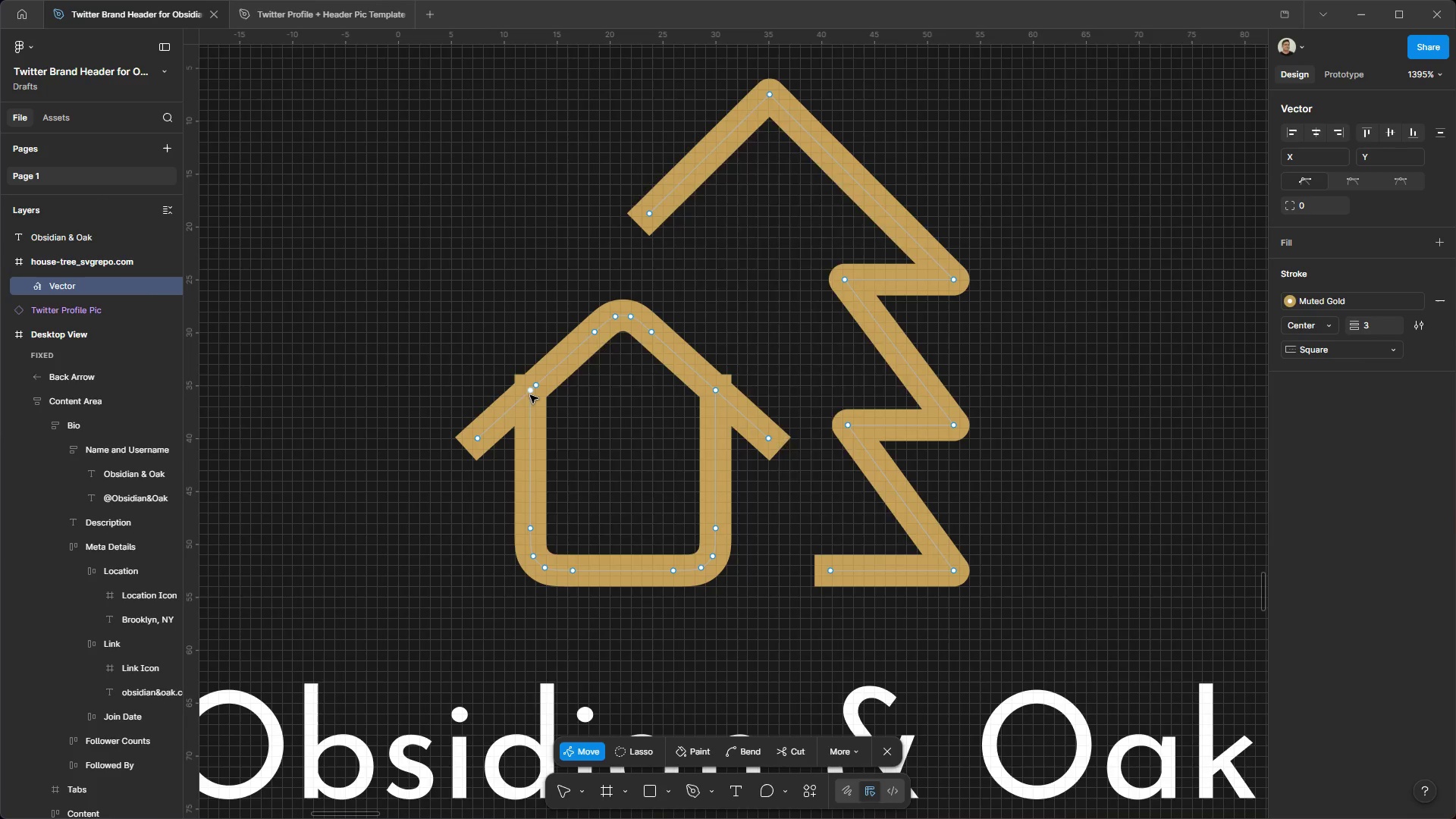 
left_click([530, 394])
 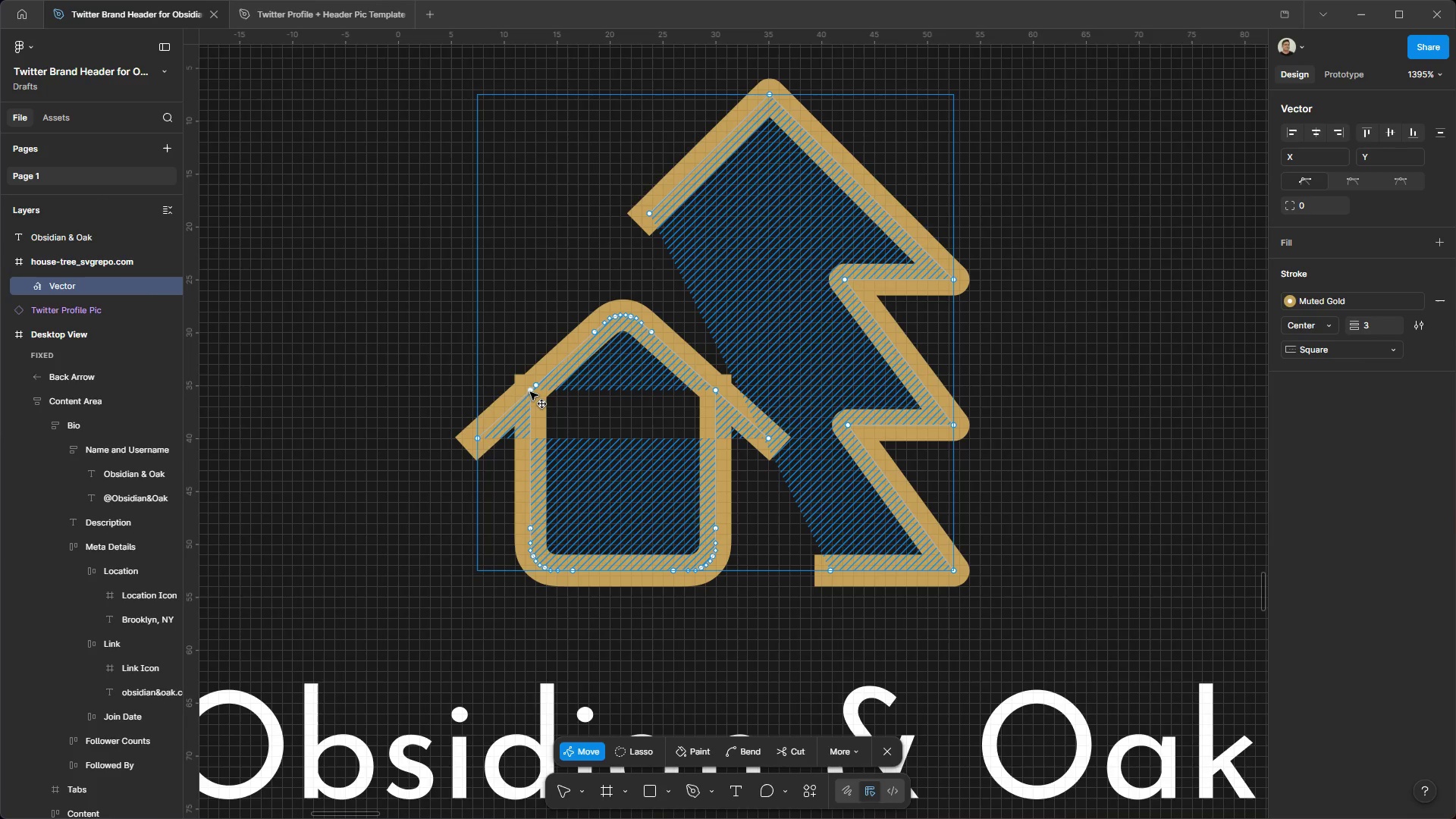 
left_click_drag(start_coordinate=[530, 392], to_coordinate=[533, 399])
 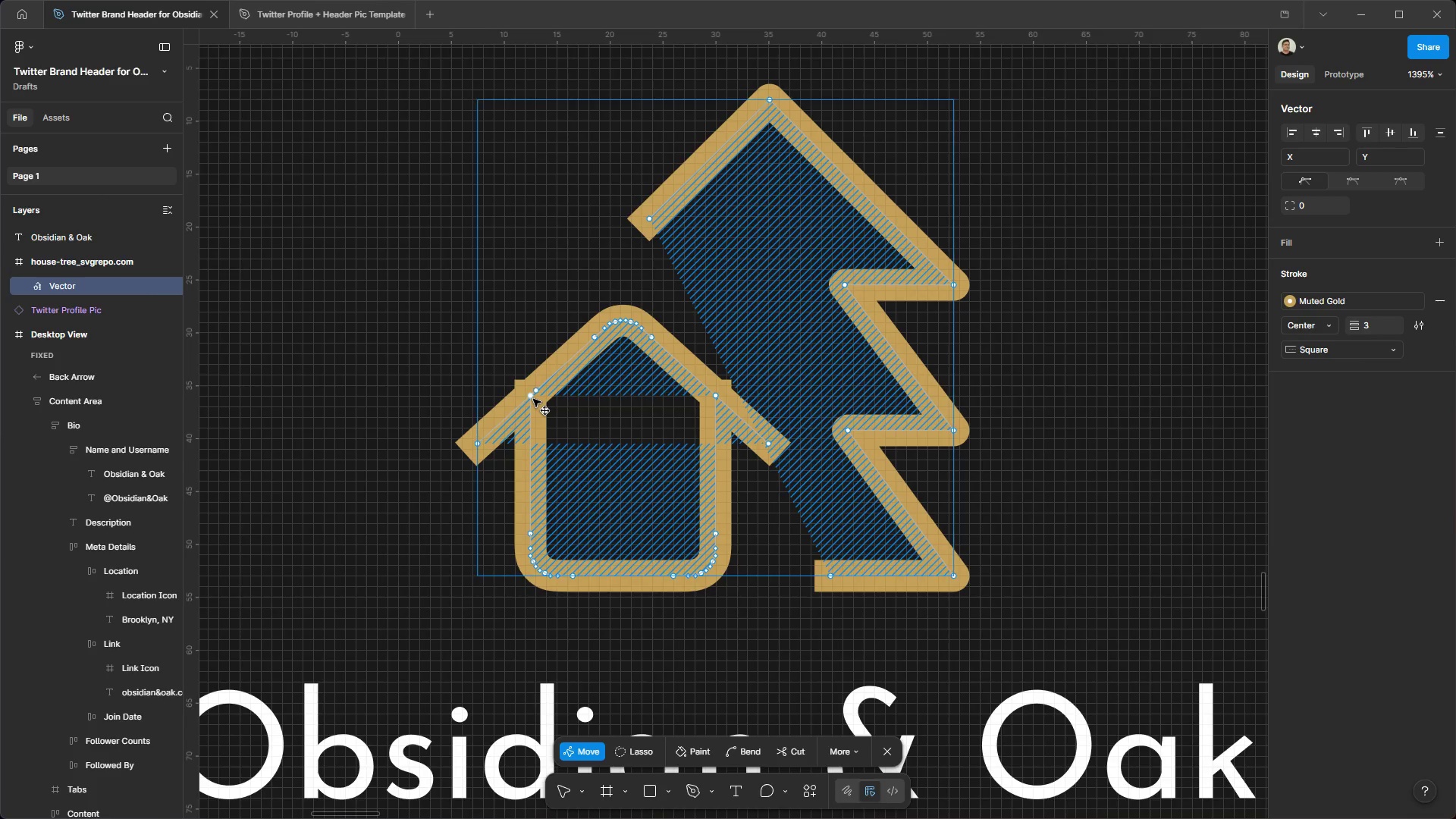 
key(Control+ControlLeft)
 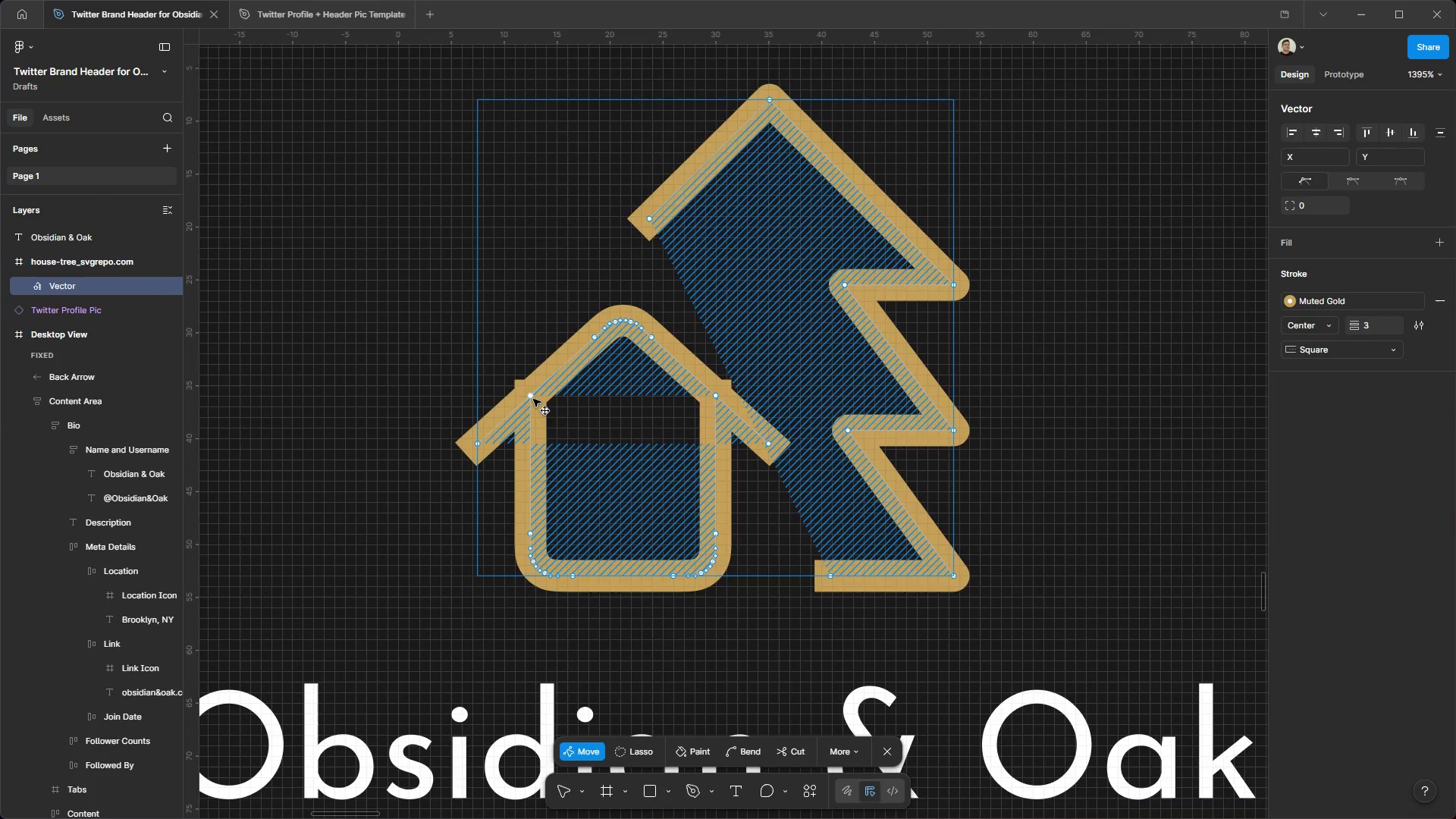 
key(Control+Z)
 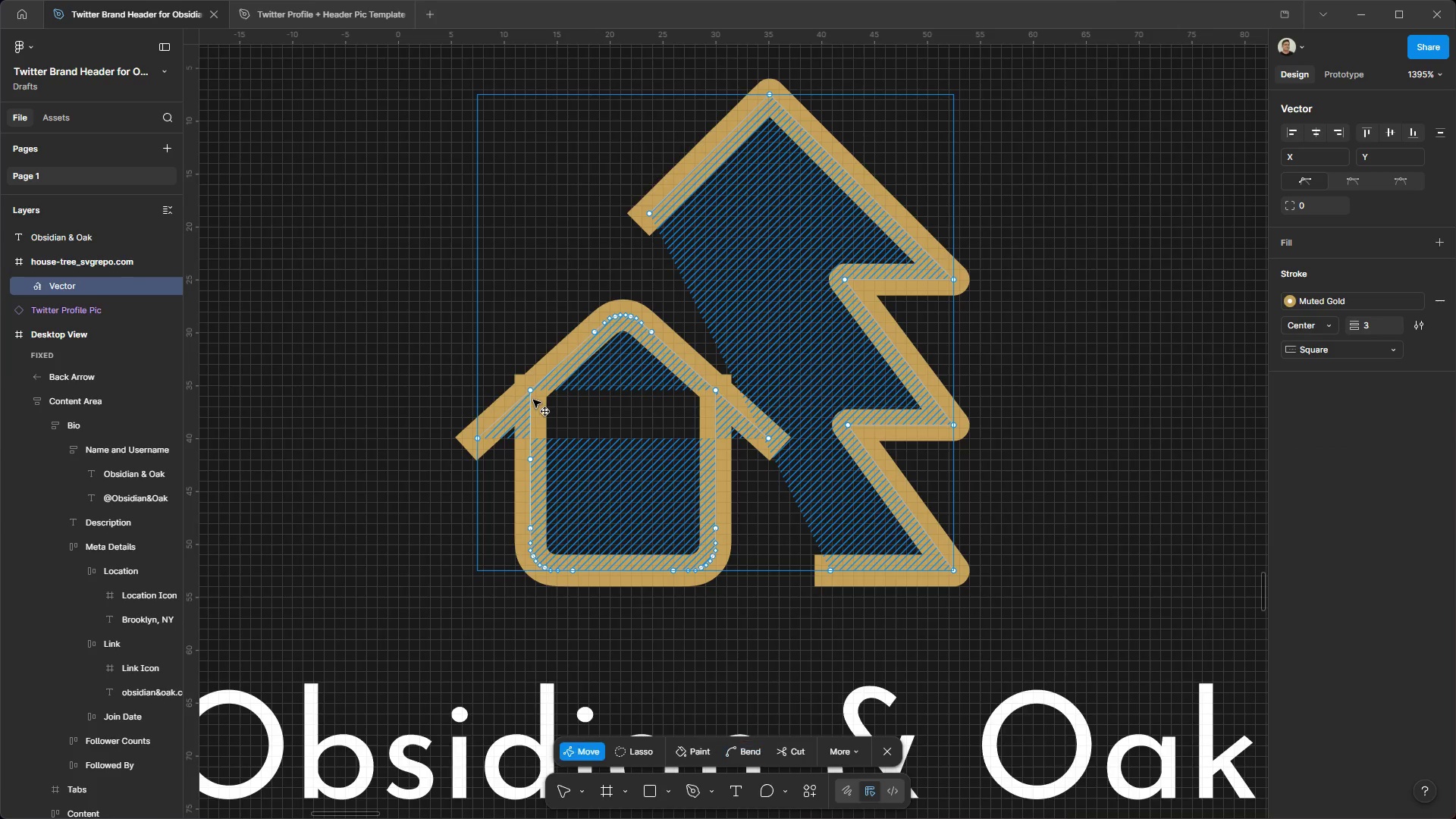 
hold_key(key=ControlLeft, duration=0.66)
hold_key(key=AltLeft, duration=0.62)
scroll: coordinate [544, 383], scroll_direction: down, amount: 9.0
 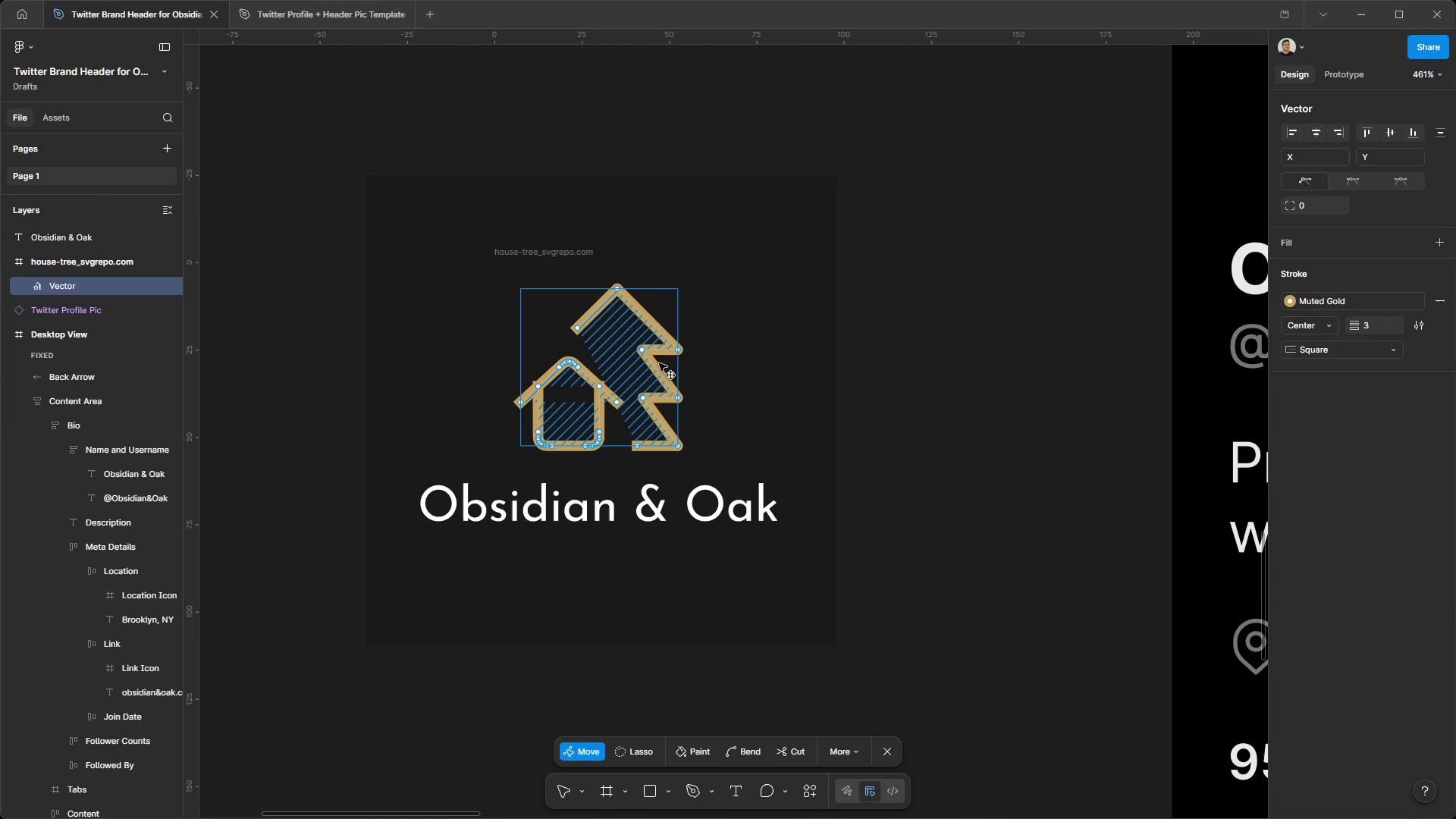 
left_click_drag(start_coordinate=[659, 364], to_coordinate=[659, 375])
 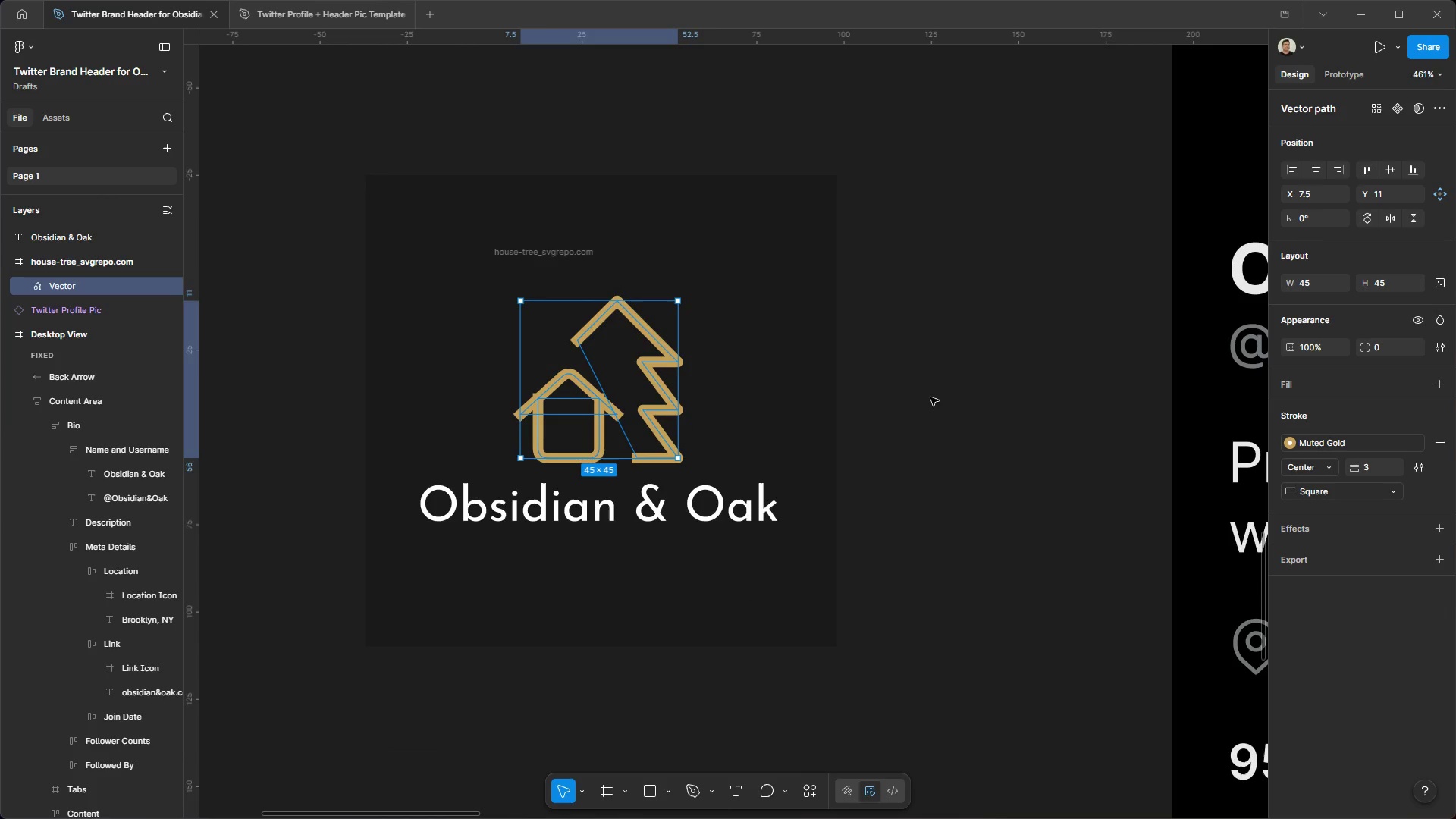 
key(Control+ControlLeft)
 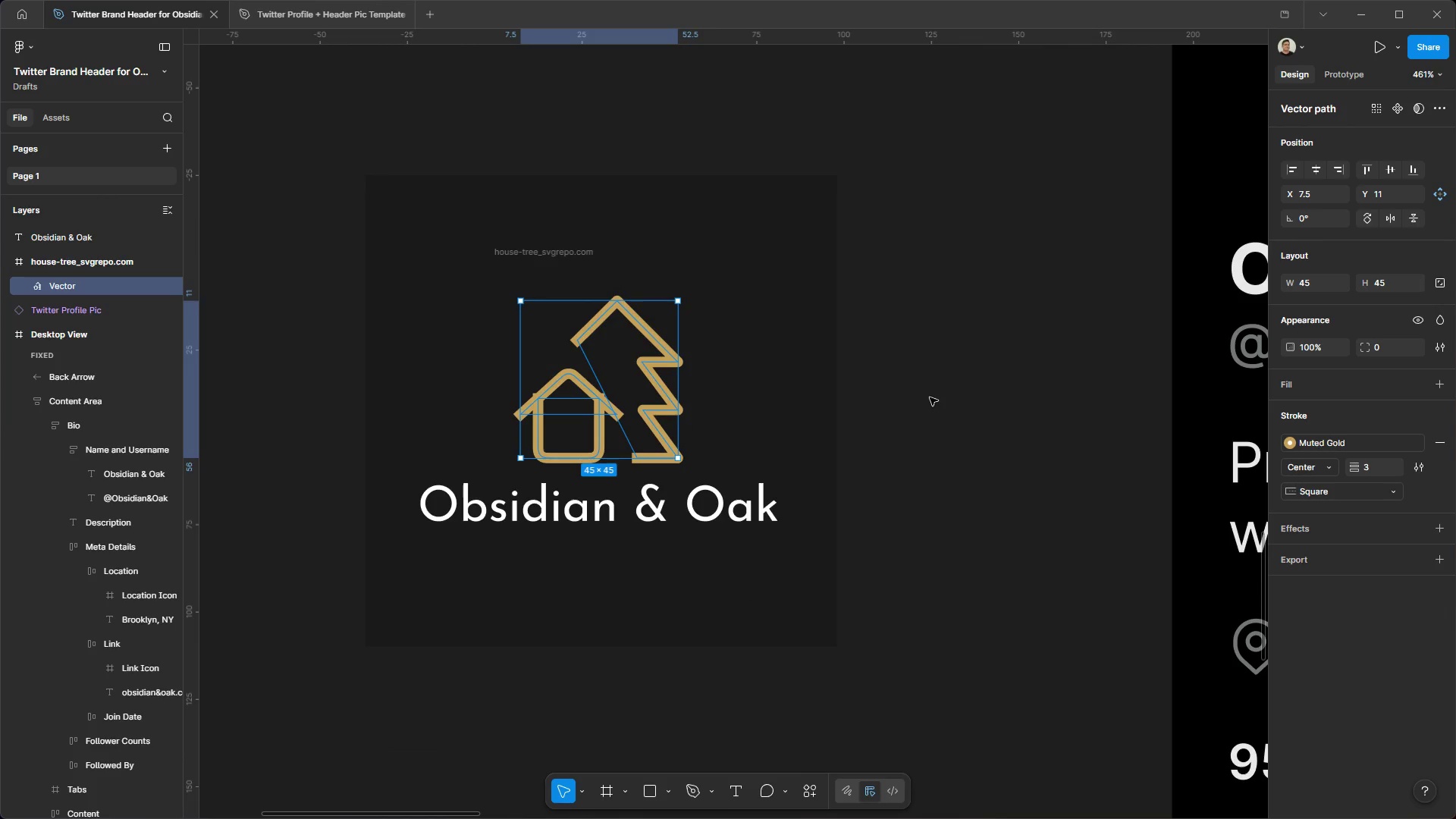 
key(Alt+Control+AltLeft)
 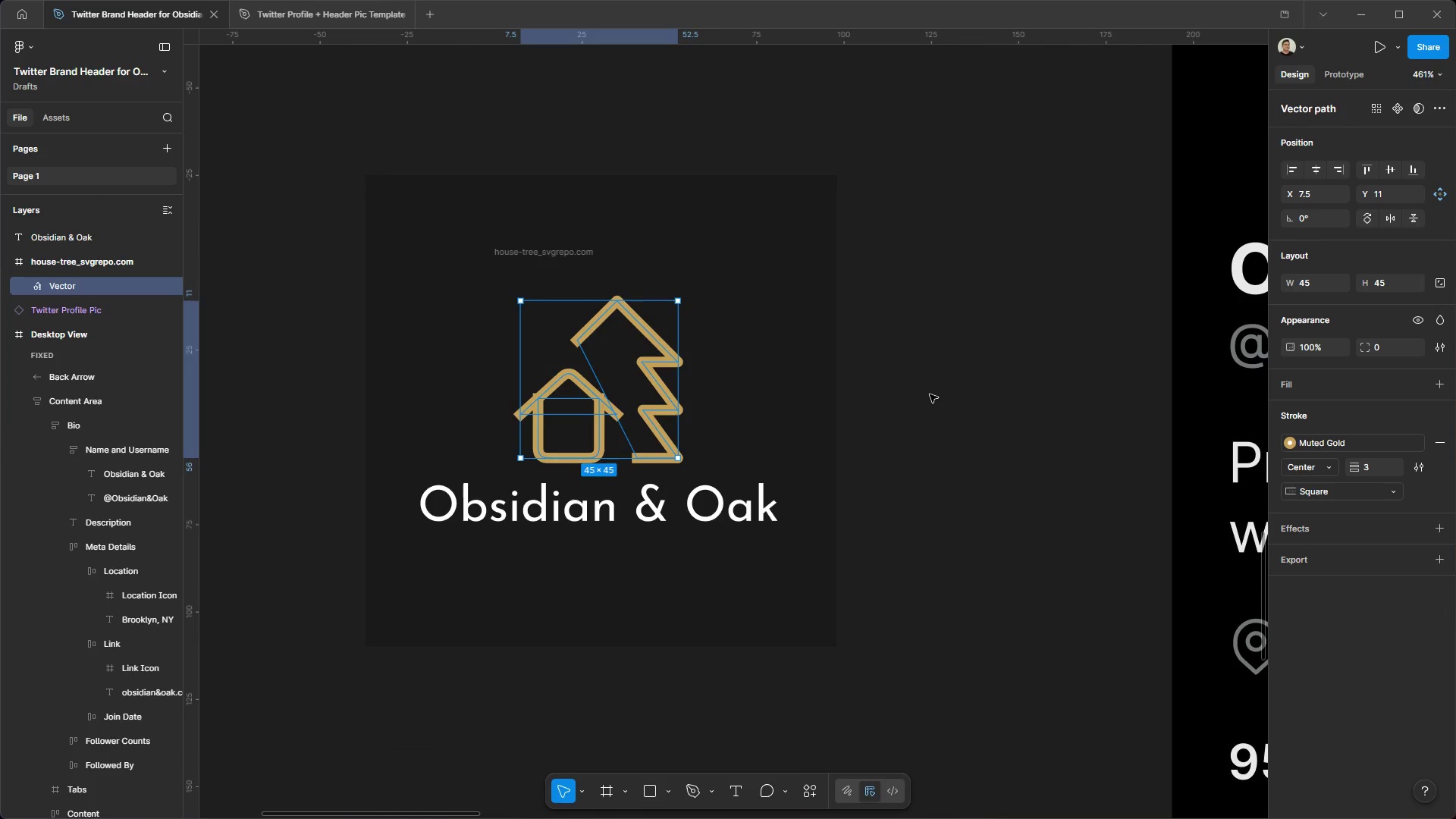 
left_click([930, 394])
 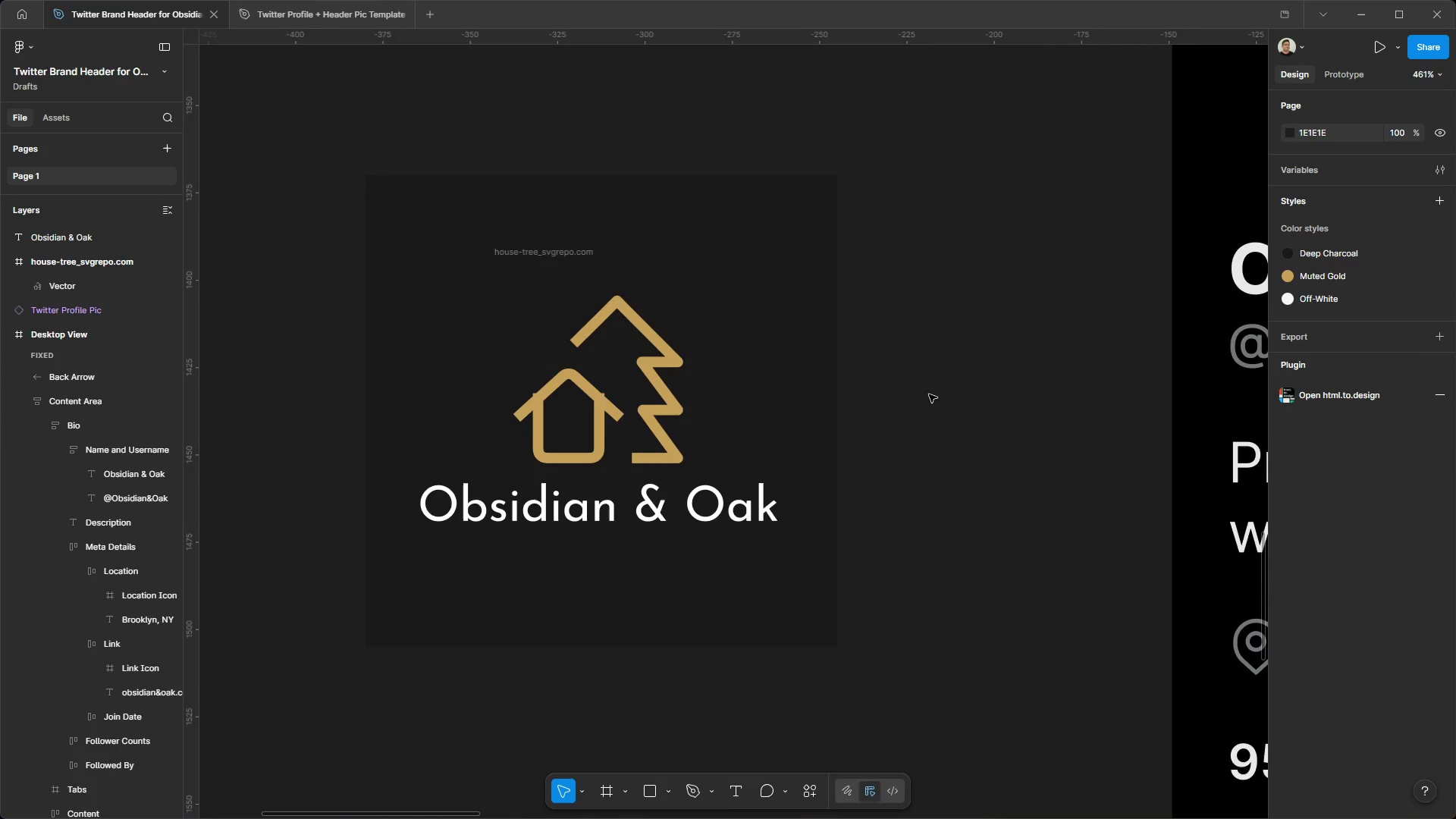 
hold_key(key=ControlLeft, duration=1.09)
hold_key(key=AltLeft, duration=1.06)
scroll: coordinate [925, 394], scroll_direction: up, amount: 1.0
 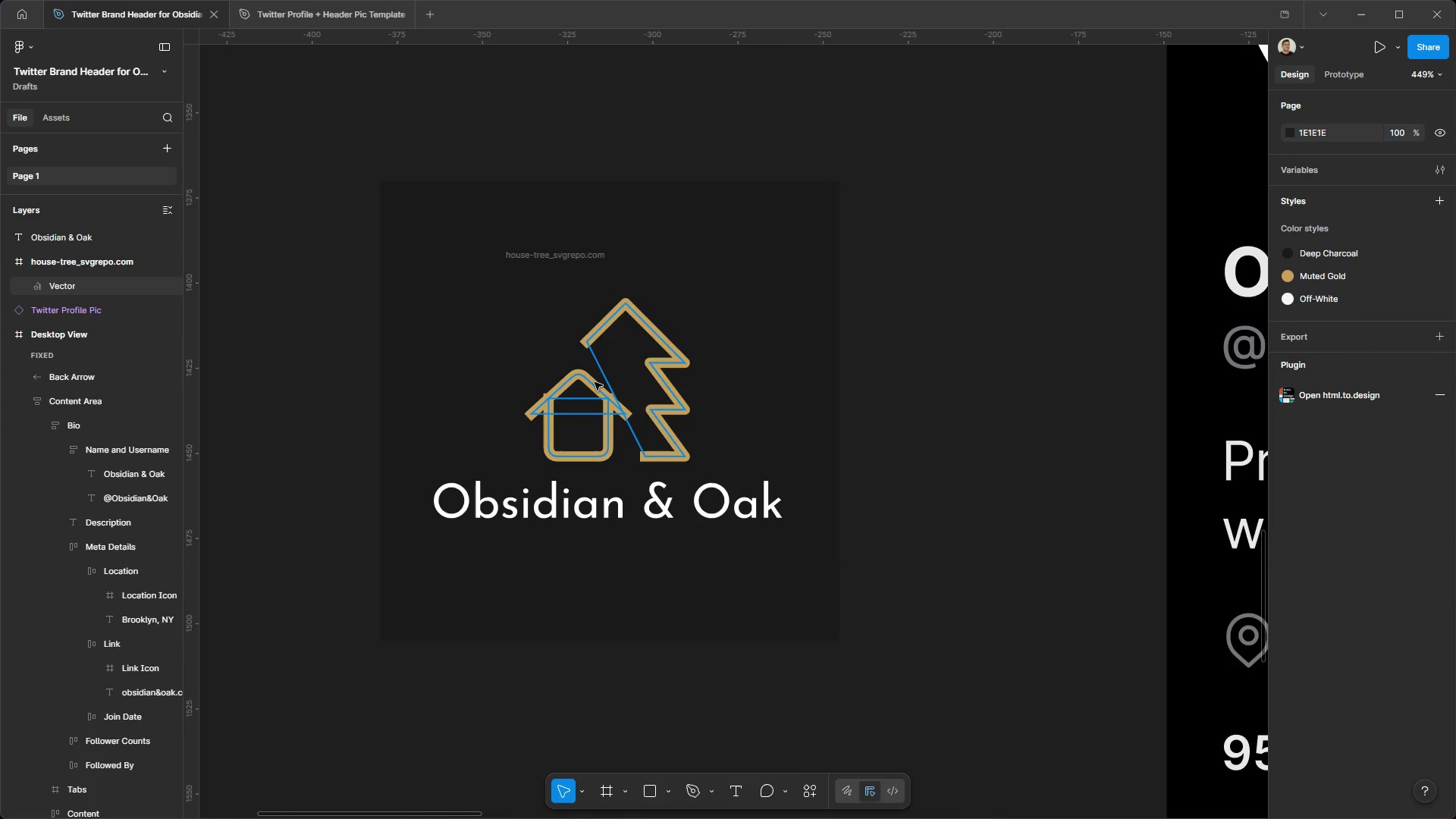 
left_click([595, 381])
 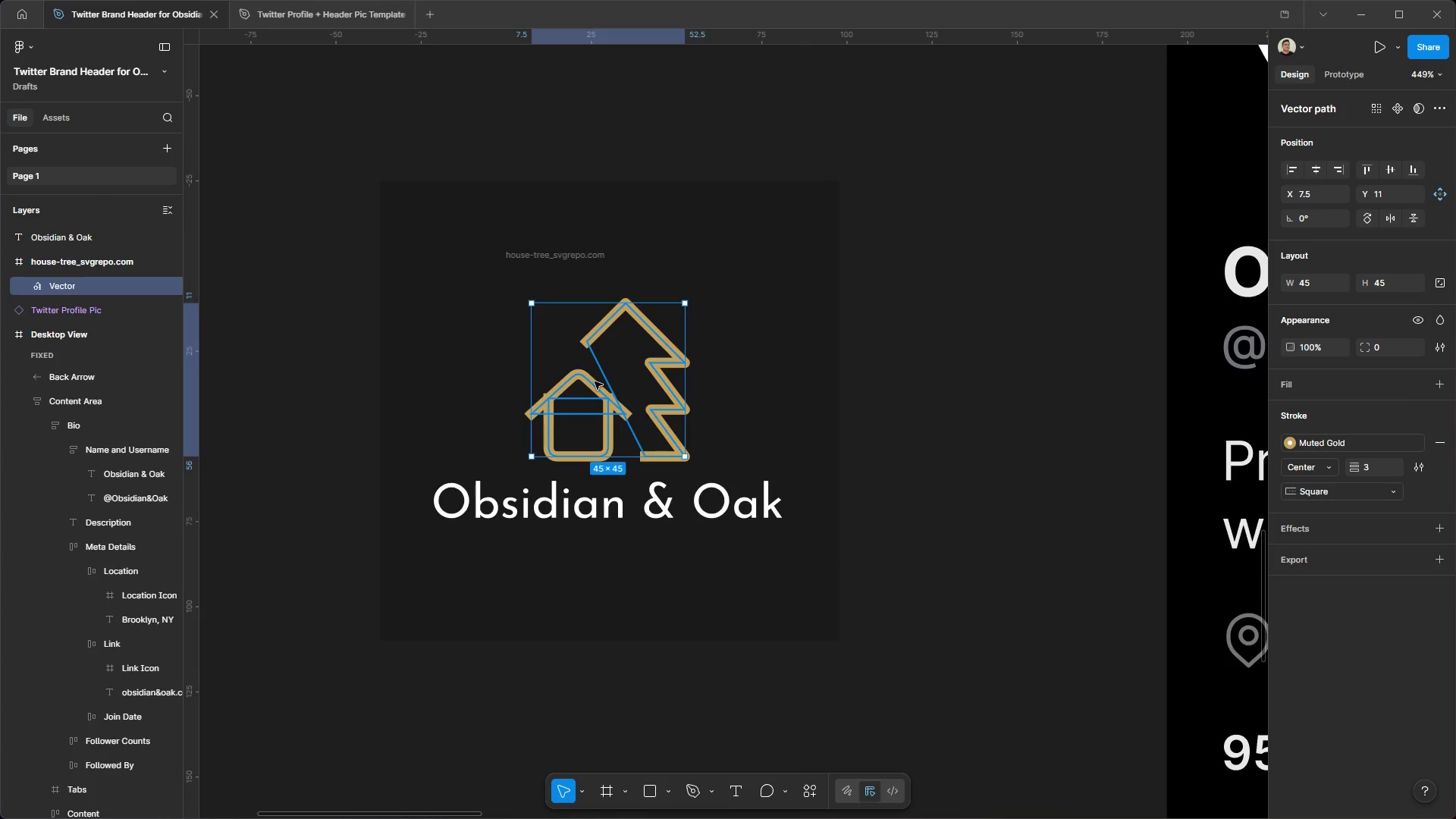 
hold_key(key=ControlLeft, duration=0.89)
hold_key(key=AltLeft, duration=0.86)
scroll: coordinate [599, 397], scroll_direction: up, amount: 10.0
 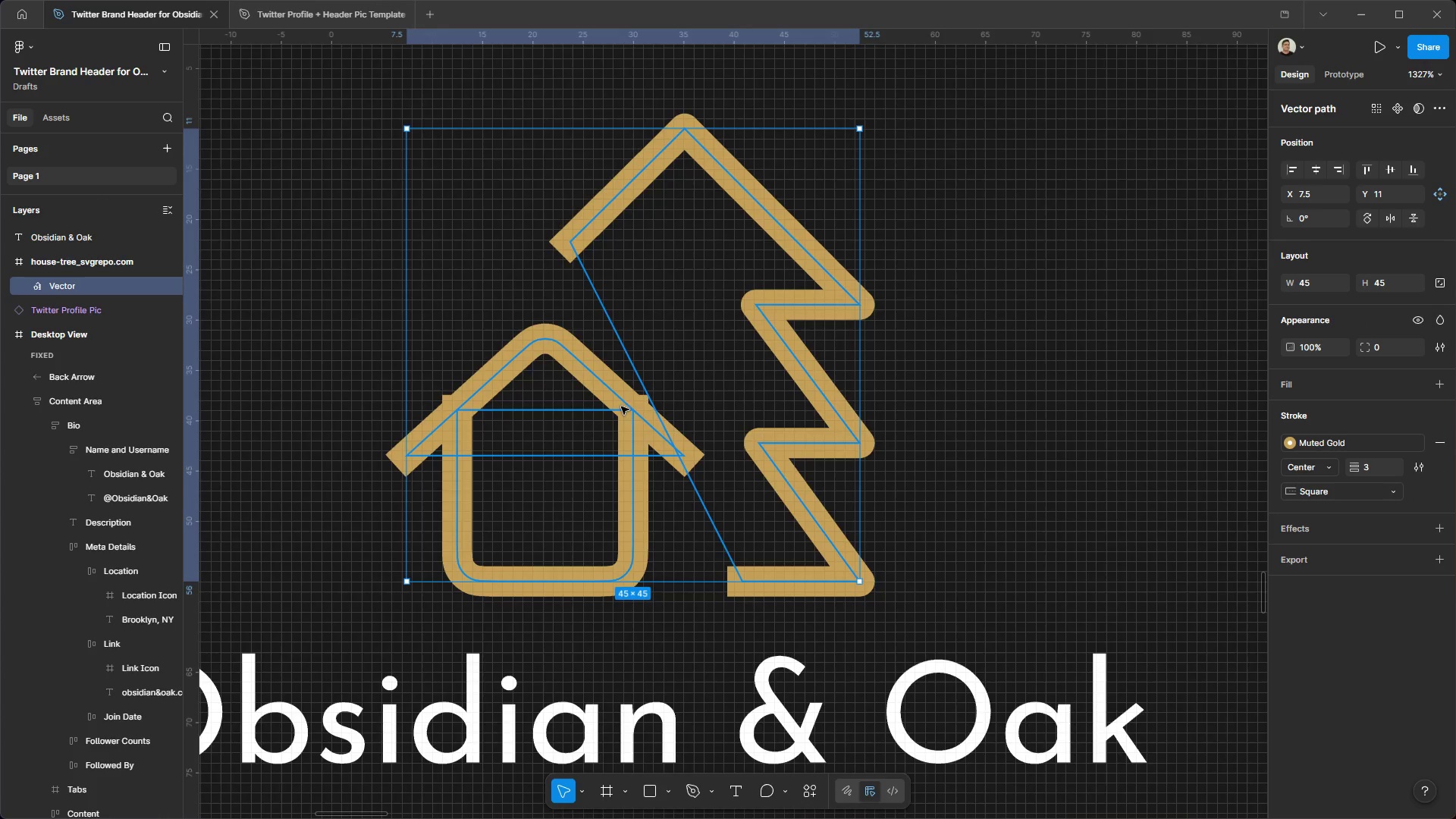 
right_click([633, 413])
 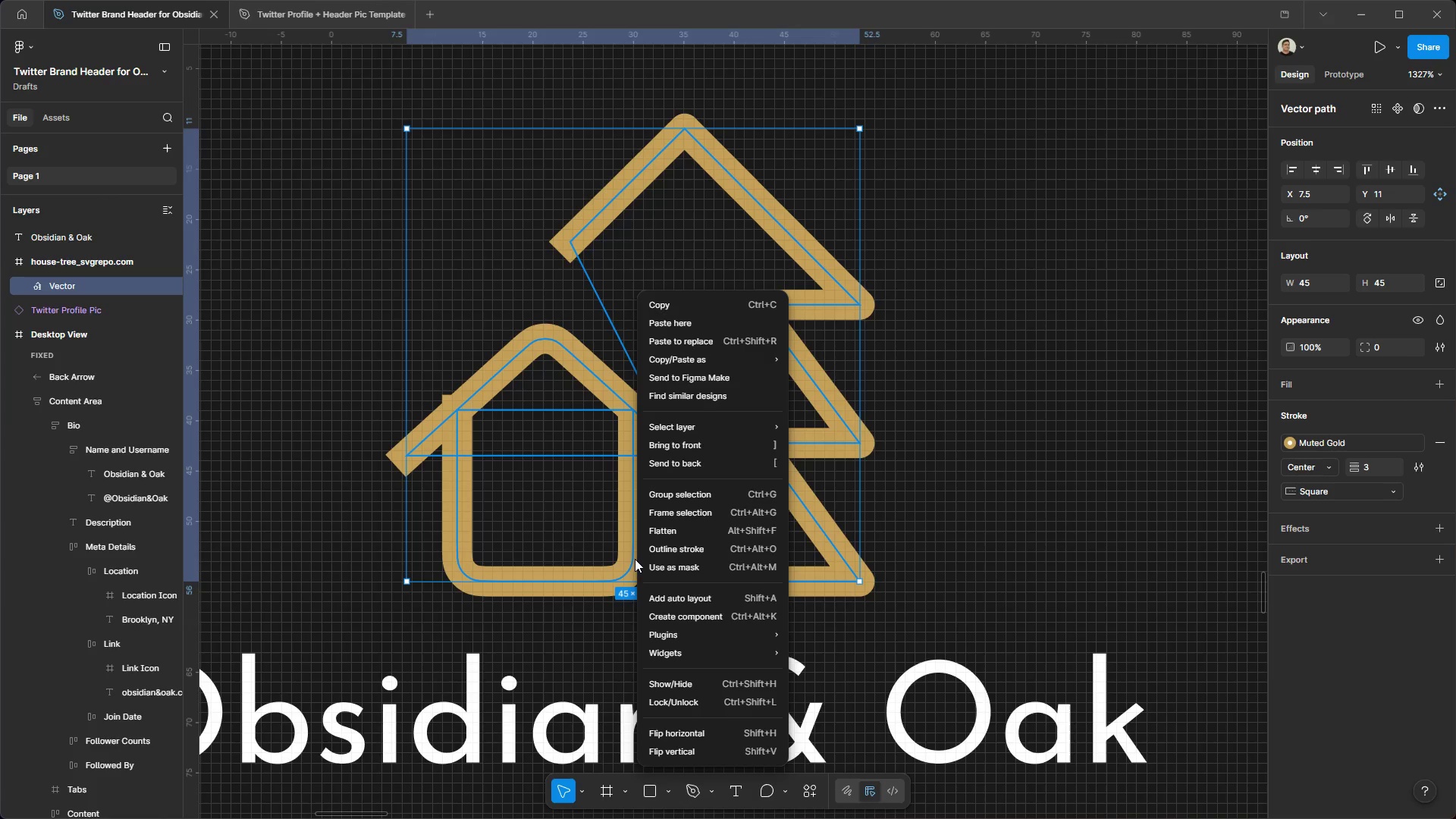 
double_click([632, 558])
 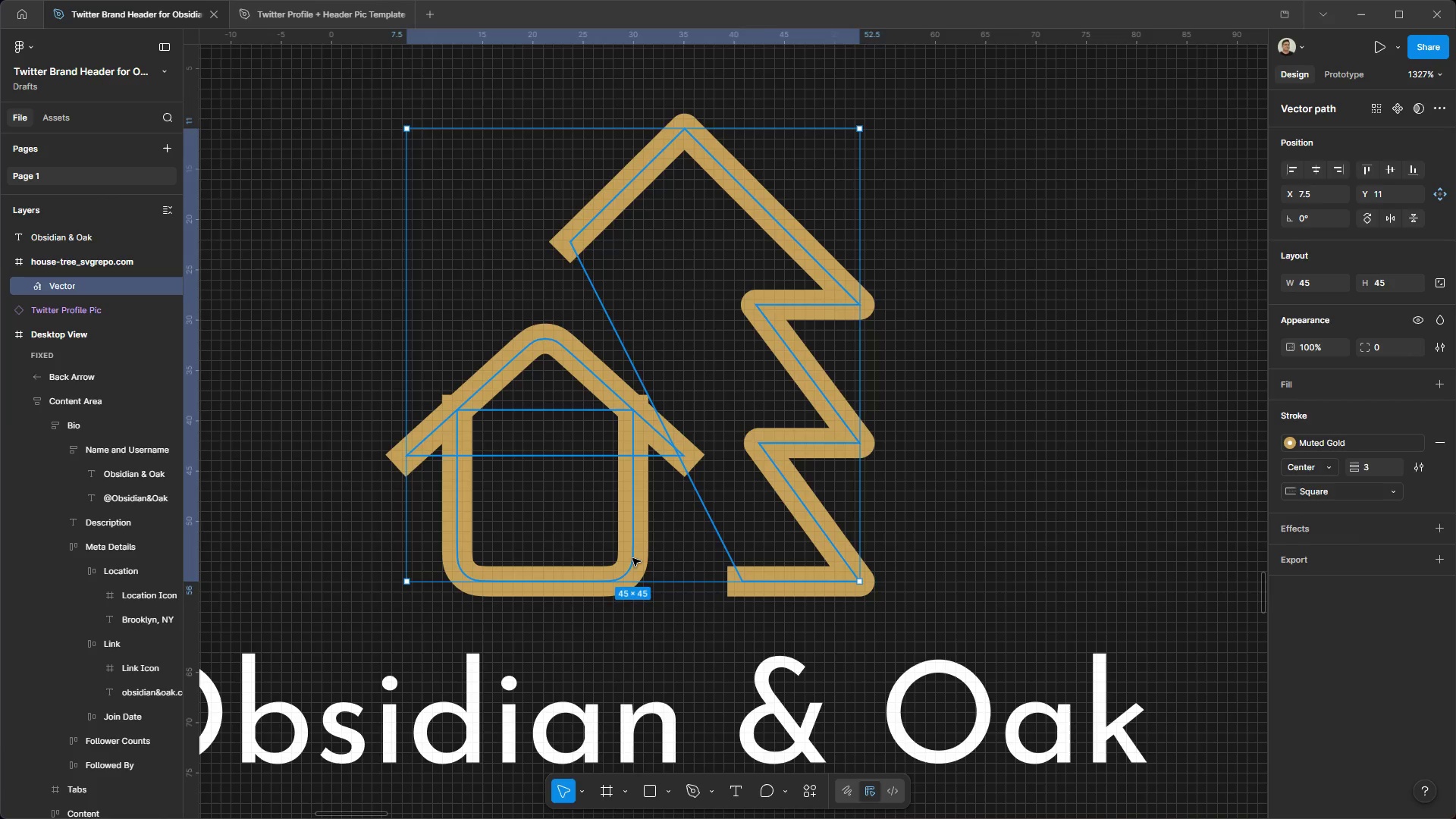 
triple_click([632, 558])
 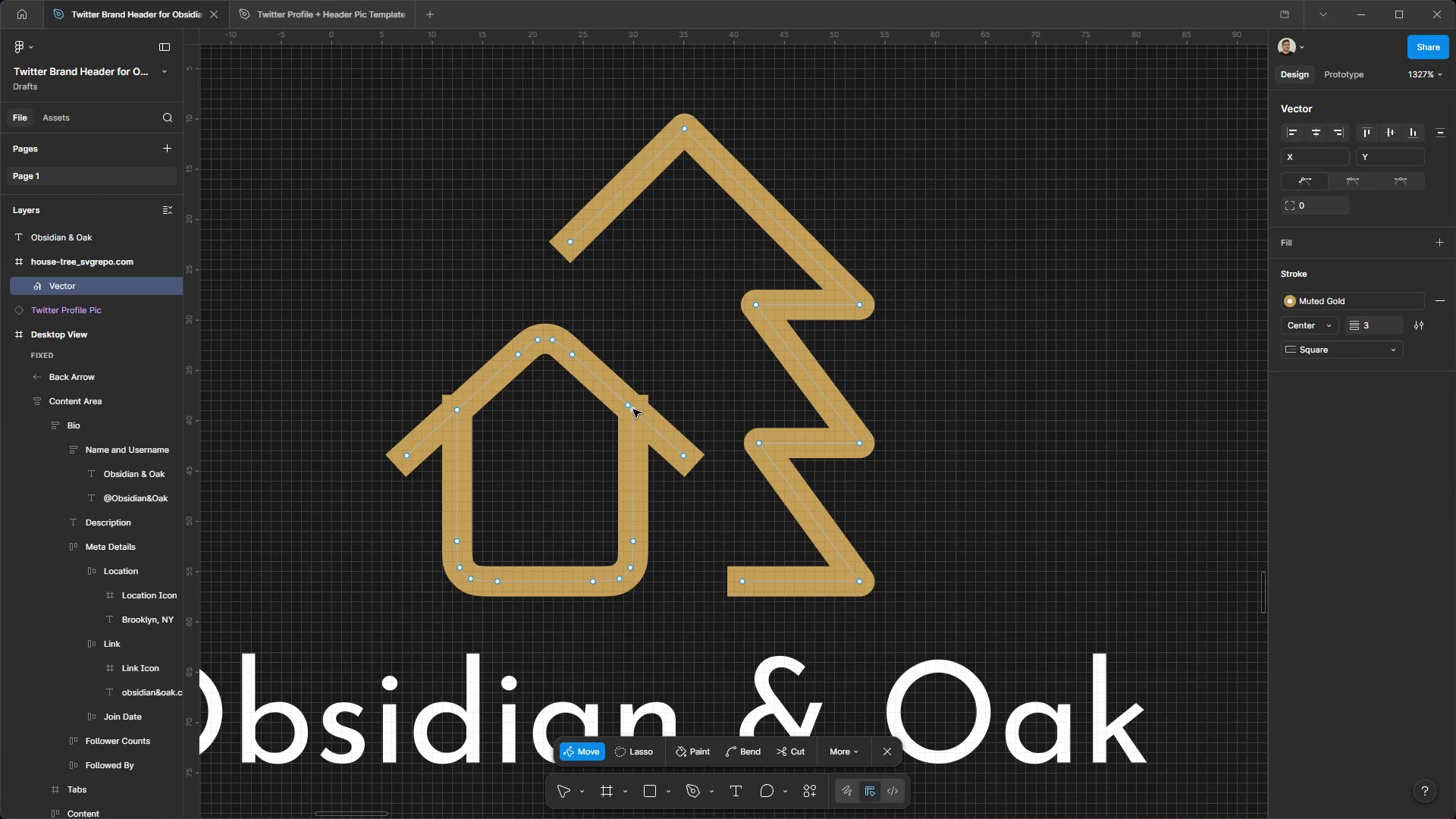 
double_click([633, 410])
 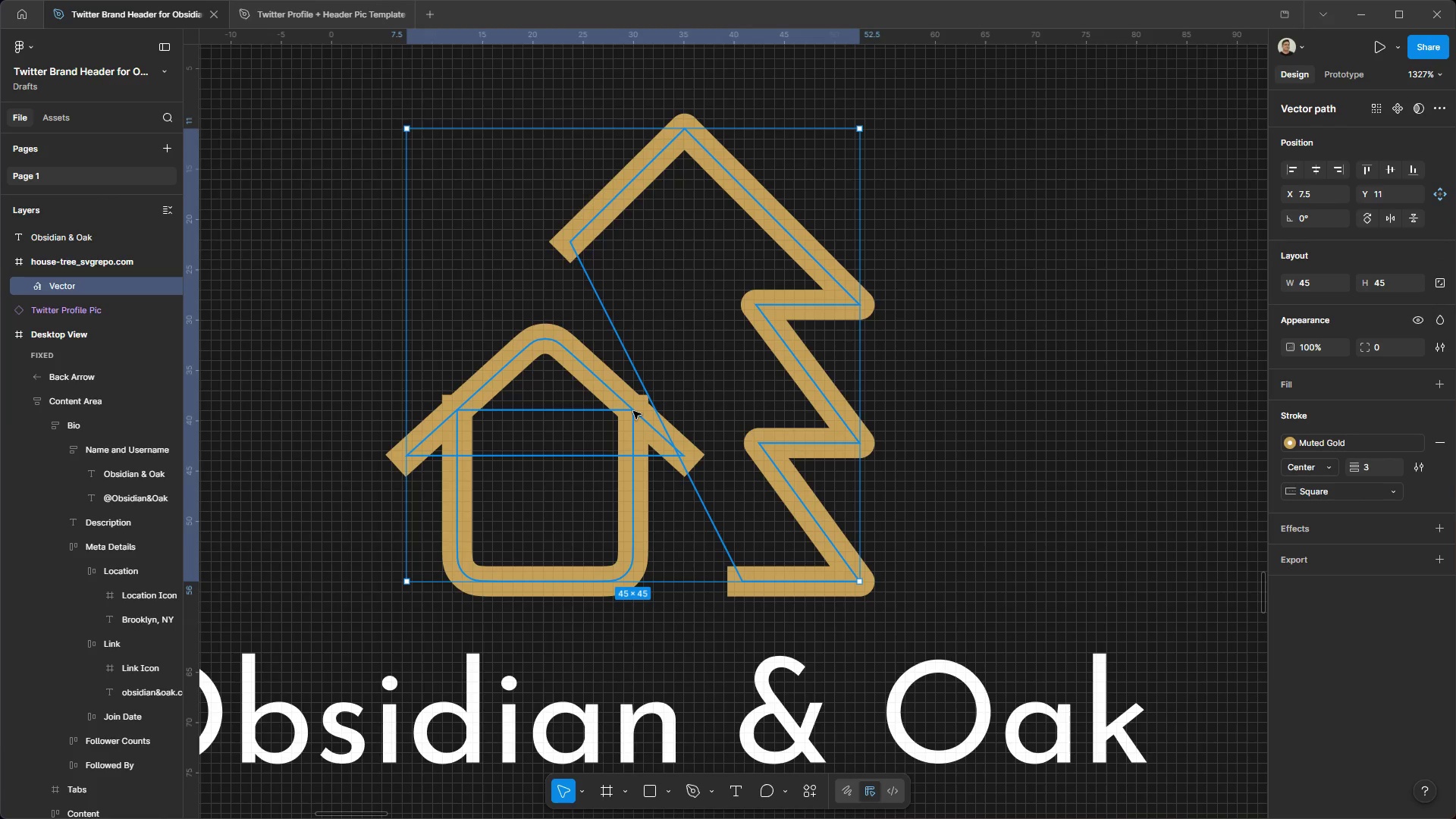 
double_click([633, 410])
 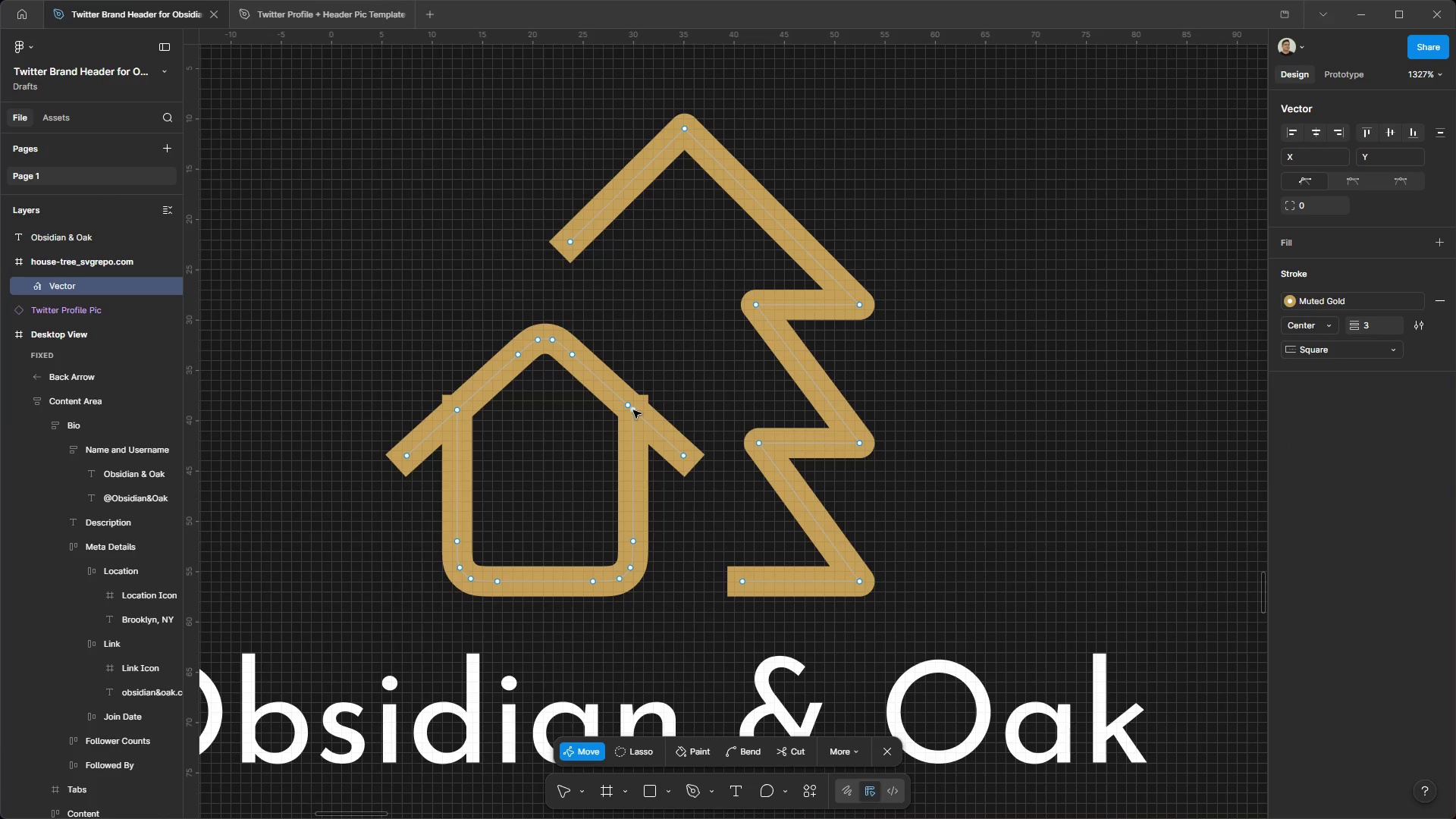 
left_click_drag(start_coordinate=[633, 410], to_coordinate=[635, 425])
 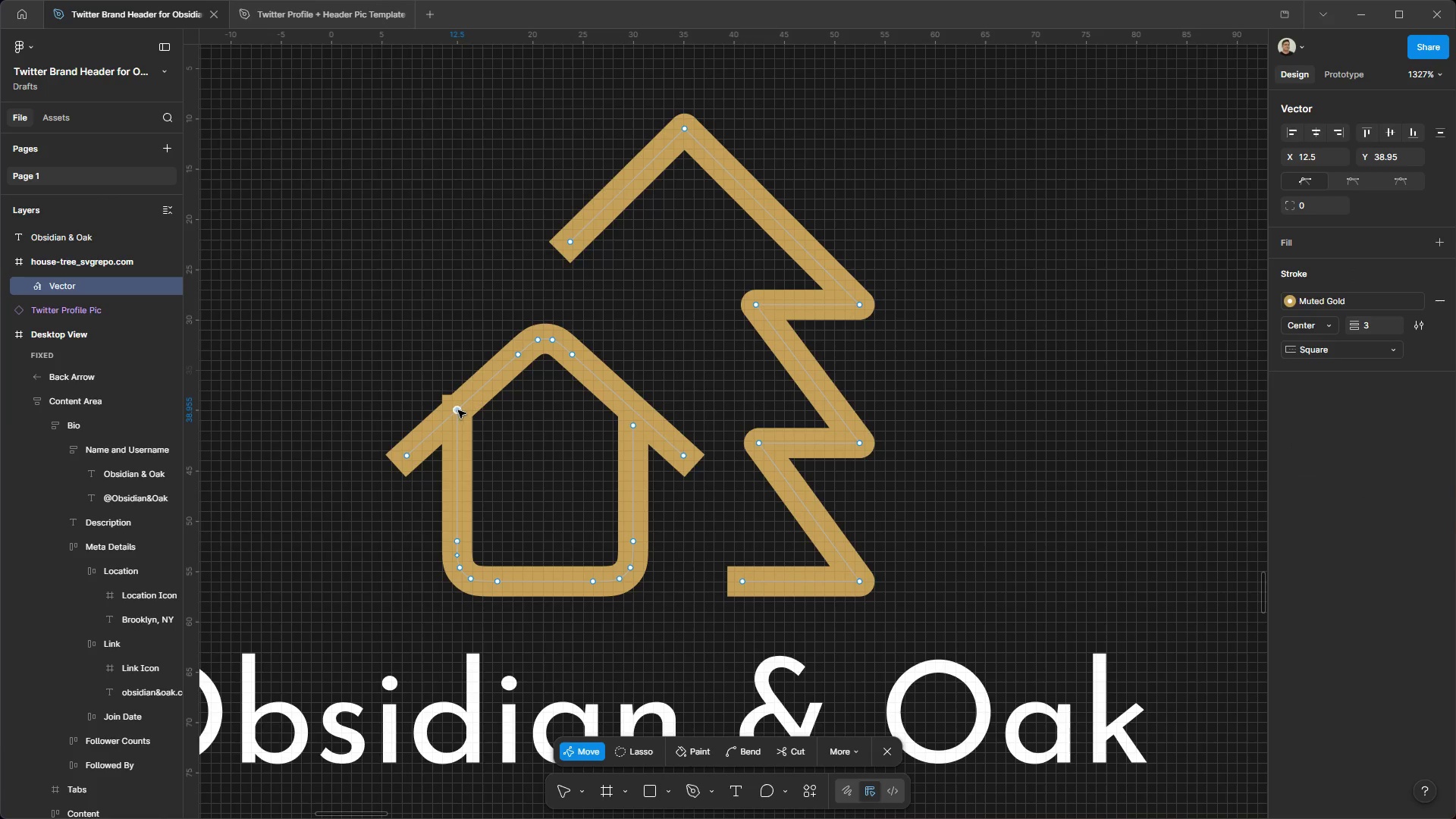 
left_click_drag(start_coordinate=[458, 410], to_coordinate=[458, 419])
 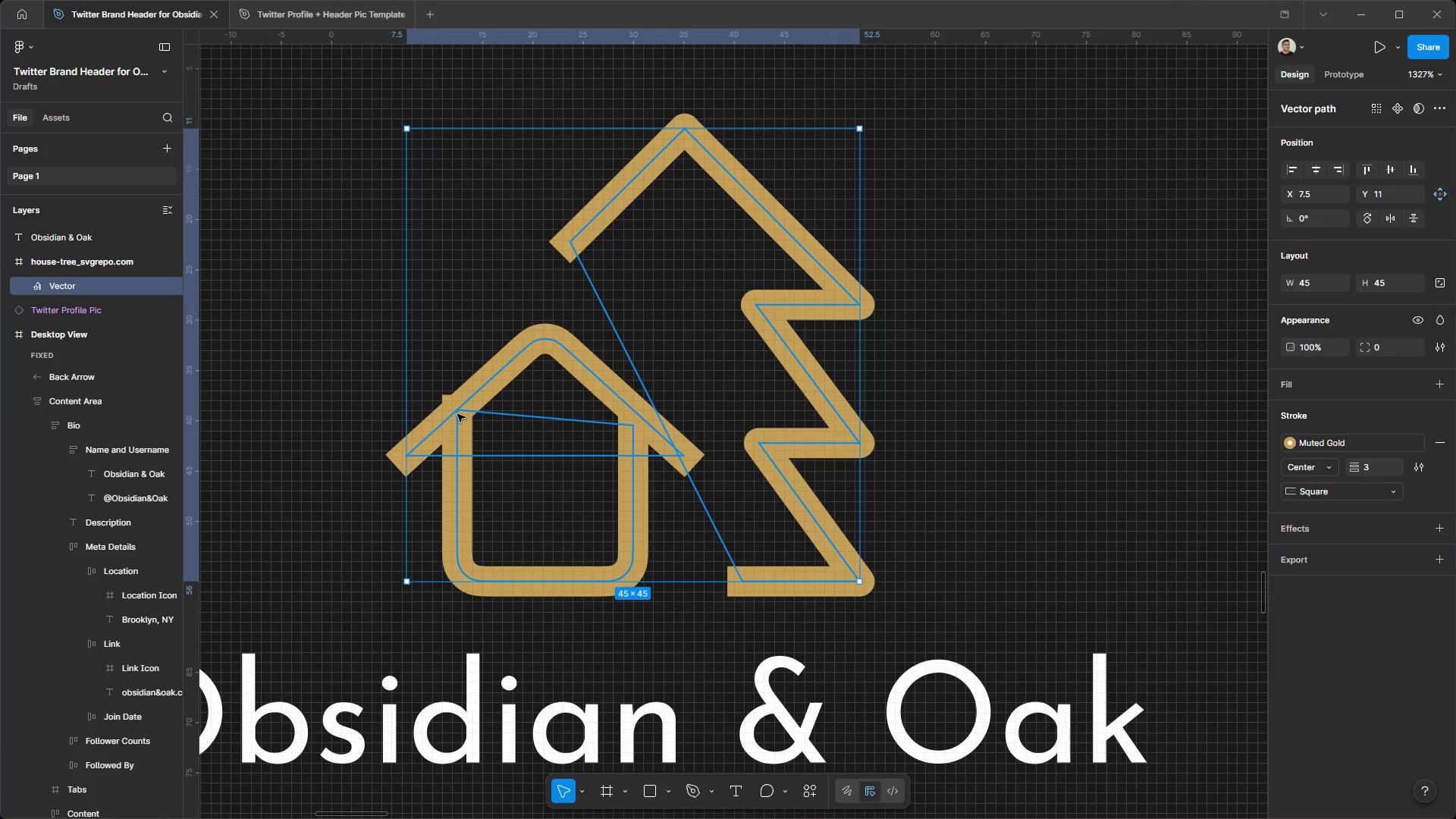 
double_click([457, 414])
 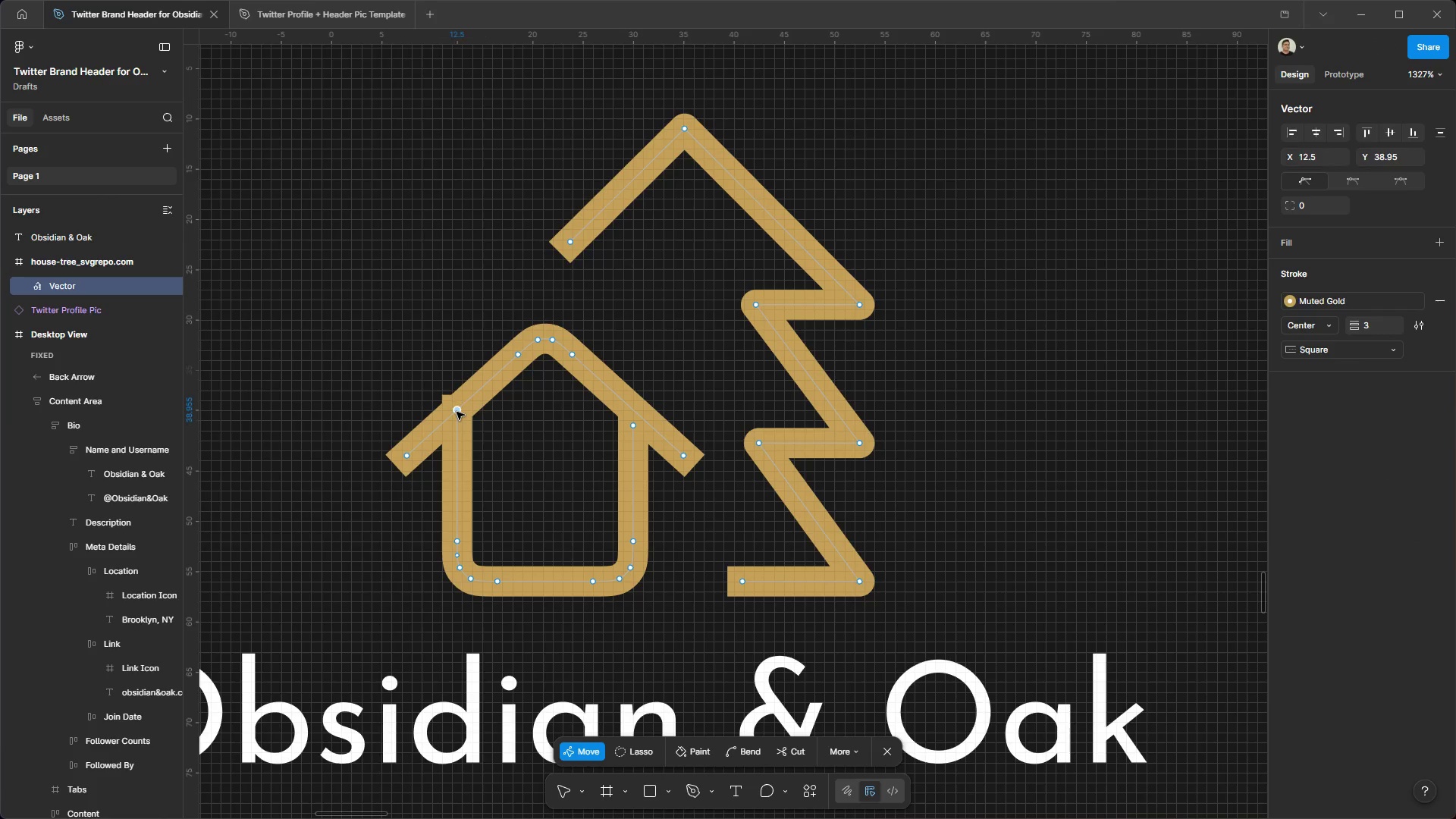 
double_click([457, 412])
 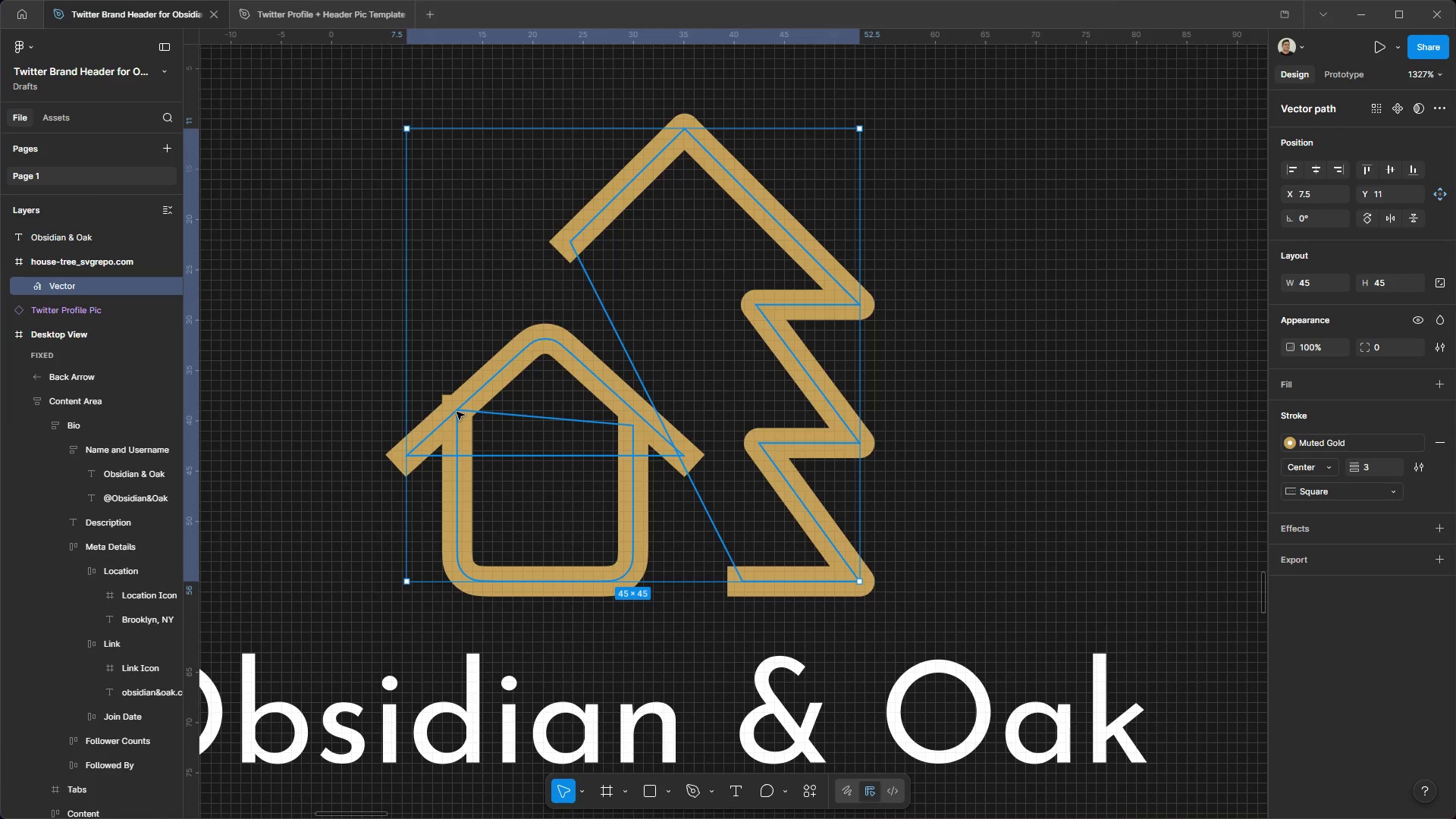 
triple_click([457, 412])
 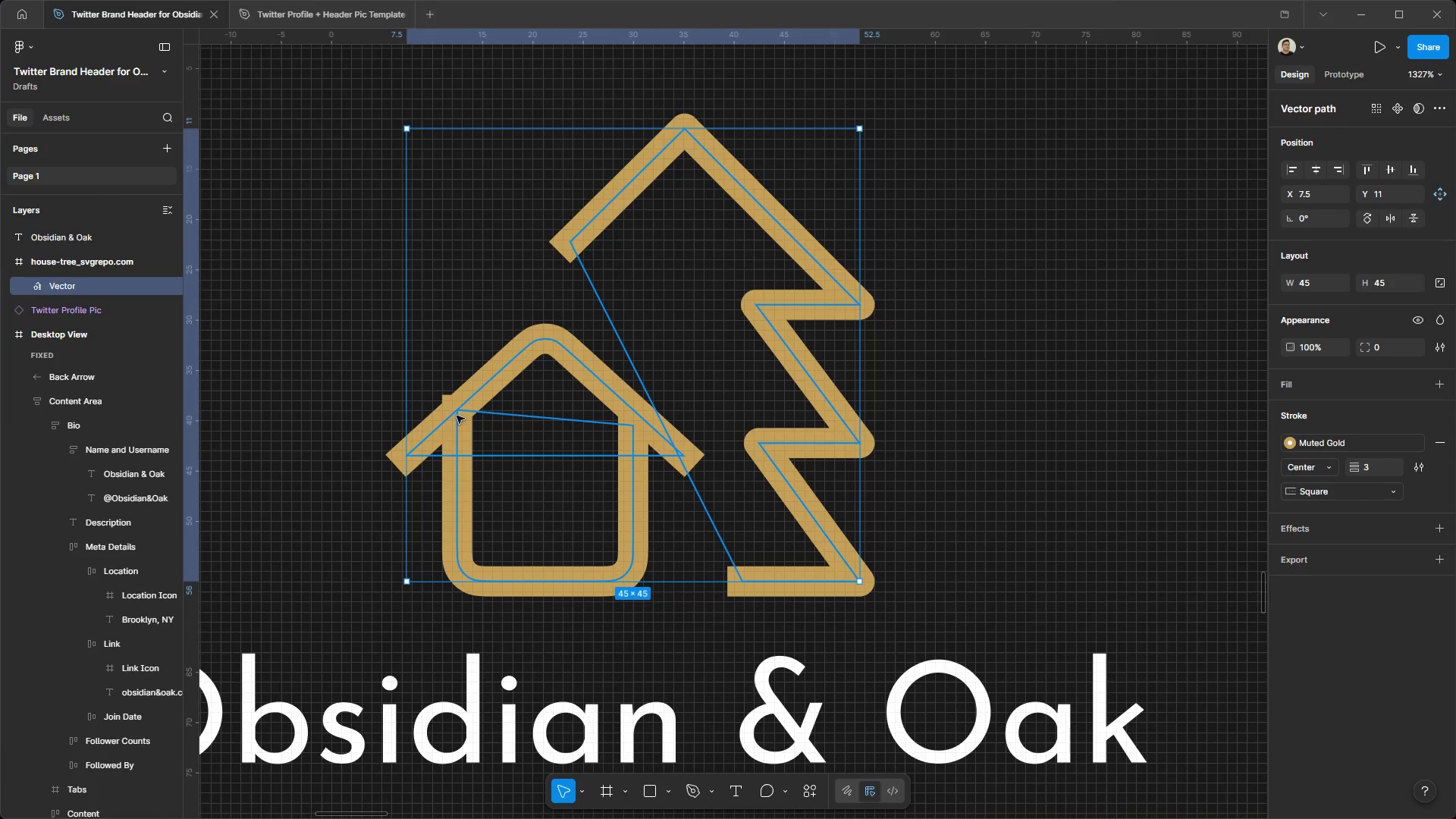 
hold_key(key=ControlLeft, duration=0.61)
hold_key(key=AltLeft, duration=0.59)
scroll: coordinate [435, 422], scroll_direction: up, amount: 8.0
 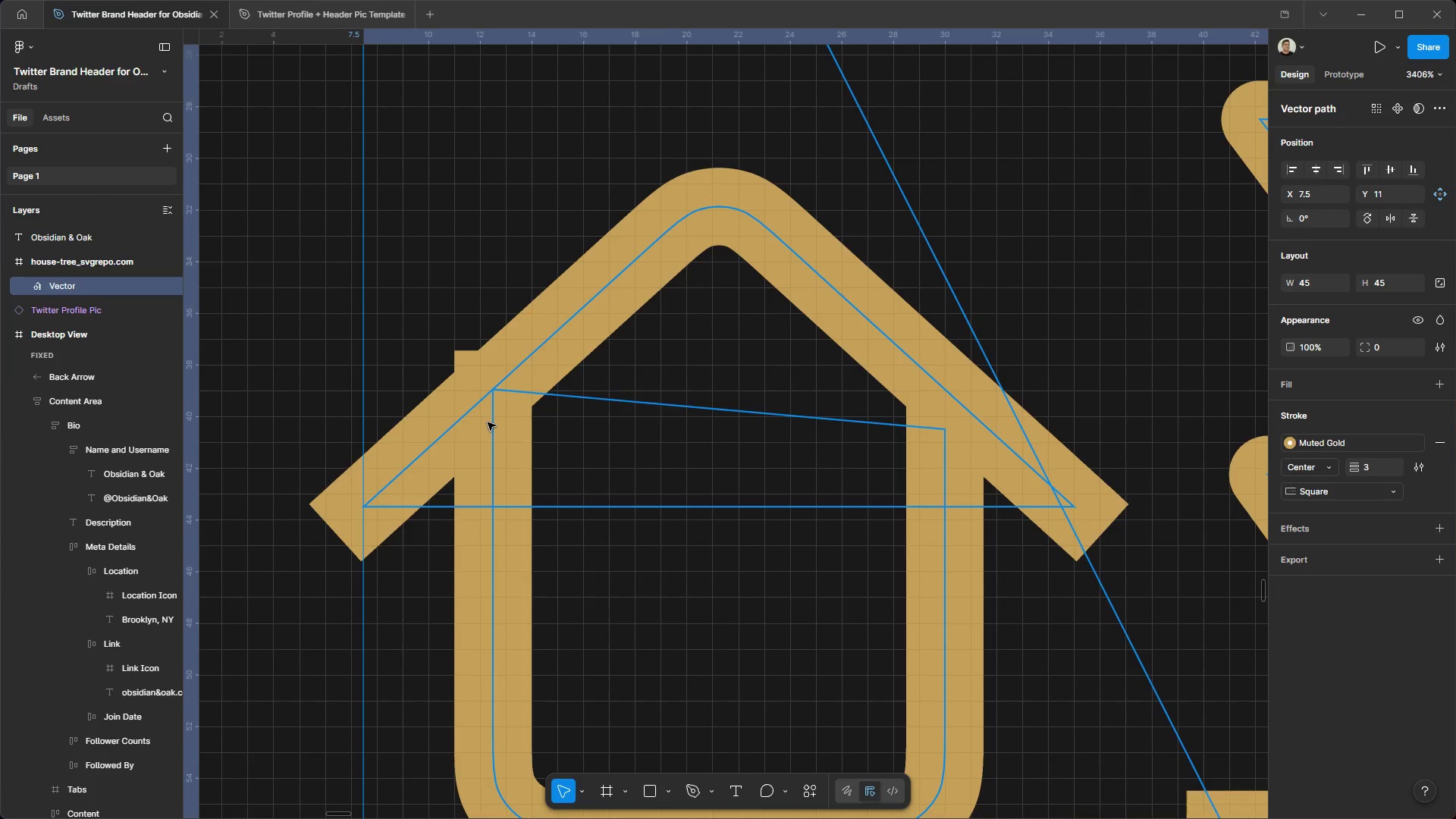 
double_click([493, 429])
 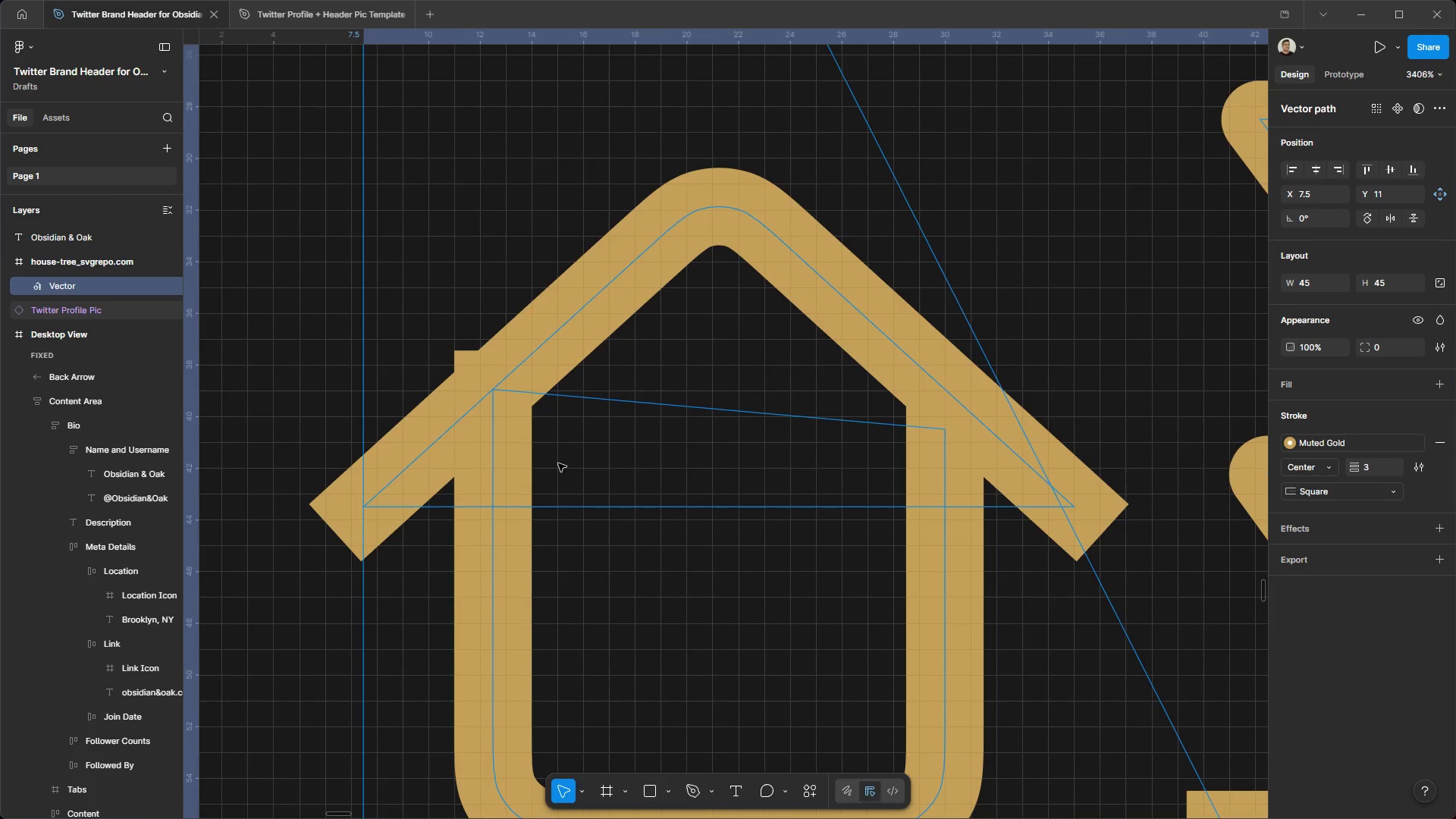 
triple_click([523, 461])
 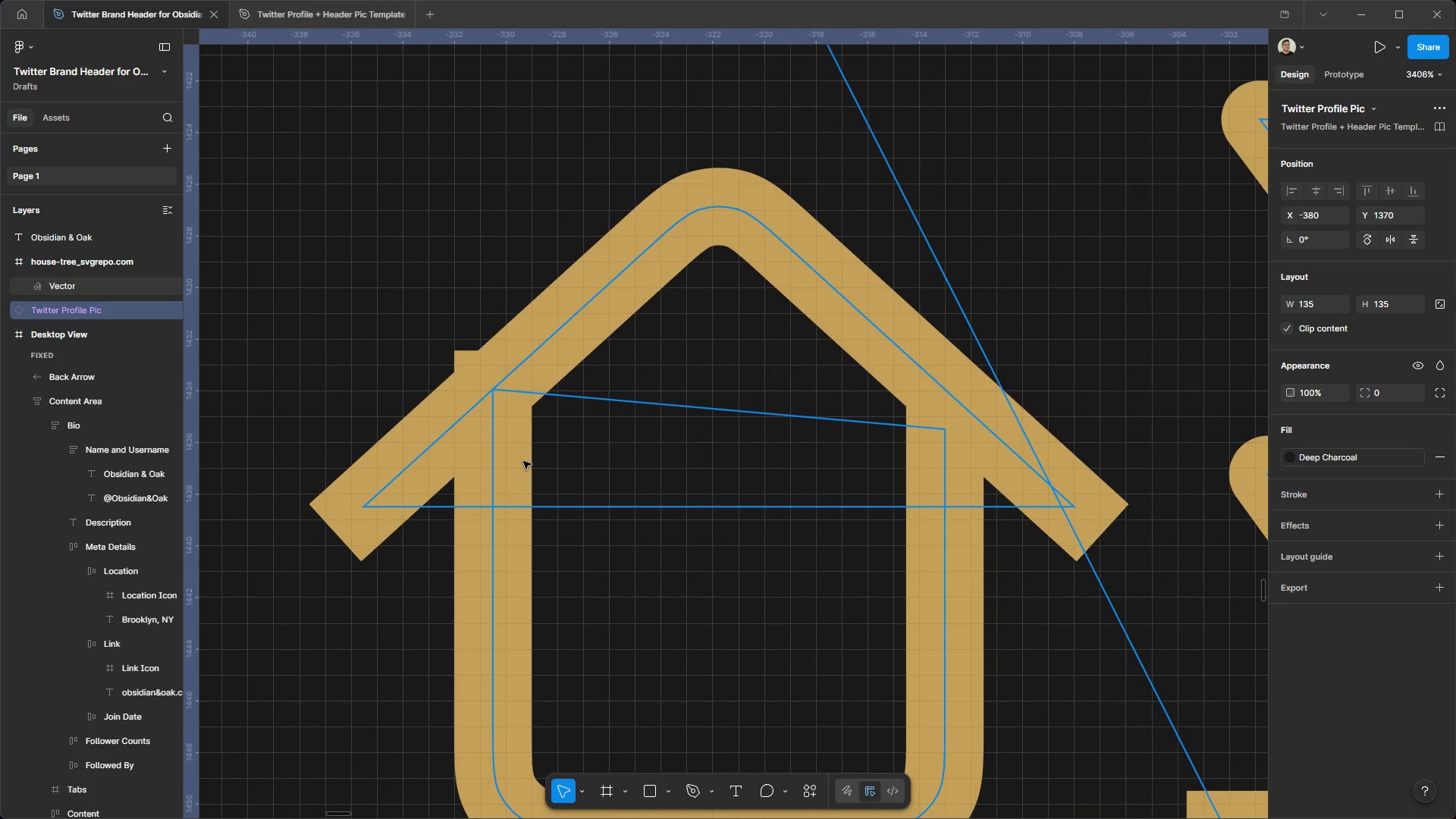 
triple_click([523, 461])
 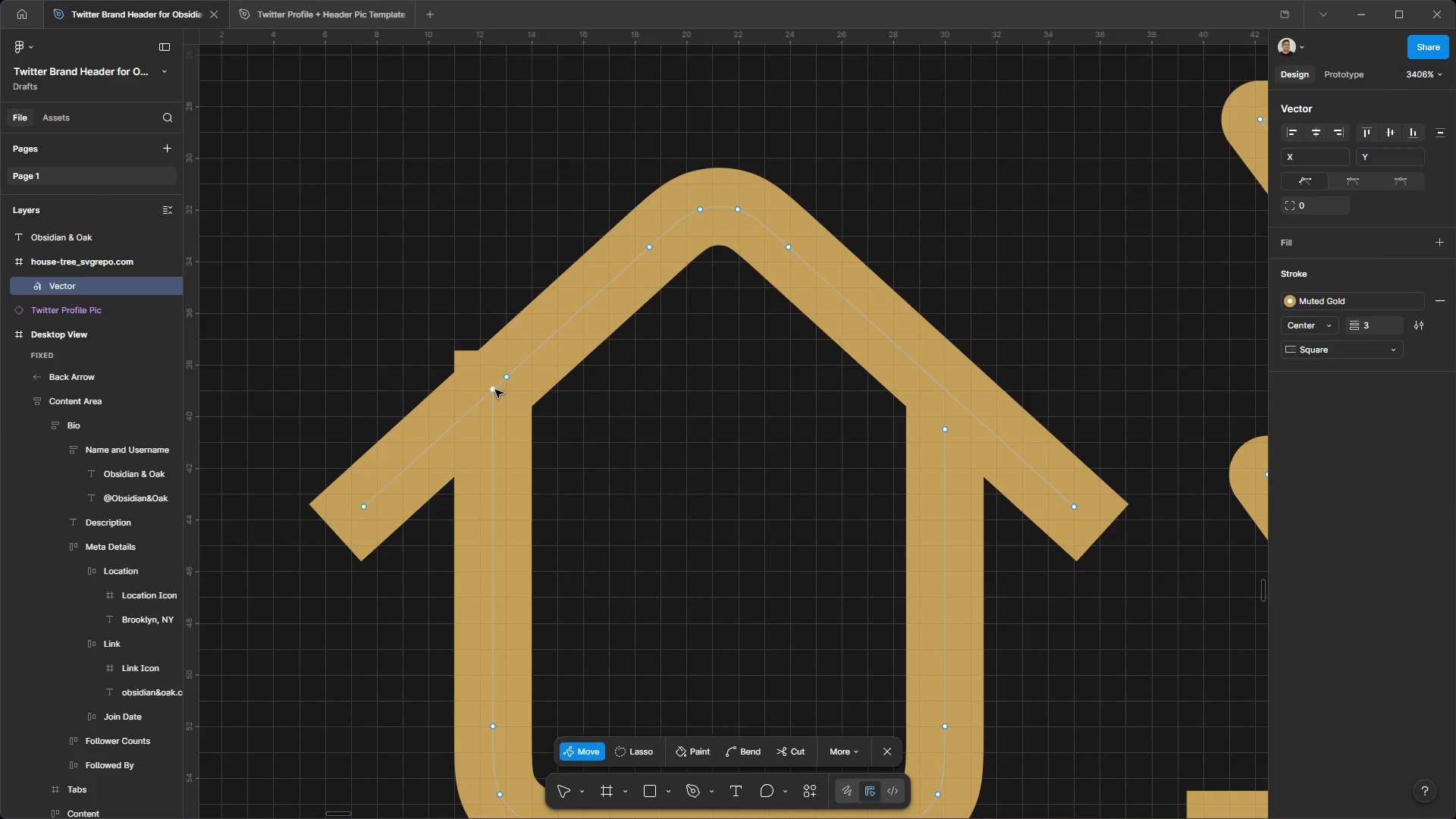 
double_click([495, 389])
 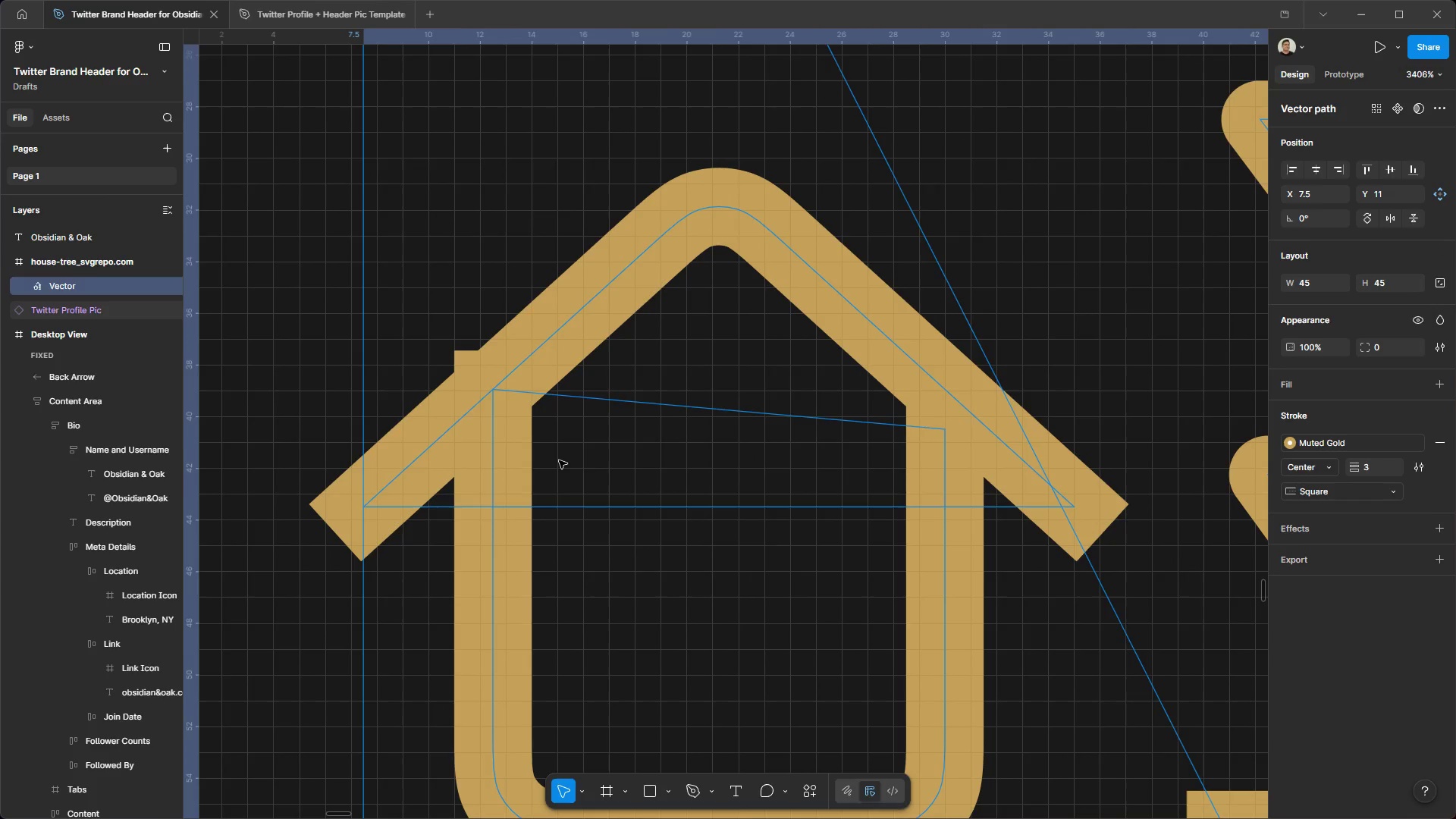 
left_click([560, 460])
 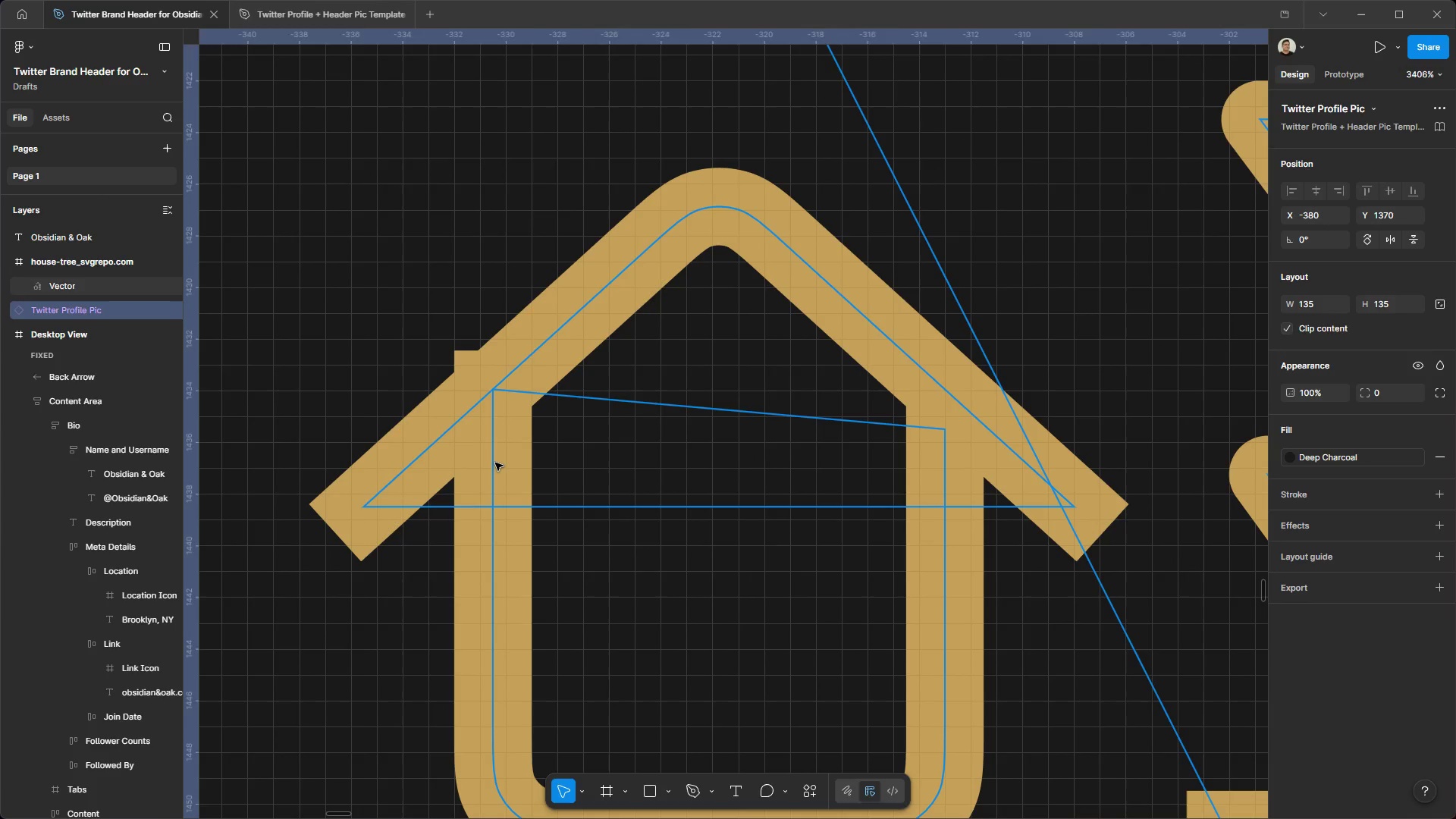 
double_click([495, 463])
 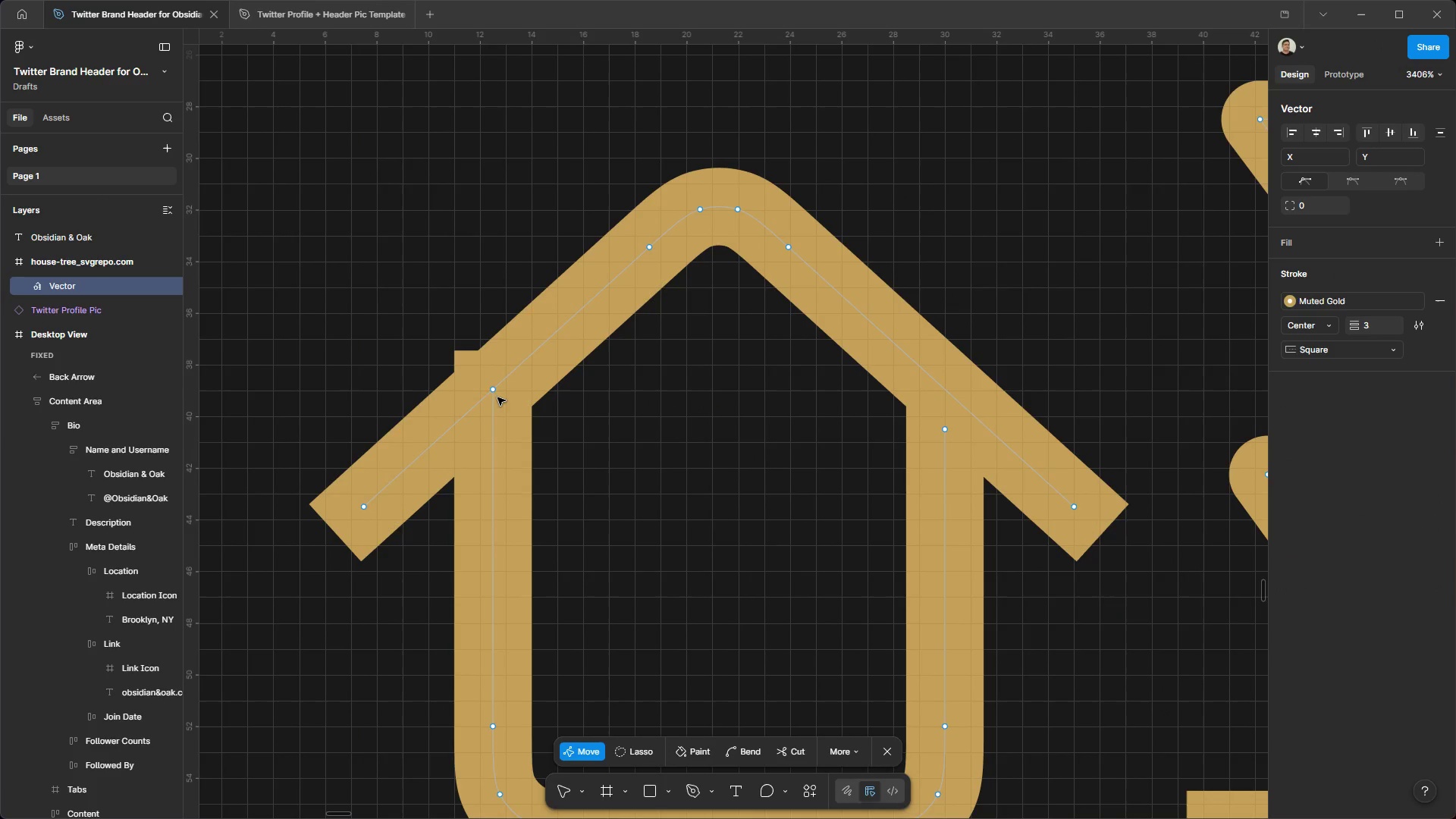 
left_click_drag(start_coordinate=[494, 389], to_coordinate=[494, 416])
 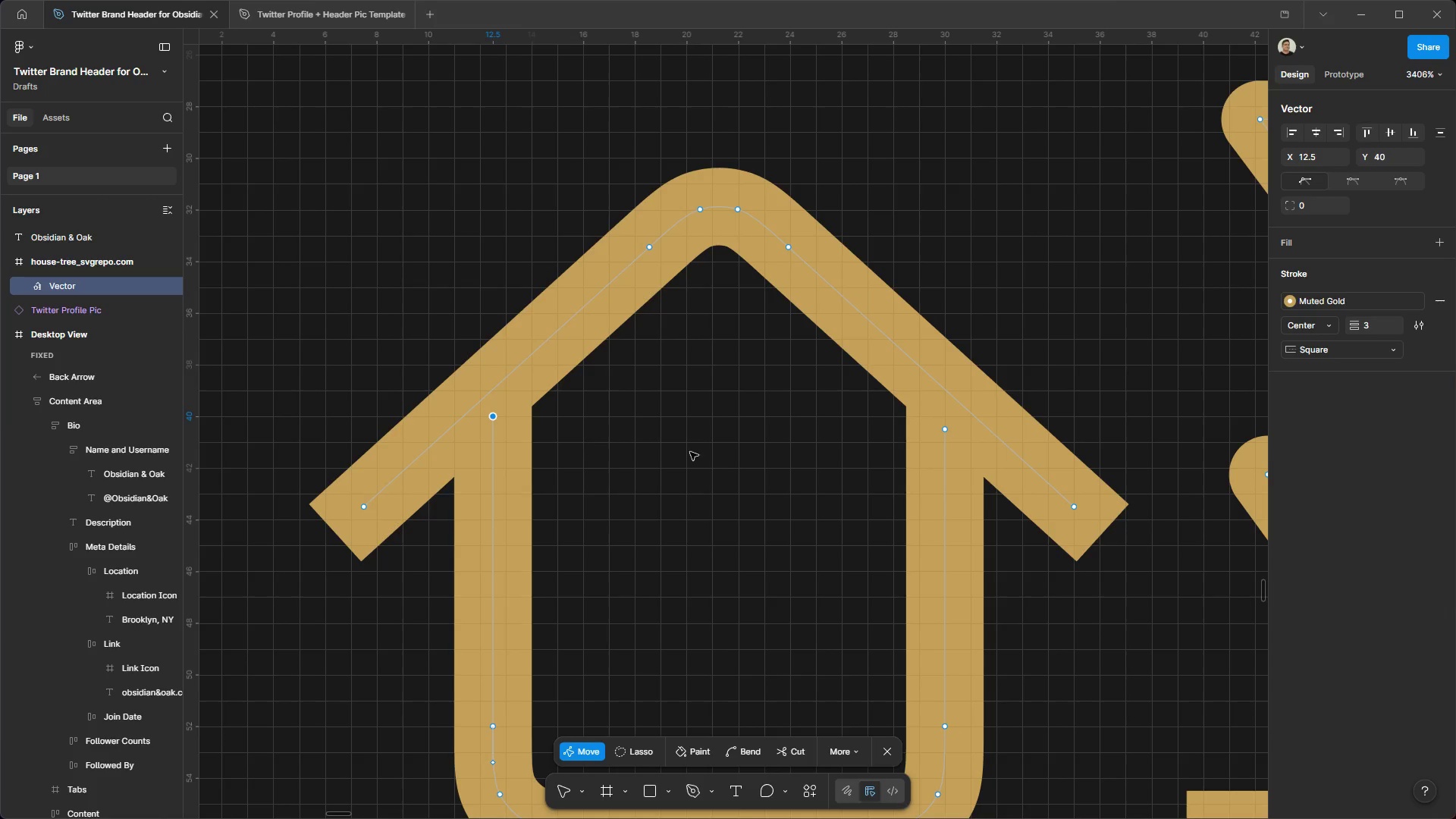 
hold_key(key=ControlLeft, duration=1.39)
hold_key(key=AltLeft, duration=1.36)
scroll: coordinate [718, 341], scroll_direction: down, amount: 17.0
 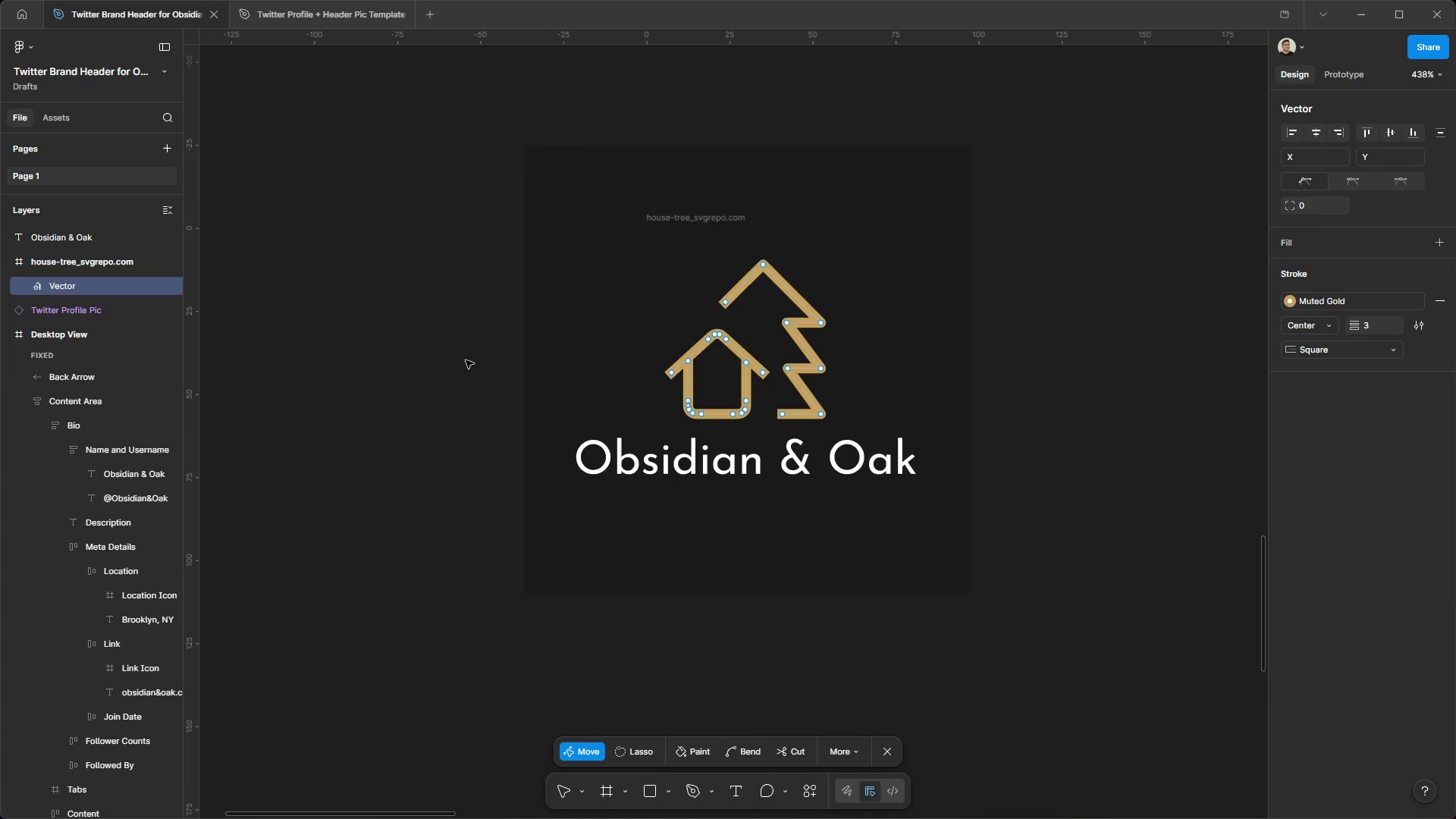 
double_click([466, 360])
 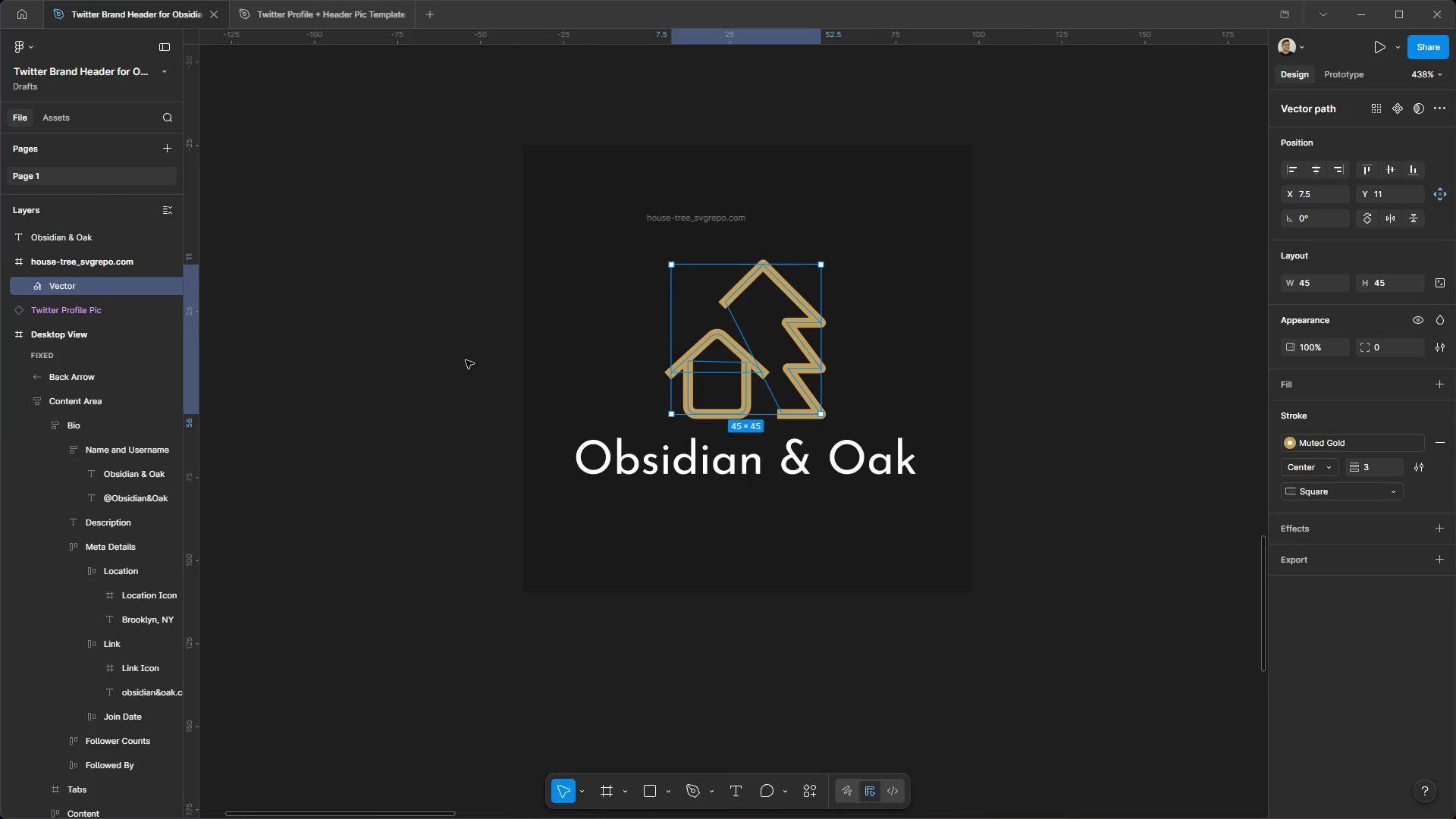 
hold_key(key=ControlLeft, duration=1.17)
hold_key(key=AltLeft, duration=1.16)
scroll: coordinate [720, 334], scroll_direction: up, amount: 2.0
 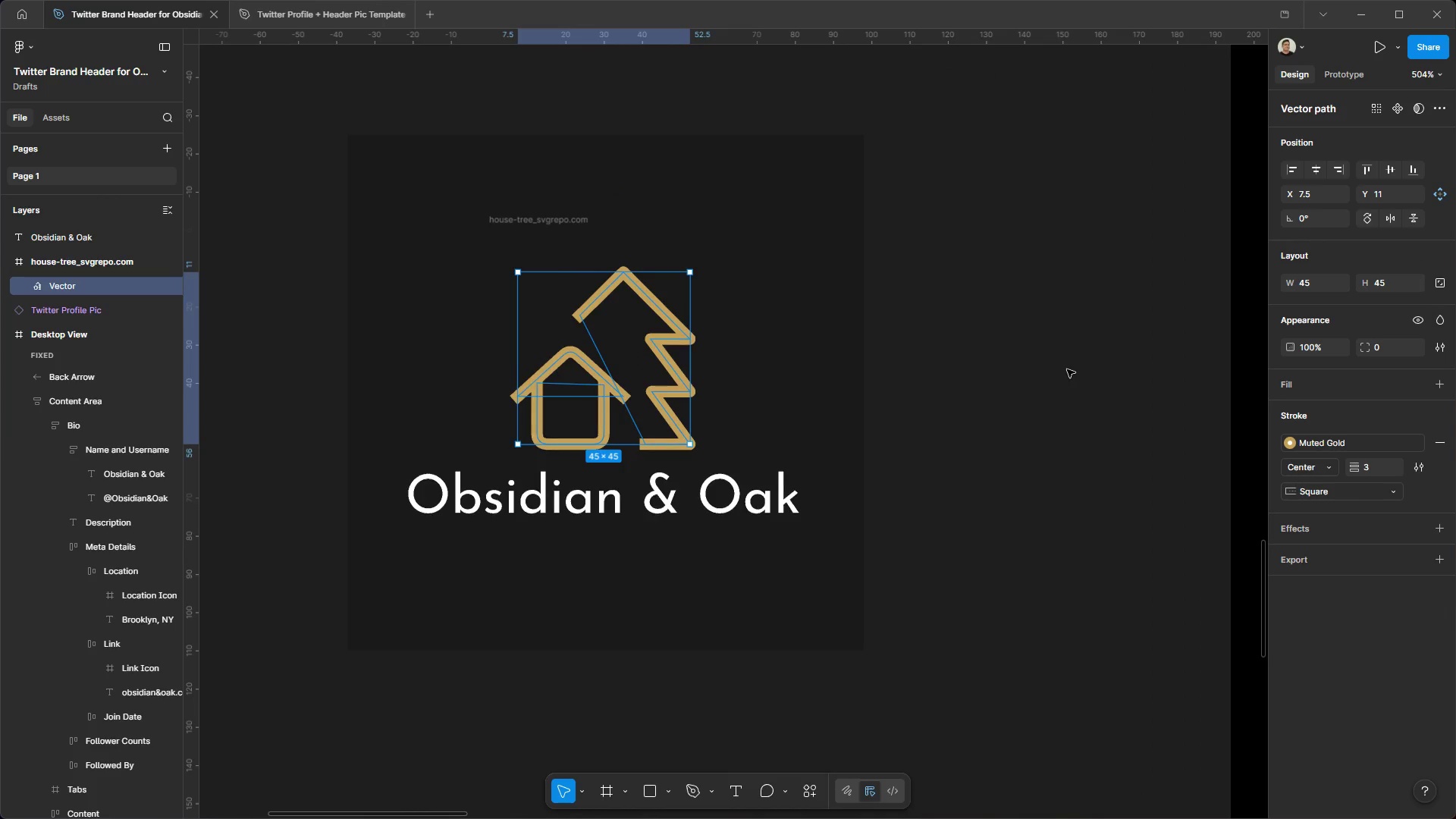 
left_click([1067, 369])
 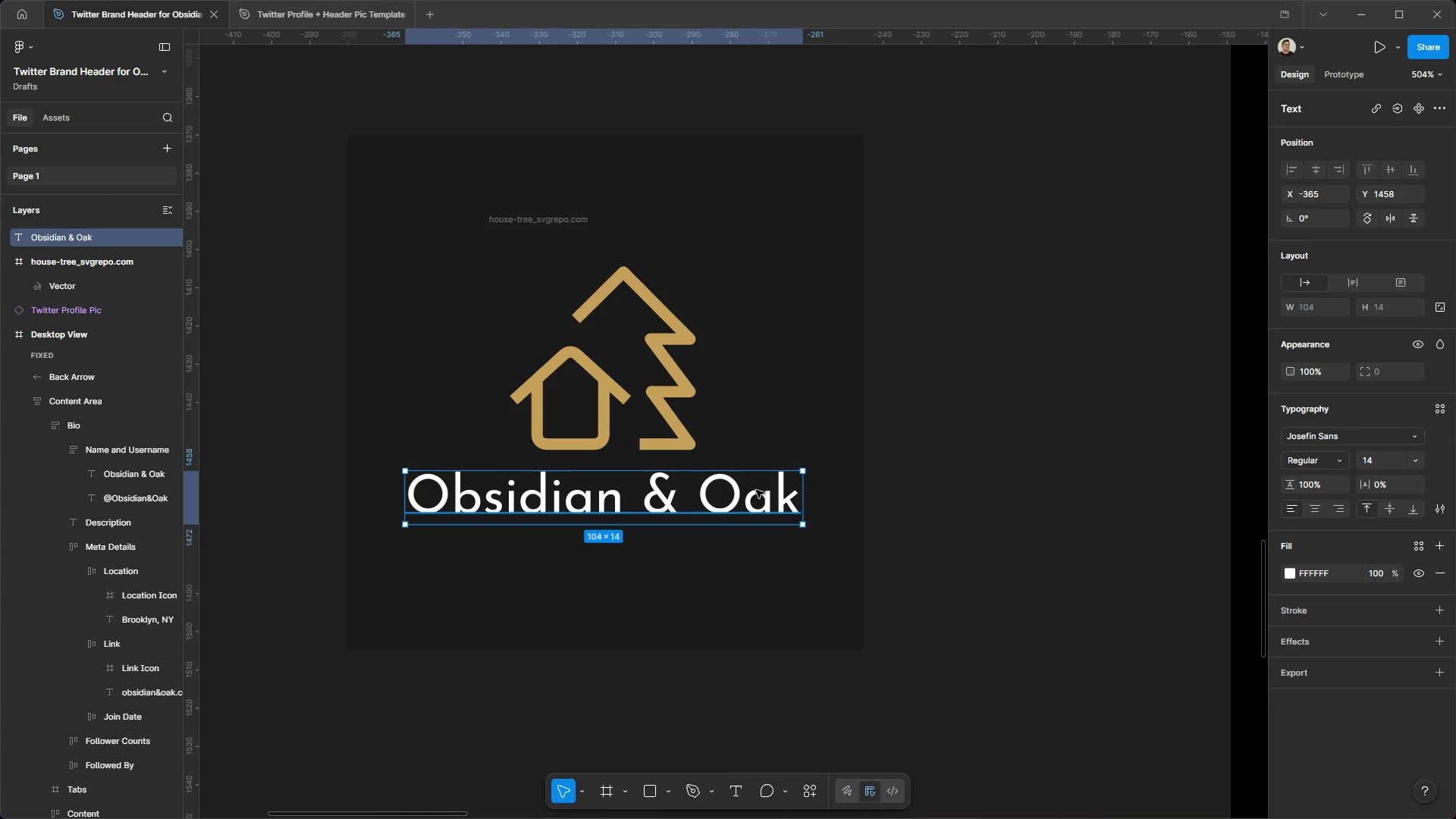 
hold_key(key=ControlLeft, duration=1.41)
hold_key(key=AltLeft, duration=1.36)
scroll: coordinate [838, 473], scroll_direction: up, amount: 1.0
 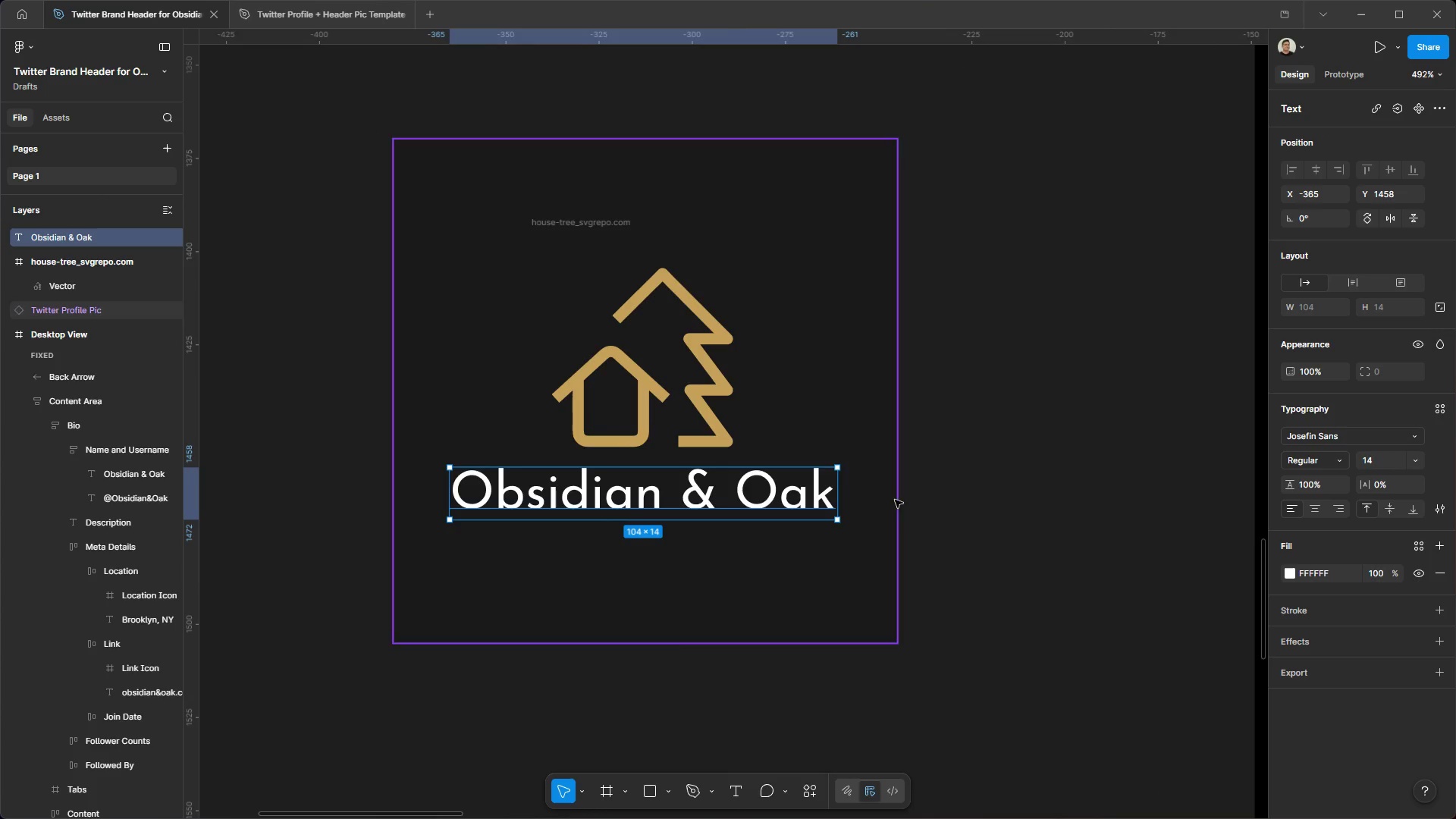 
hold_key(key=ControlLeft, duration=3.42)
hold_key(key=AltLeft, duration=1.5)
hold_key(key=AltLeft, duration=1.52)
hold_key(key=AltLeft, duration=0.38)
scroll: coordinate [626, 498], scroll_direction: down, amount: 3.0
 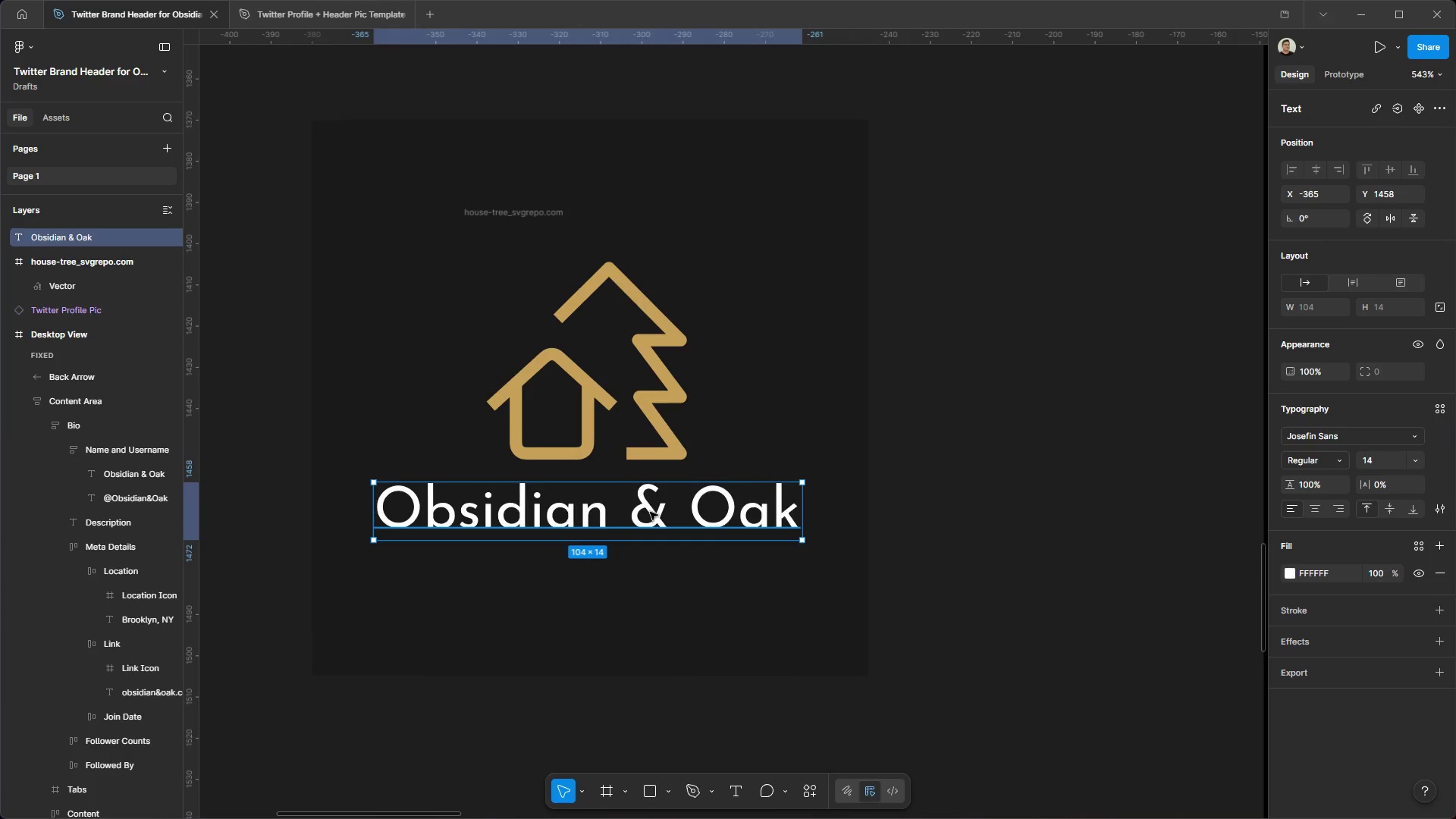 
left_click_drag(start_coordinate=[752, 519], to_coordinate=[742, 511])
 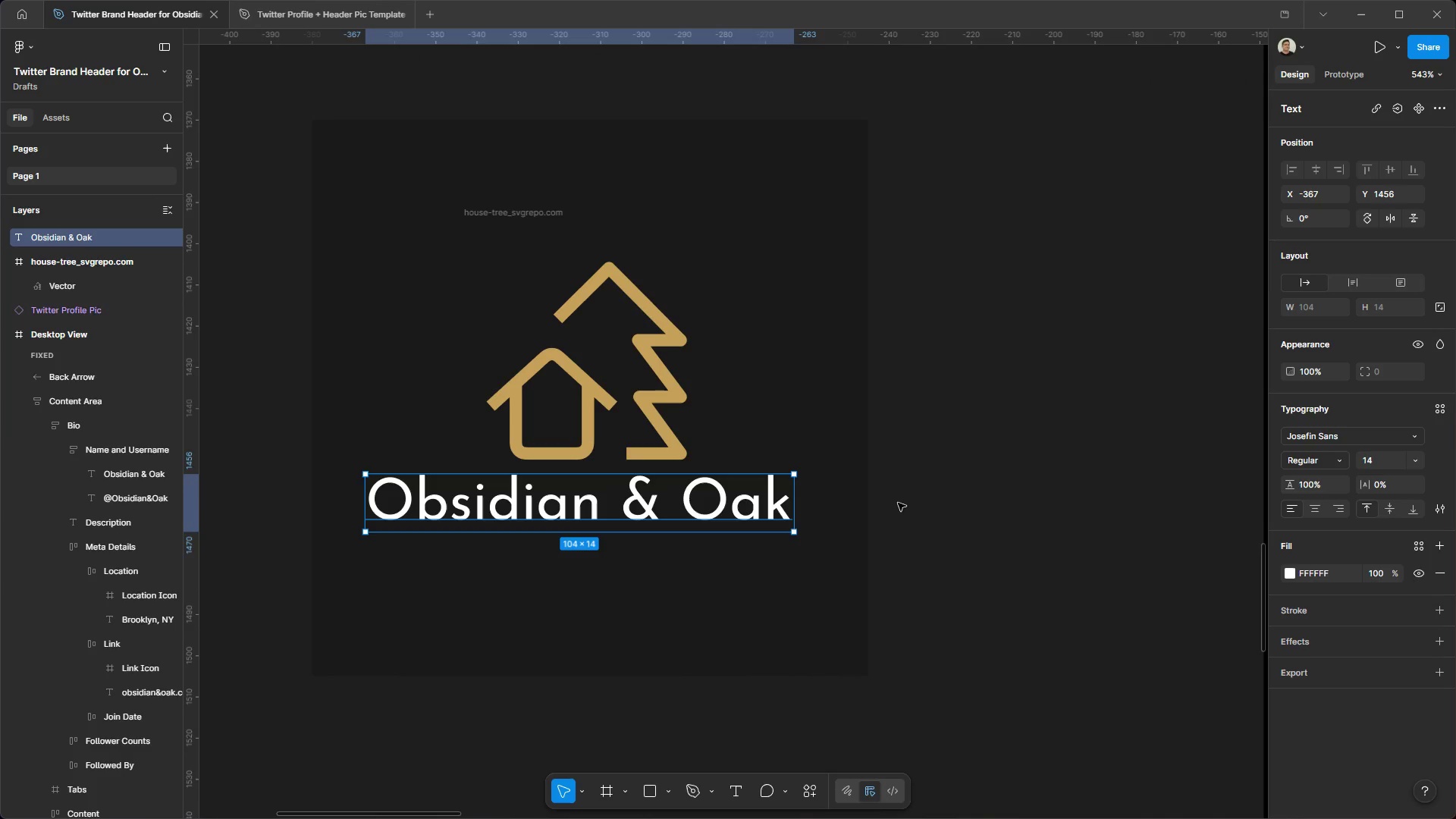 
key(Control+Z)
 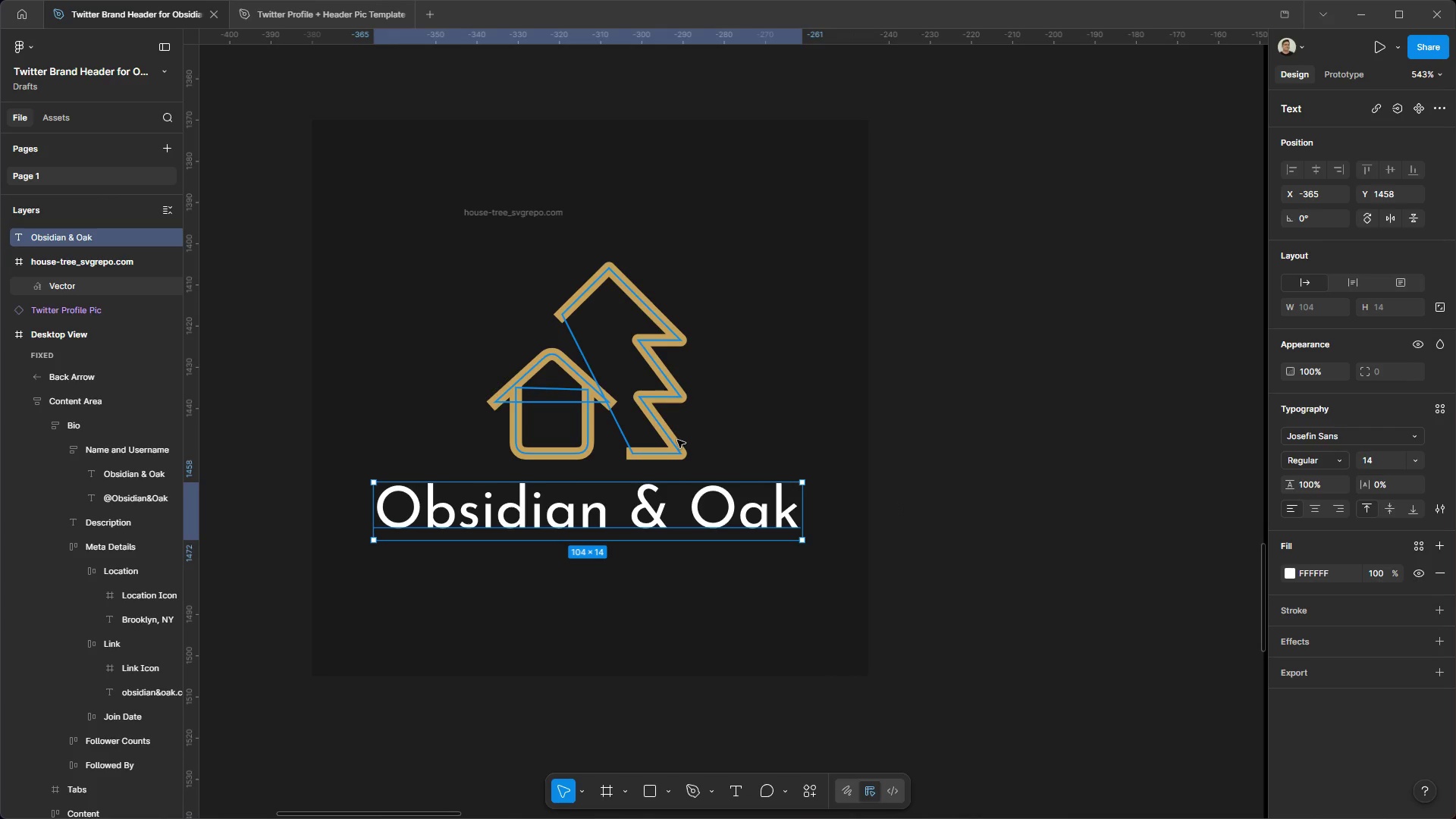 
left_click([677, 439])
 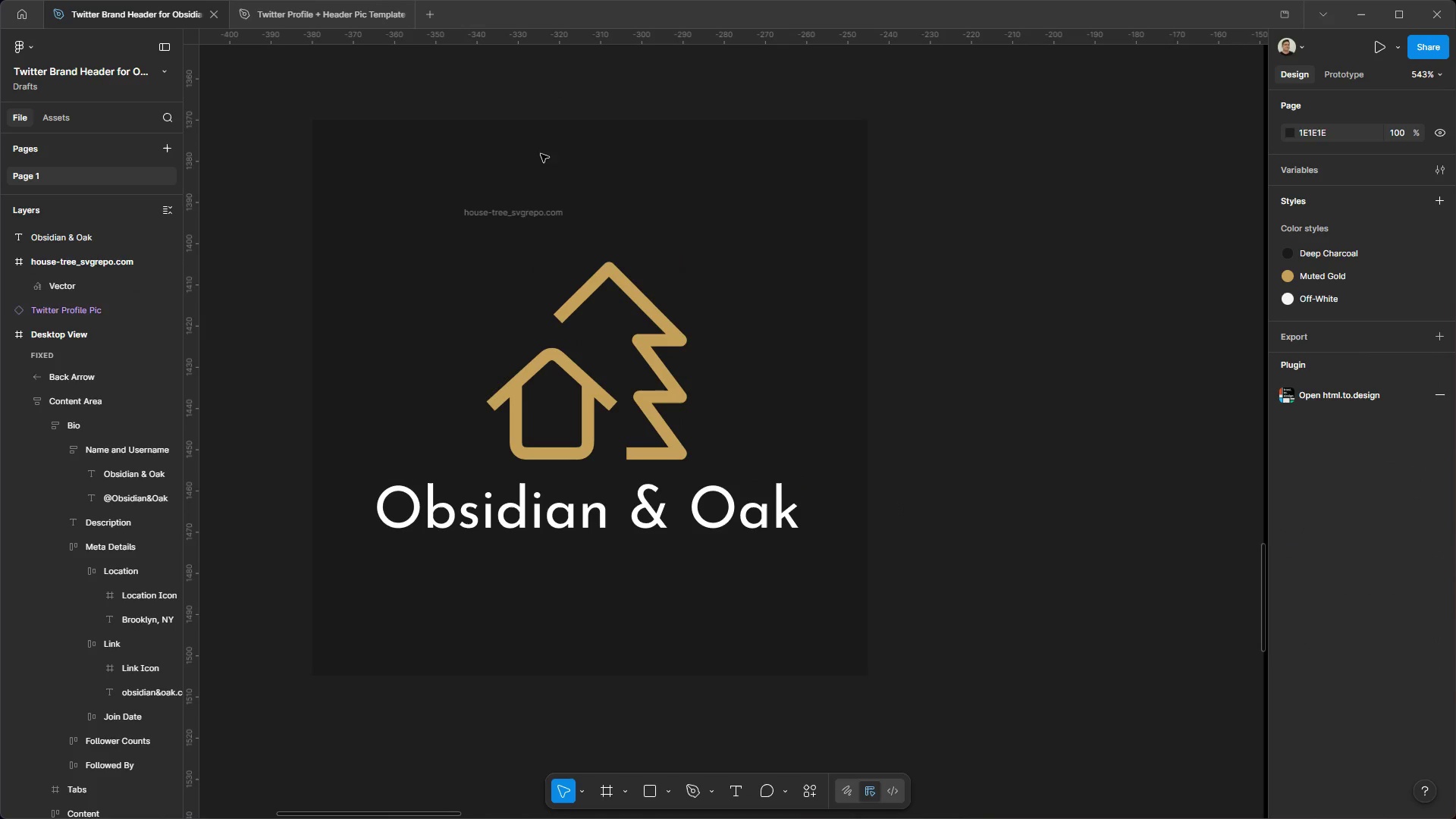 
left_click([522, 206])
 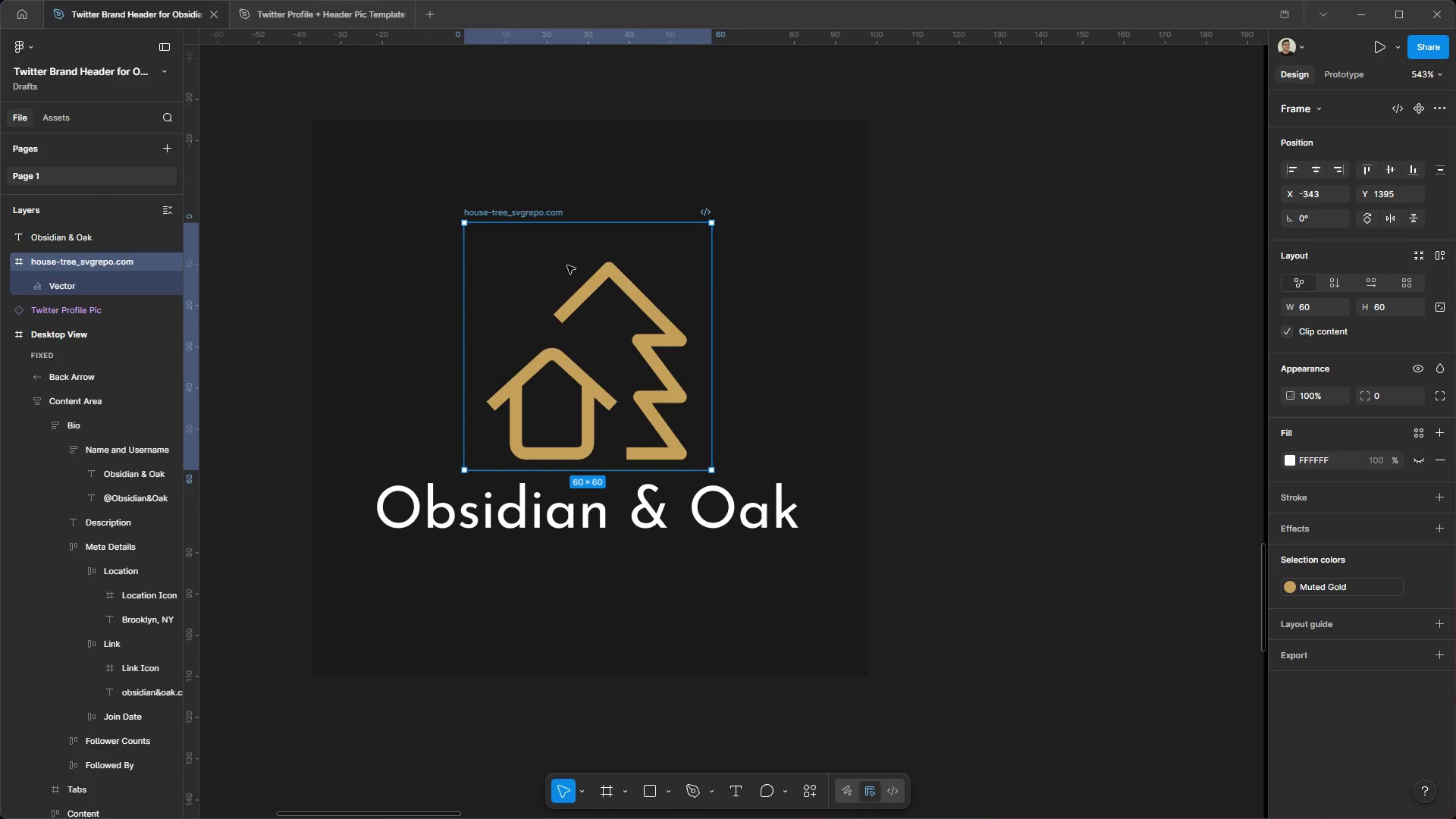 
hold_key(key=ShiftLeft, duration=0.81)
 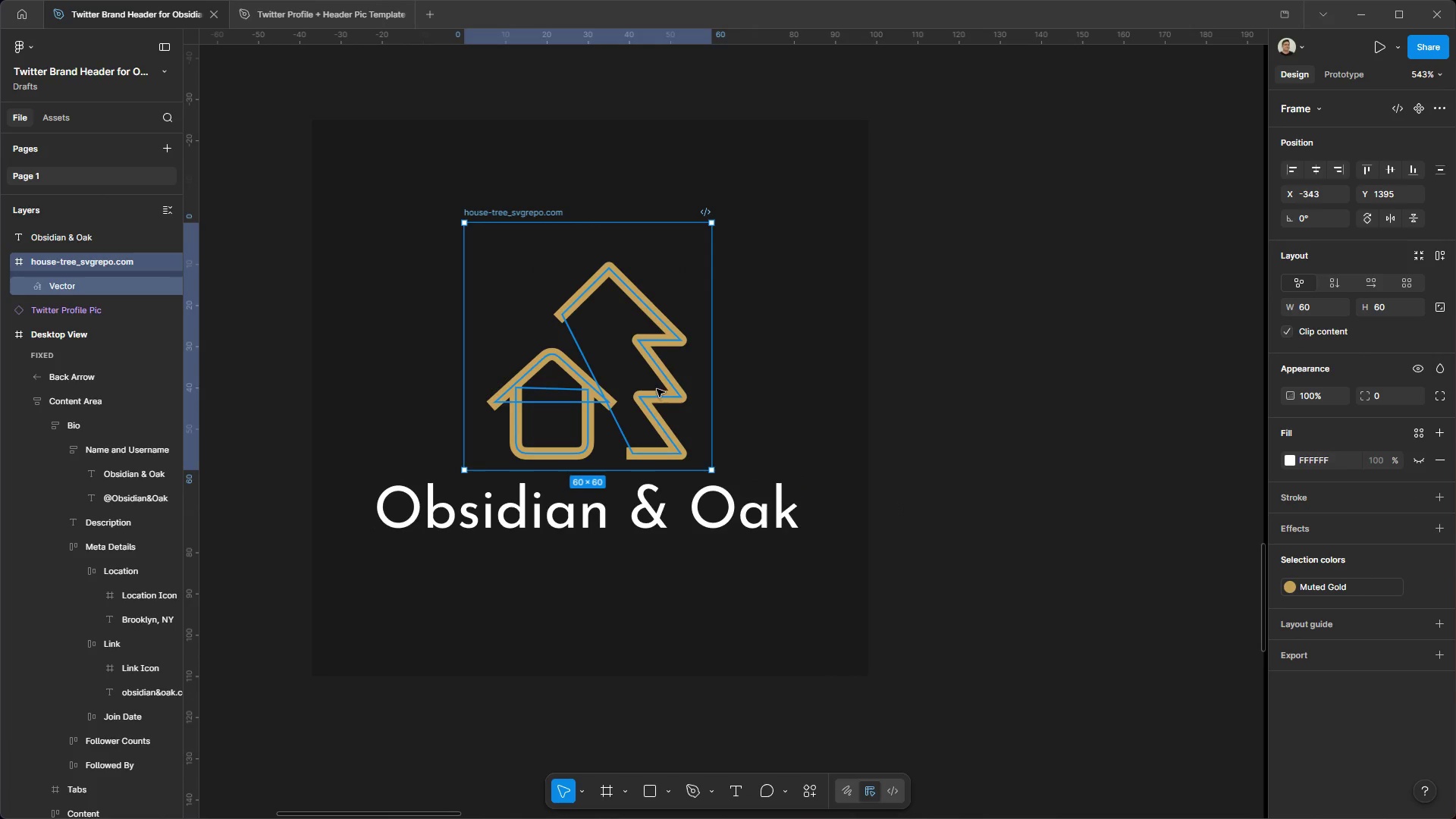 
right_click([657, 389])
 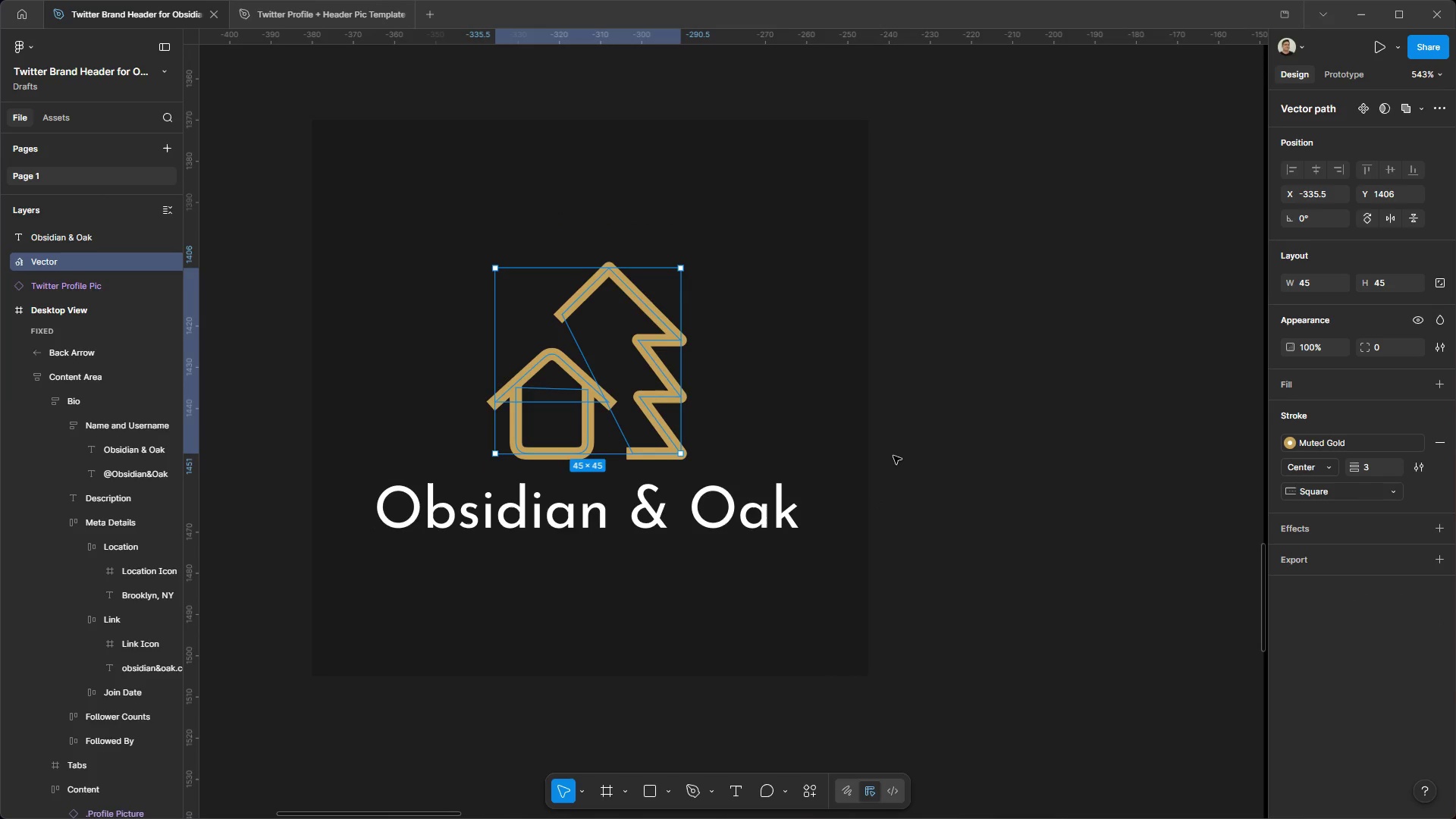 
right_click([653, 388])
 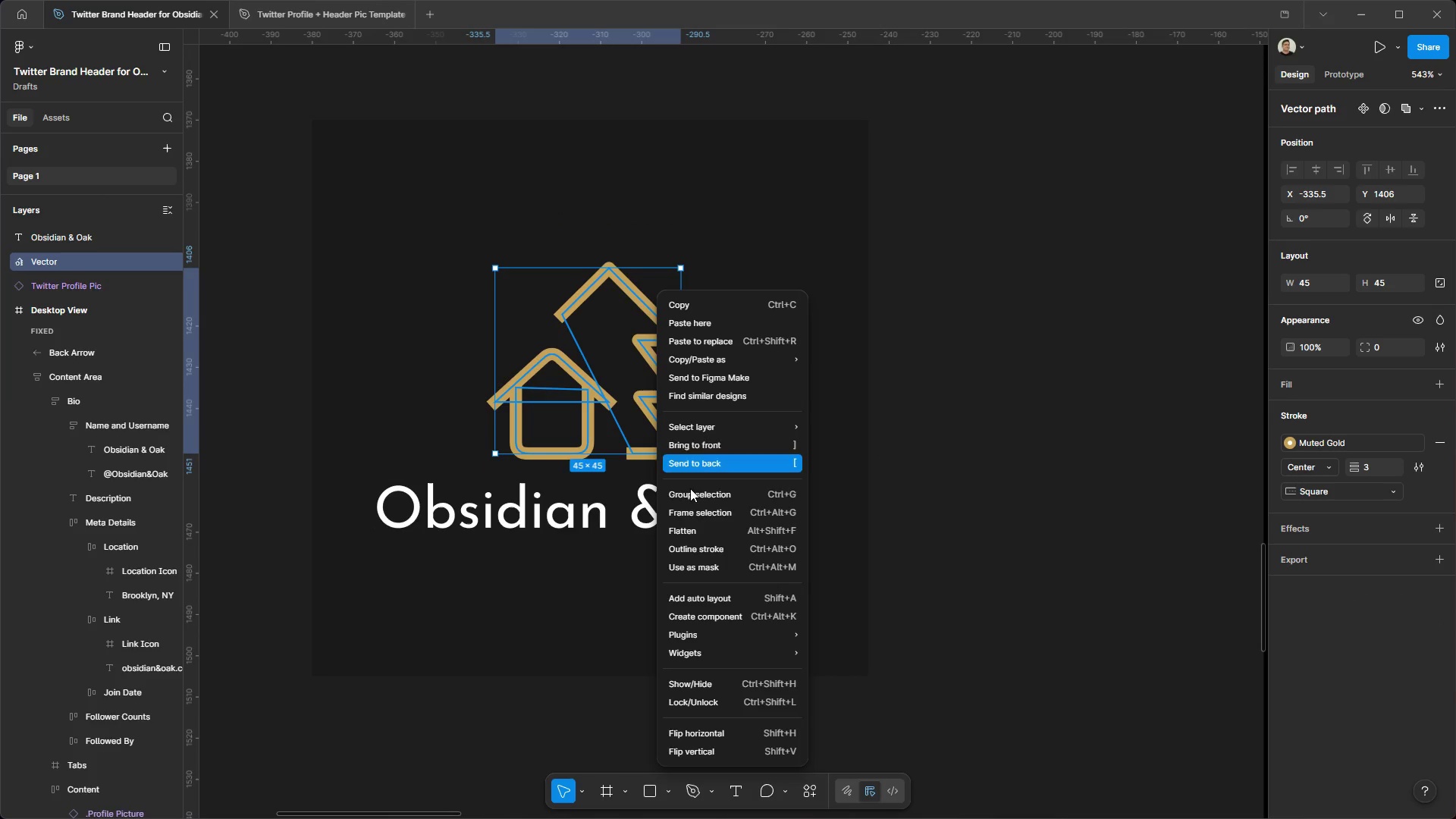 
left_click([692, 492])
 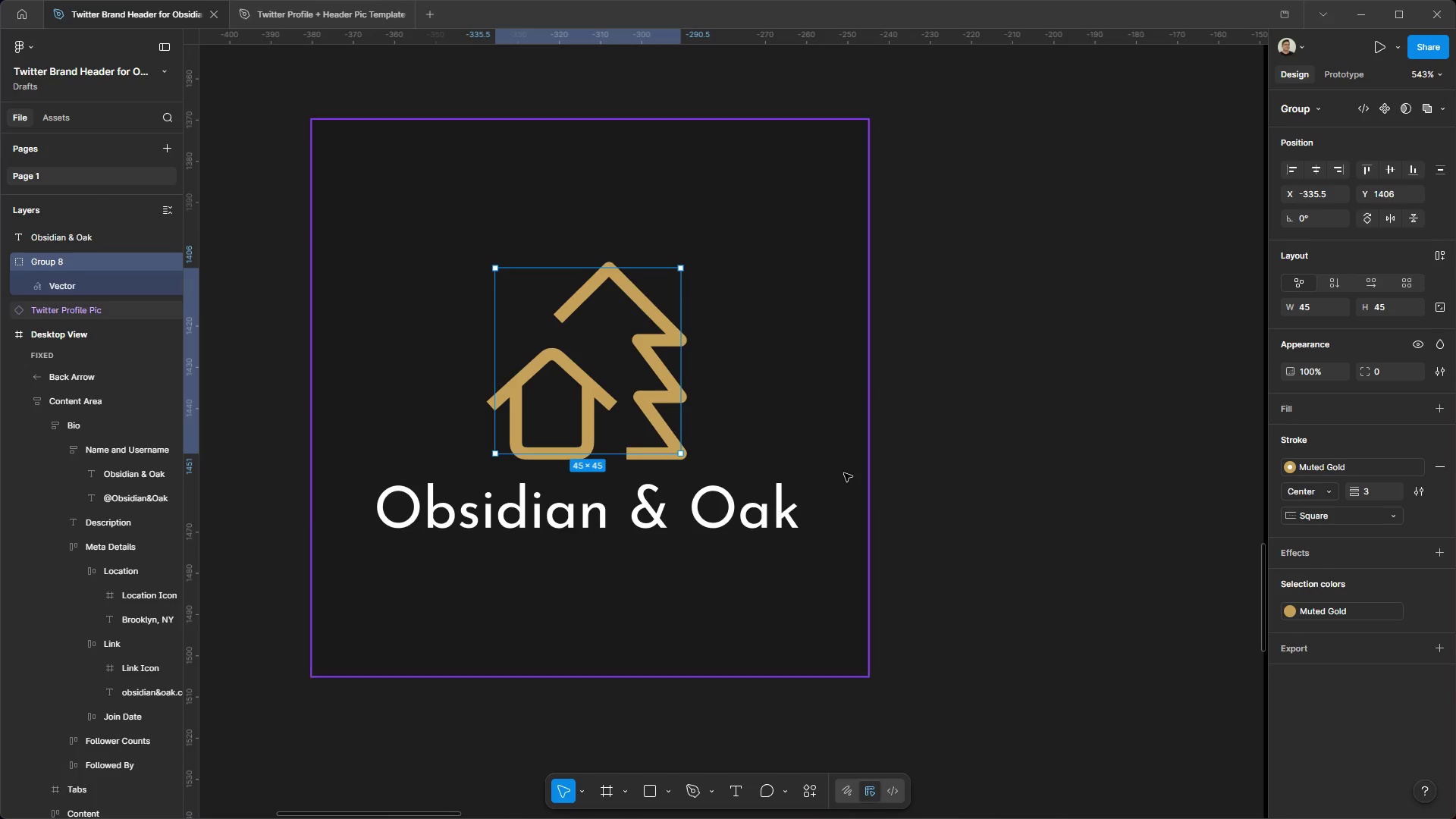 
hold_key(key=ShiftLeft, duration=0.5)
left_click([718, 498])
 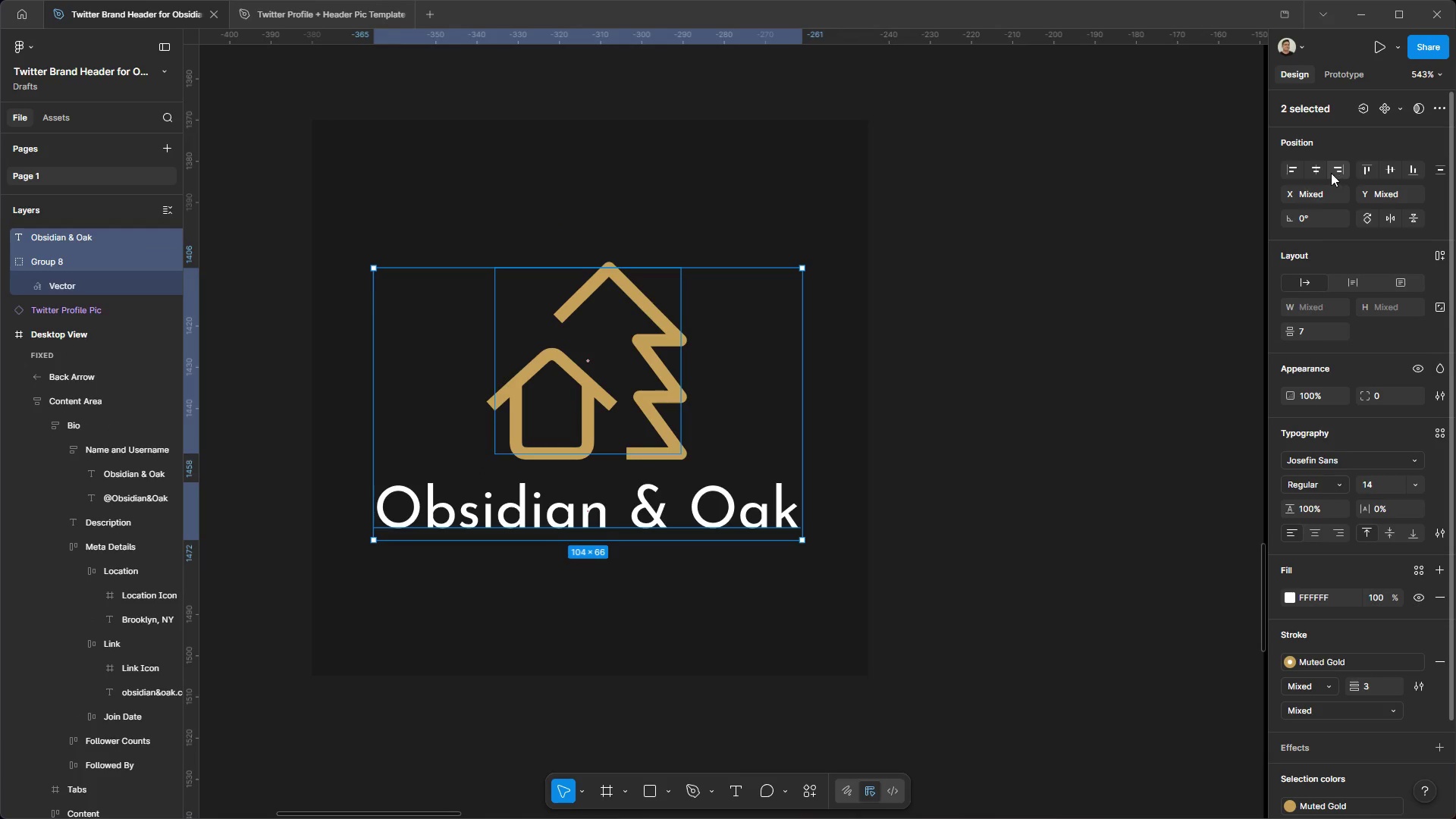 
left_click([1320, 168])
 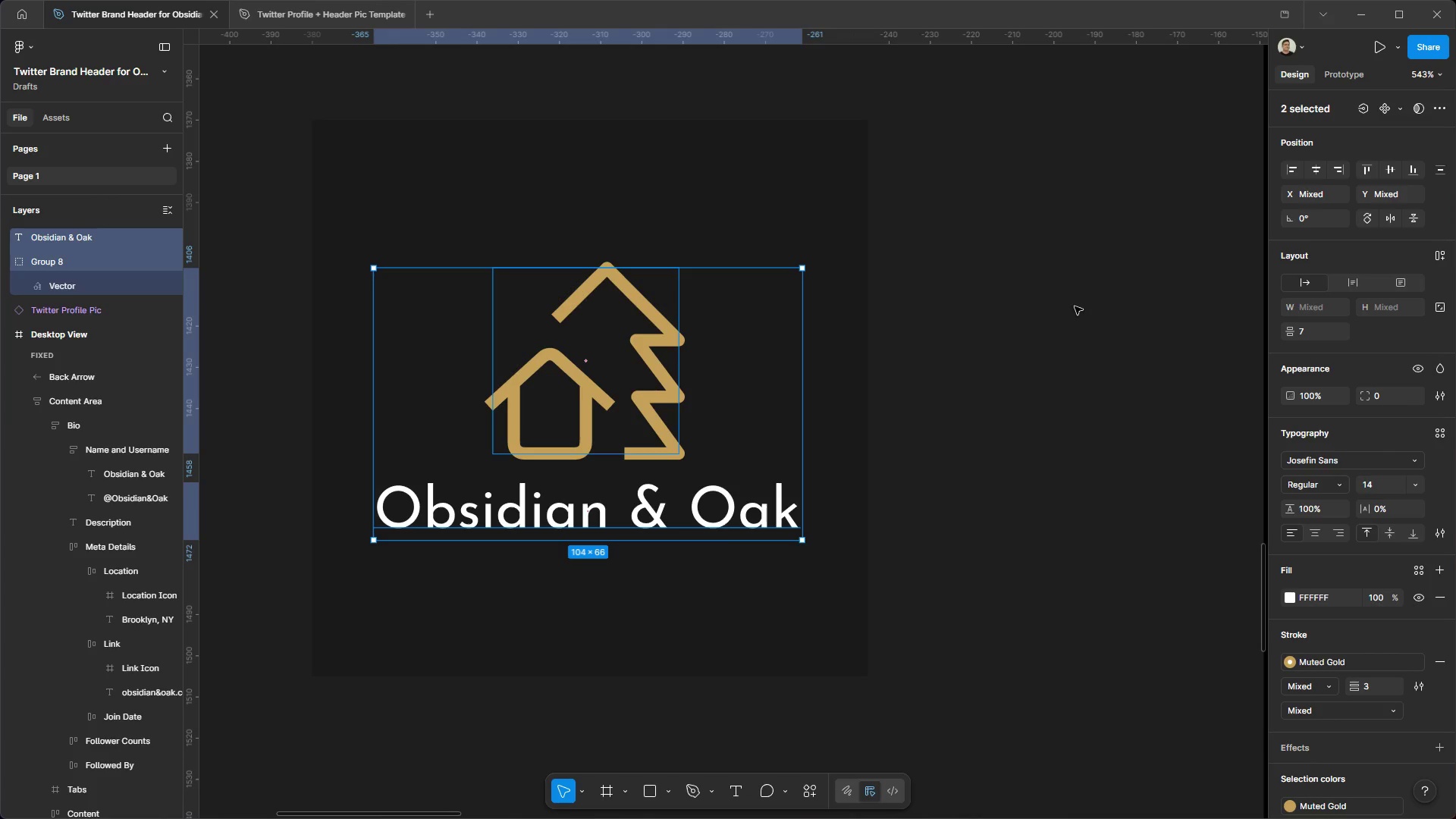 
left_click([1075, 306])
 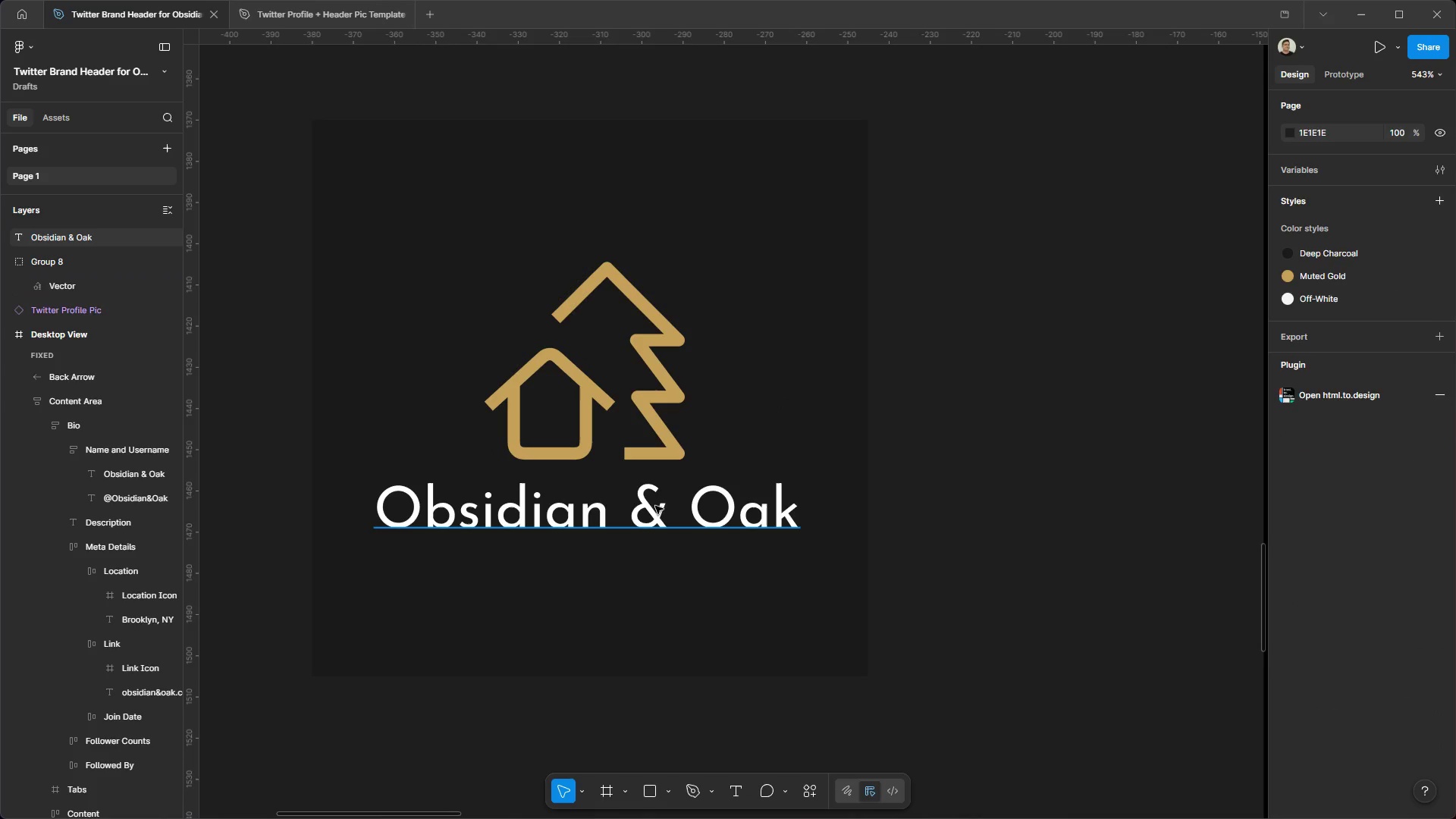 
double_click([655, 506])
 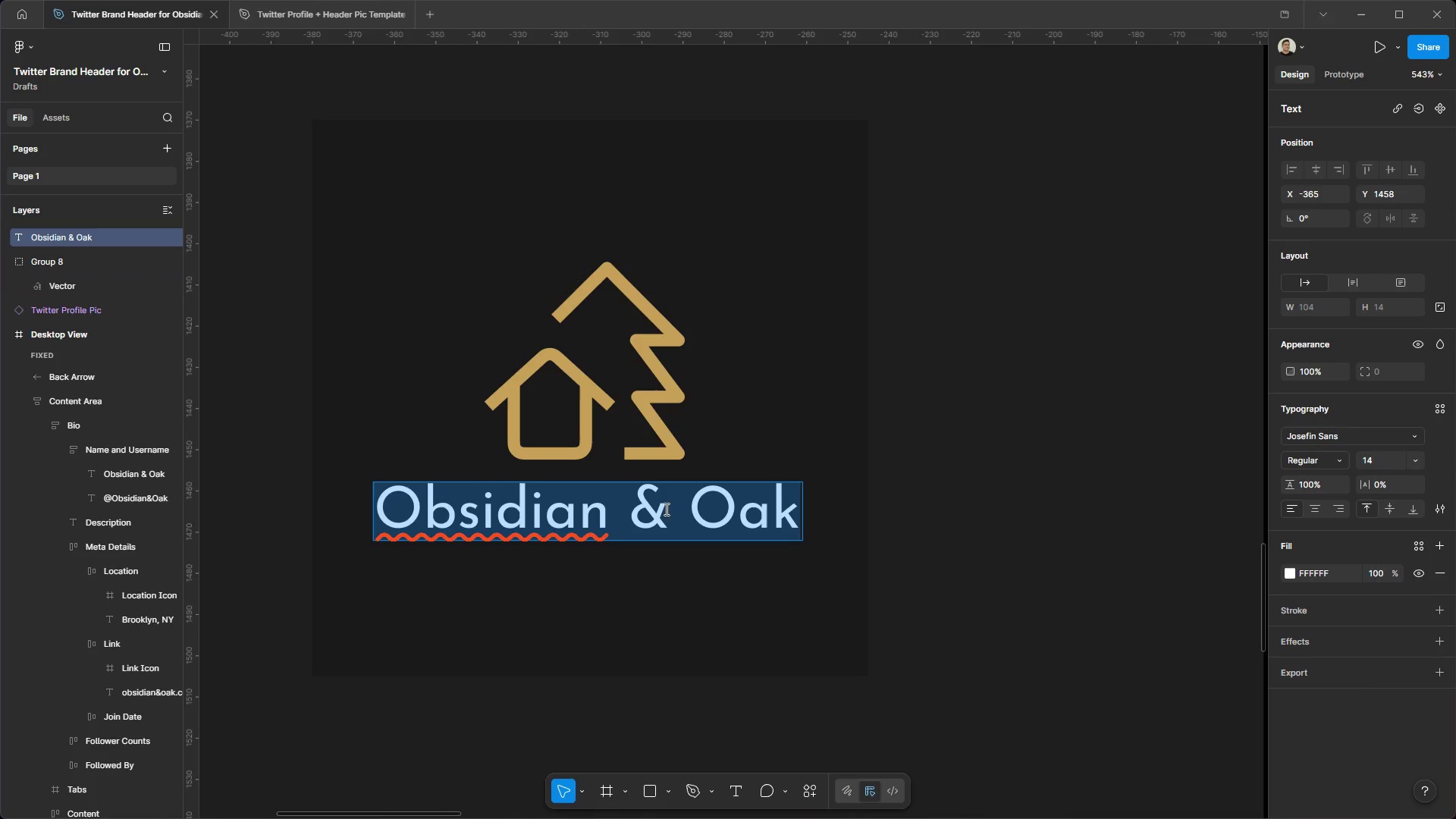 
left_click_drag(start_coordinate=[665, 509], to_coordinate=[639, 513])
 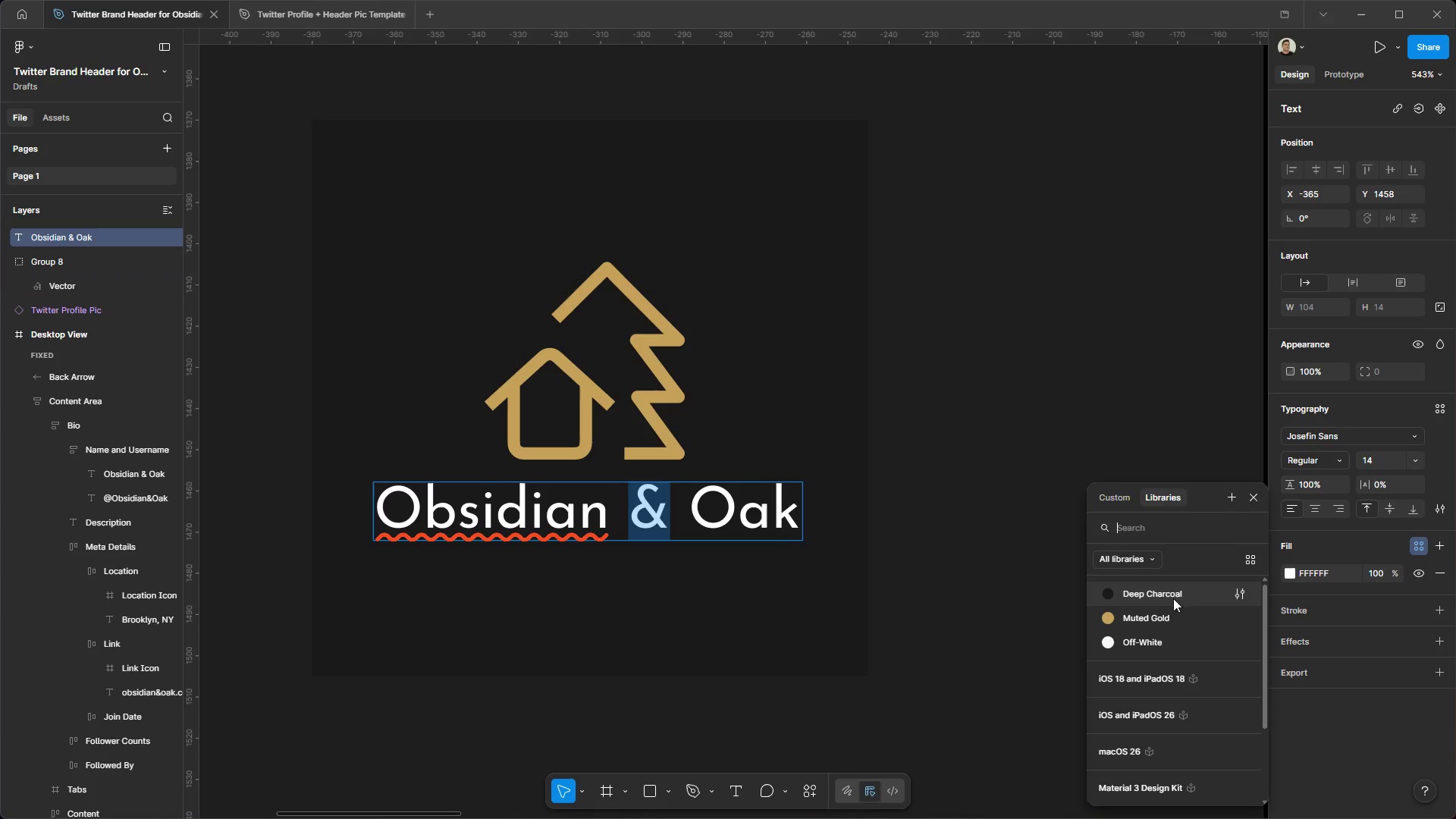 
triple_click([1049, 524])
 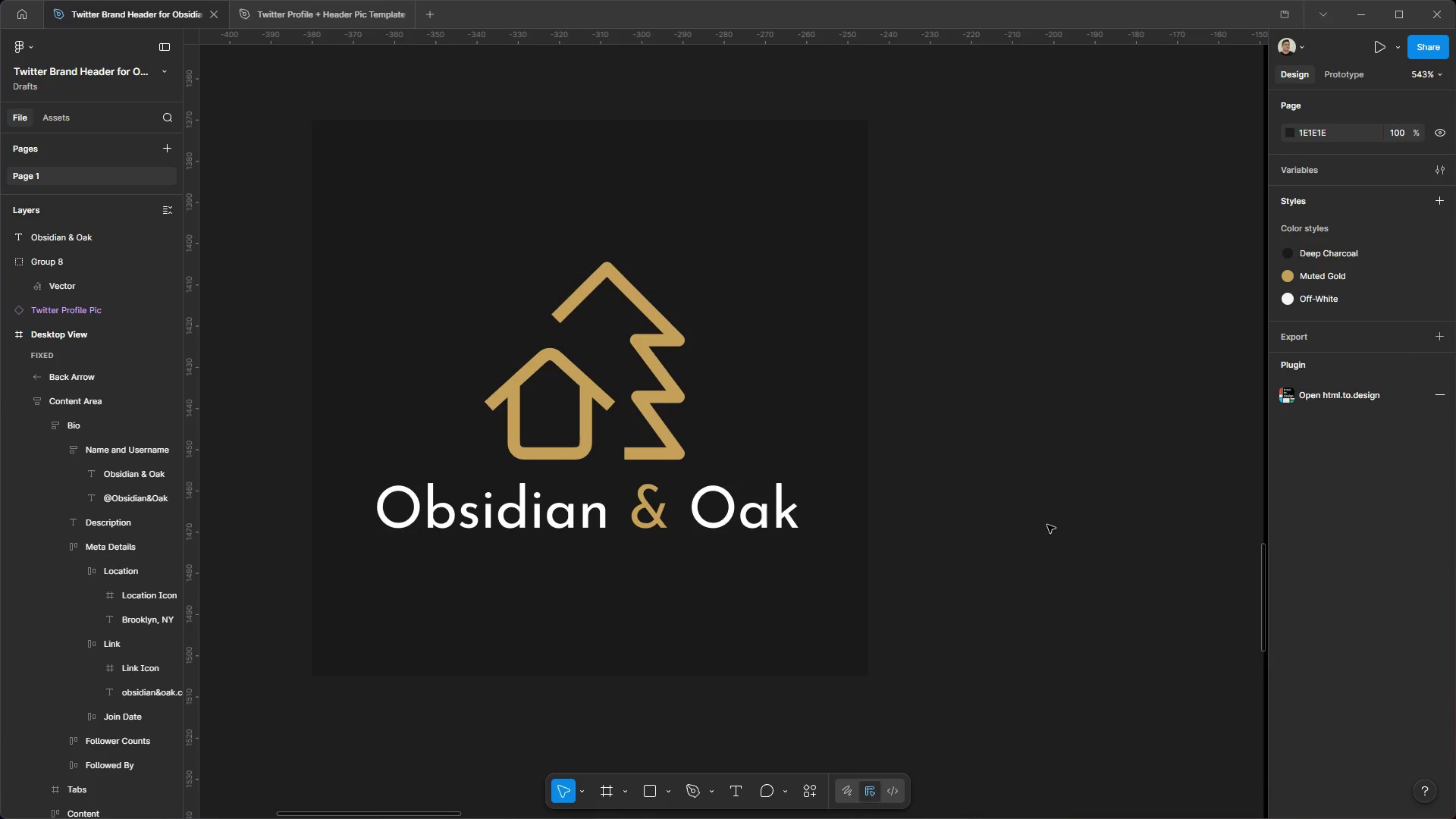 
hold_key(key=ControlLeft, duration=2.8)
hold_key(key=AltLeft, duration=1.53)
scroll: coordinate [1005, 513], scroll_direction: down, amount: 9.0
 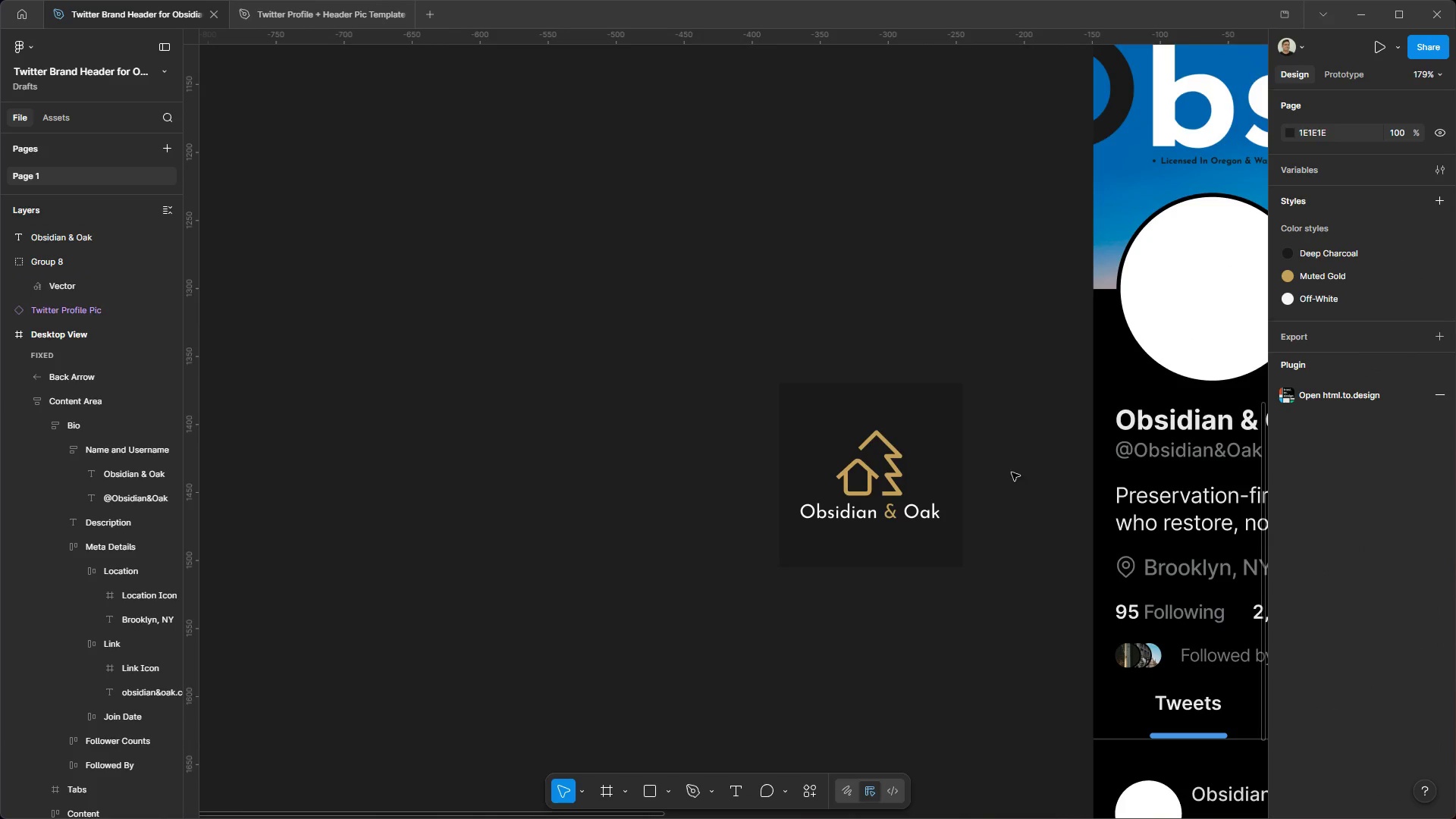 
hold_key(key=AltLeft, duration=1.19)
scroll: coordinate [760, 444], scroll_direction: up, amount: 6.0
 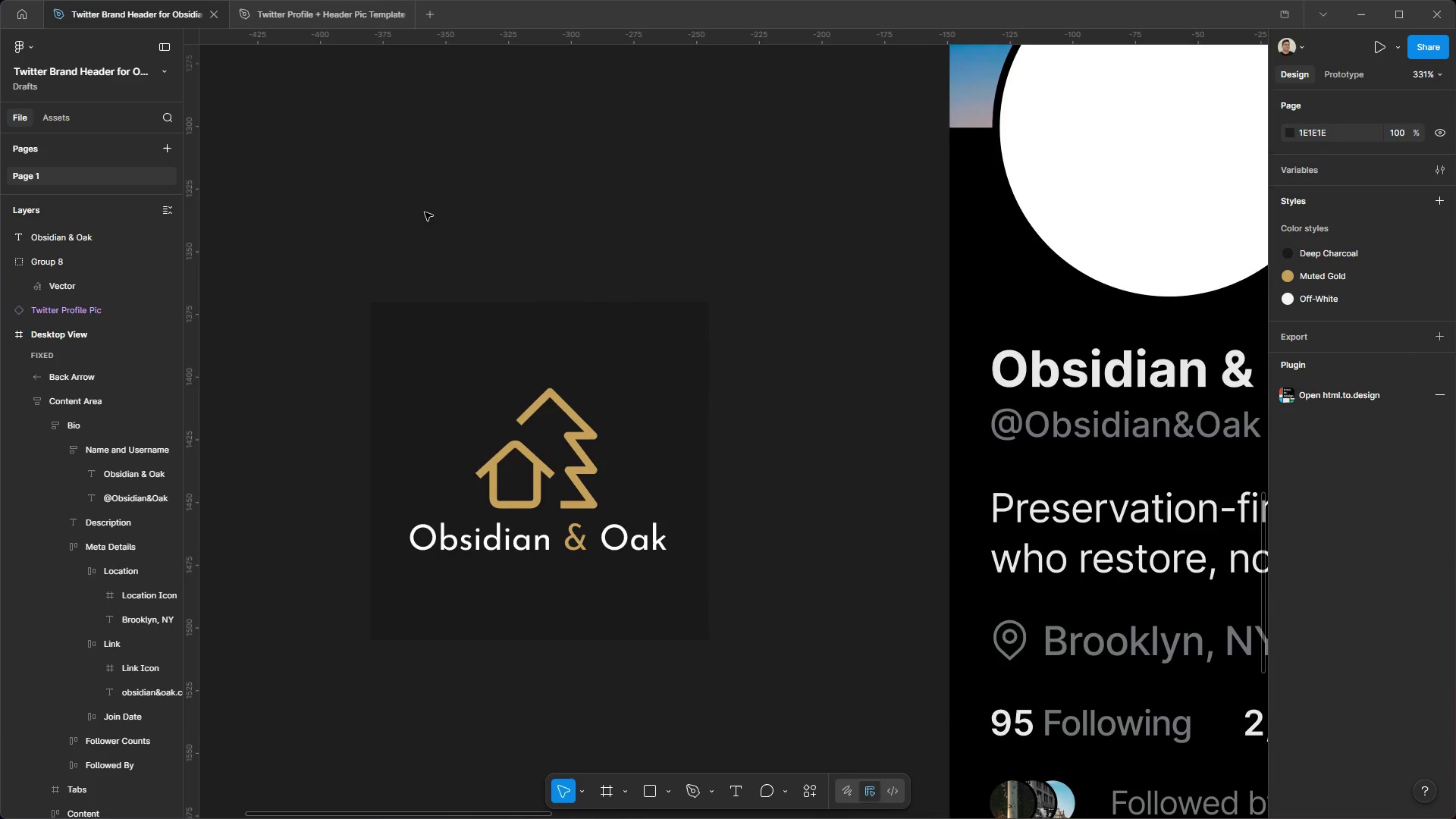 
hold_key(key=AltLeft, duration=1.2)
hold_key(key=ControlLeft, duration=1.22)
scroll: coordinate [372, 282], scroll_direction: down, amount: 8.0
 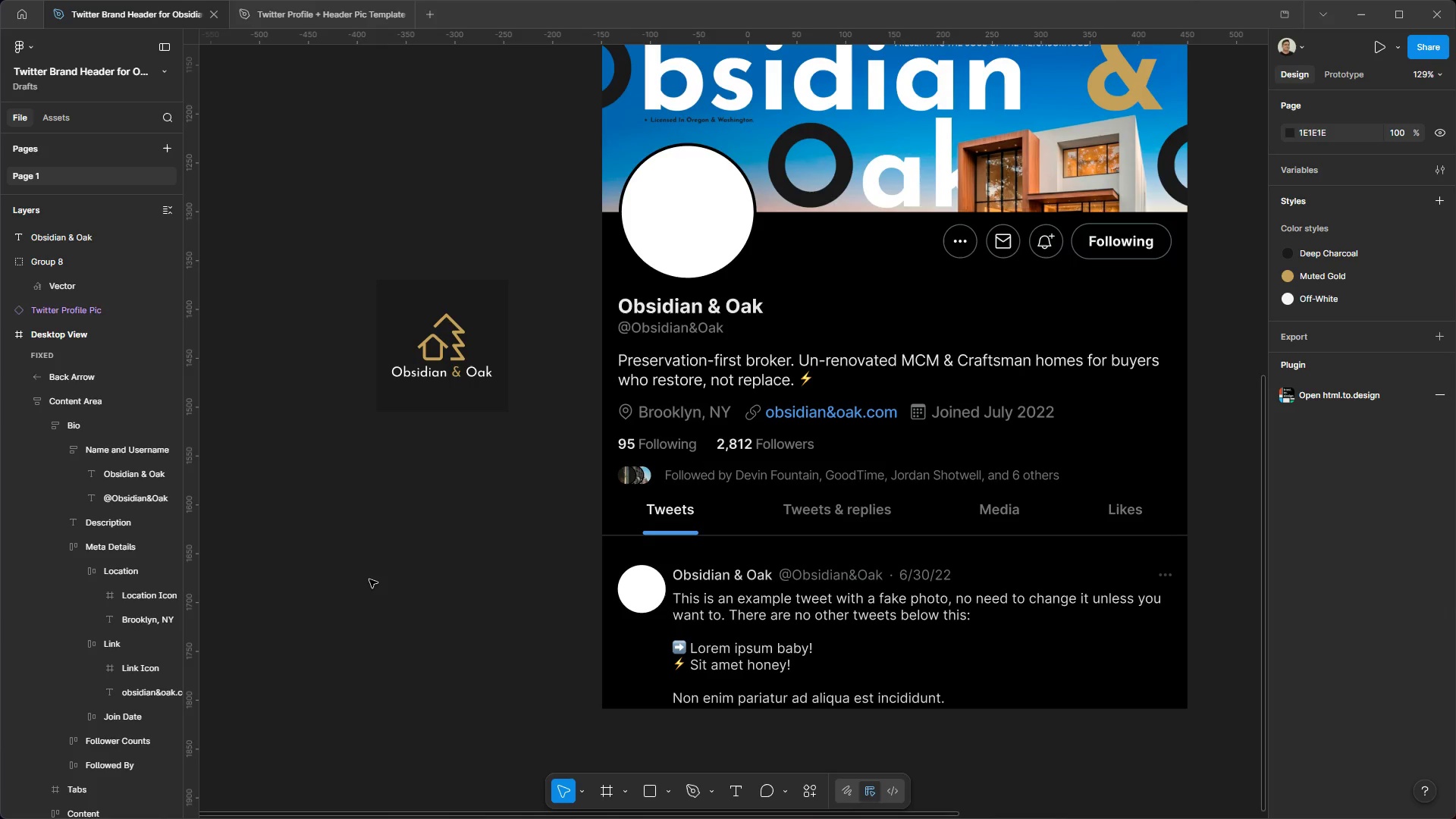 
scroll: coordinate [369, 579], scroll_direction: up, amount: 5.0
 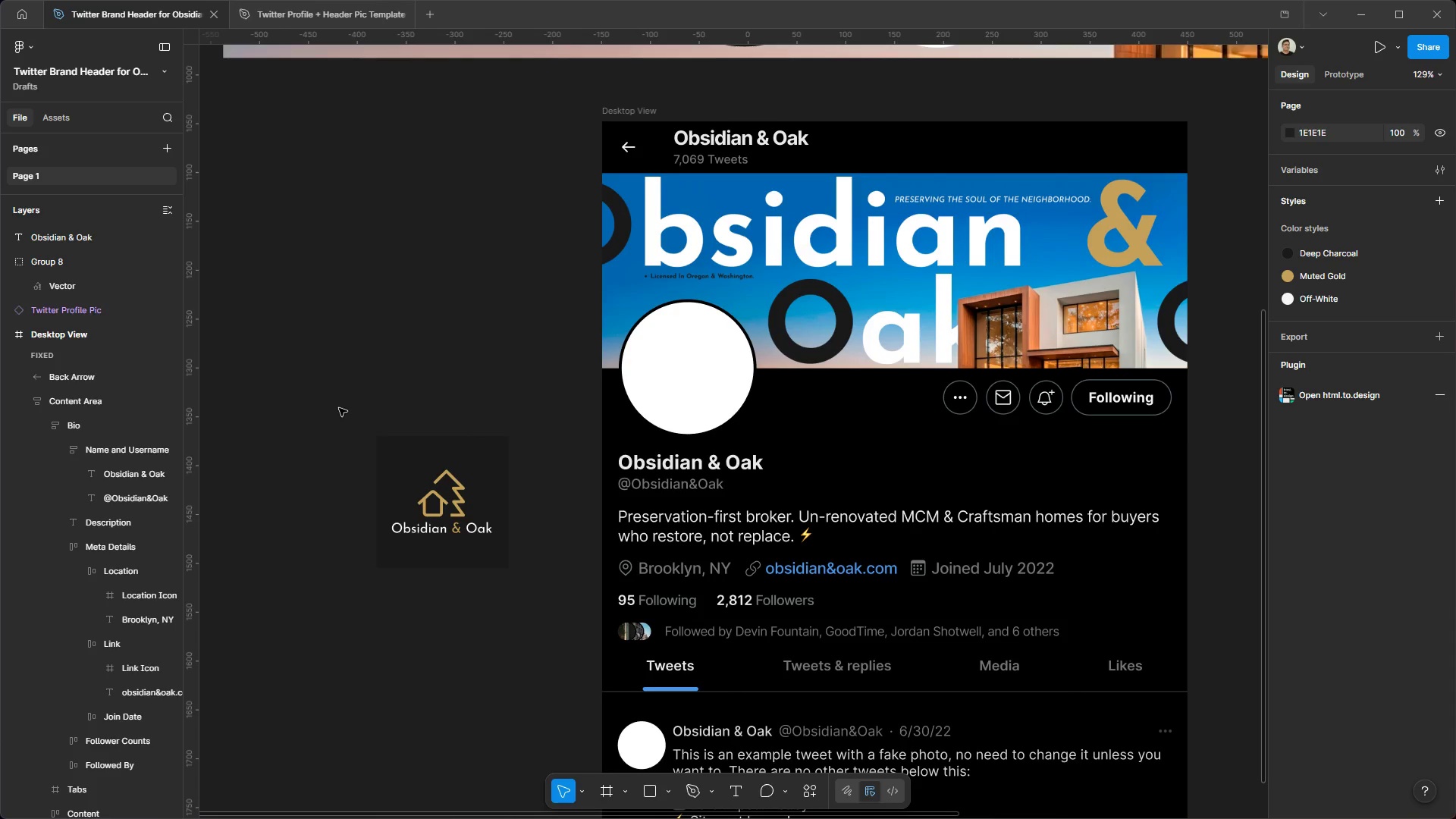 
left_click_drag(start_coordinate=[344, 409], to_coordinate=[259, 385])
 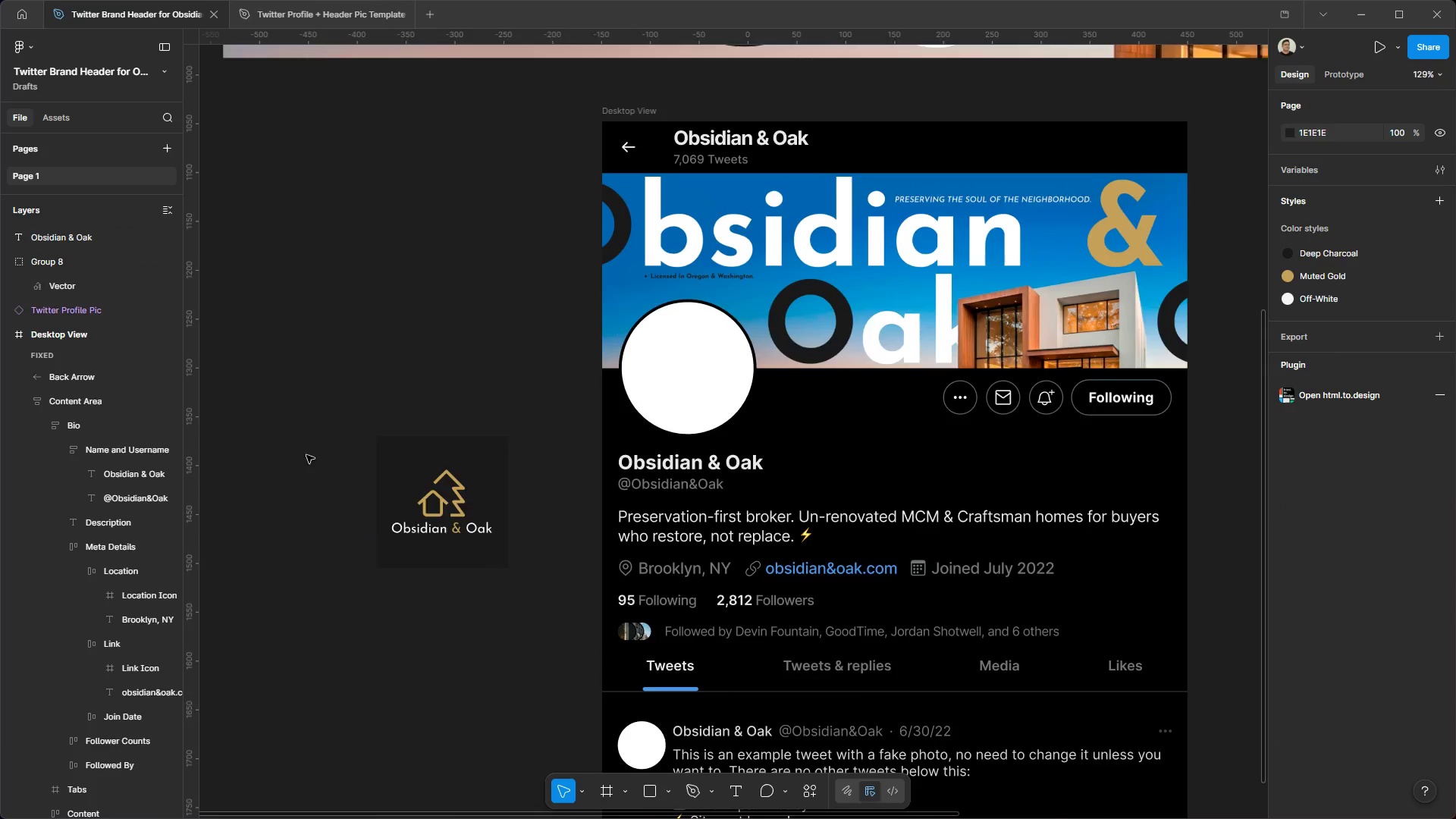 
hold_key(key=AltLeft, duration=1.5)
hold_key(key=ControlLeft, duration=2.17)
scroll: coordinate [327, 523], scroll_direction: up, amount: 4.0
 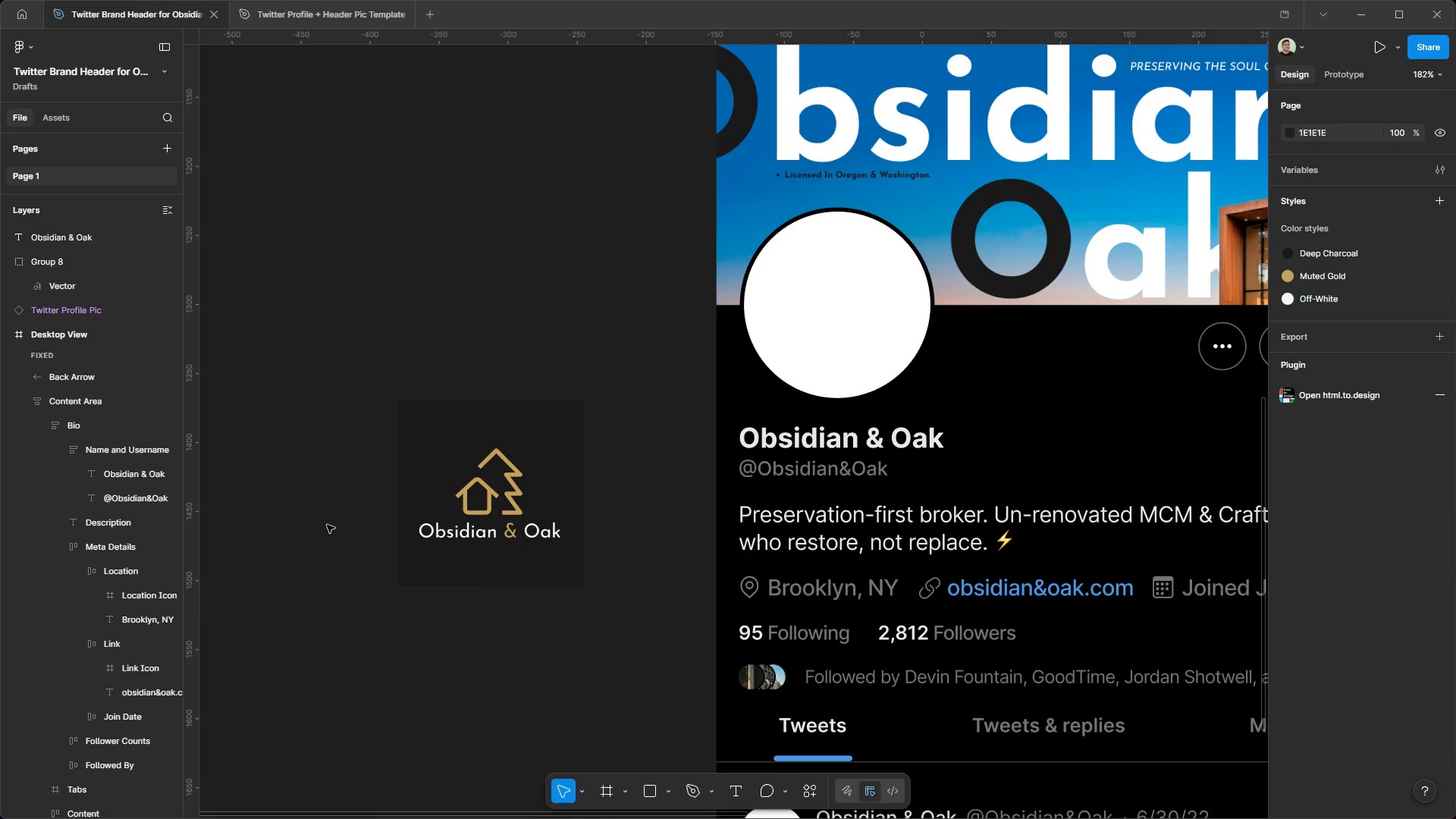 
hold_key(key=AltLeft, duration=0.67)
scroll: coordinate [509, 434], scroll_direction: down, amount: 1.0
 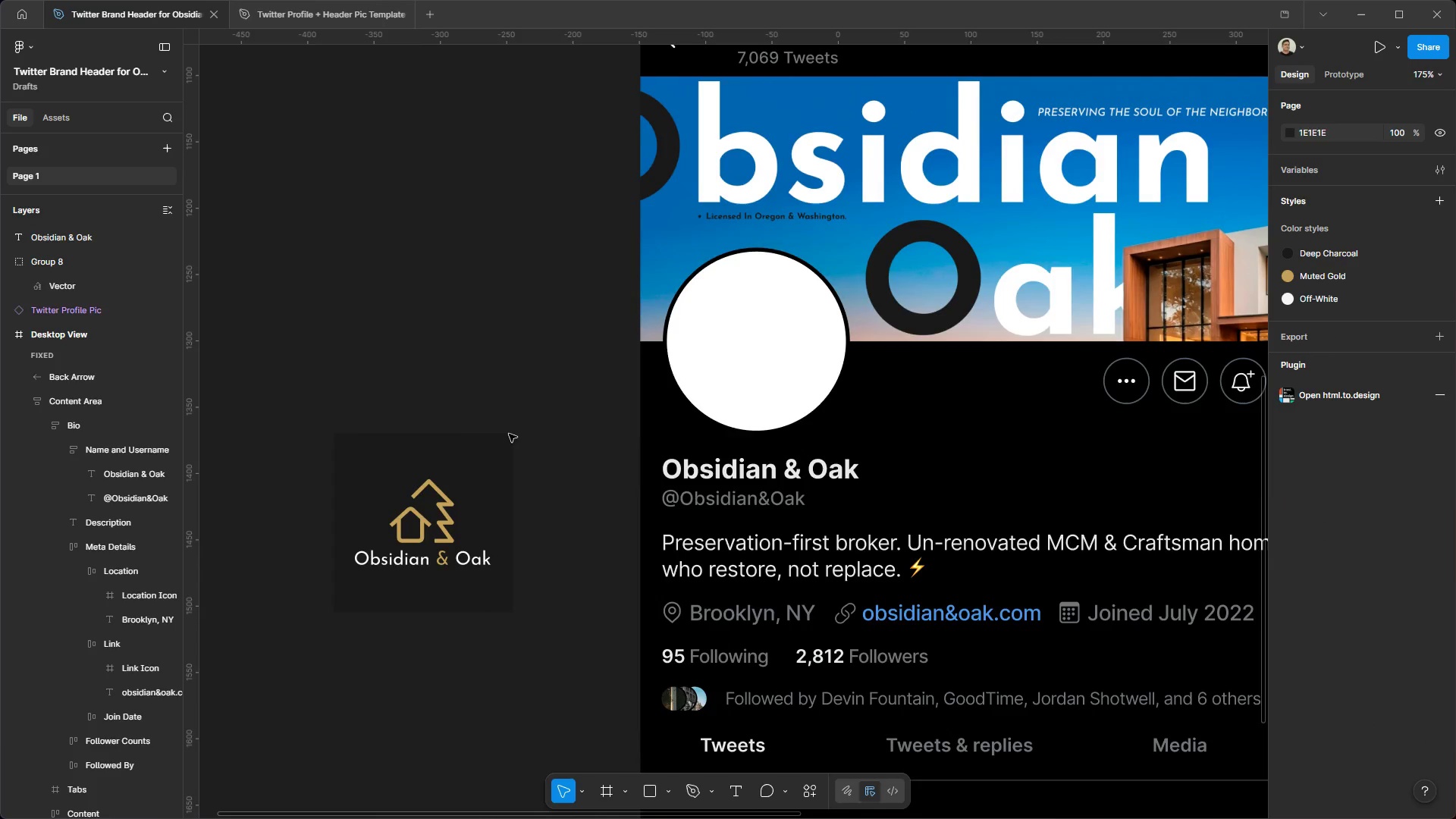 
hold_key(key=ControlLeft, duration=1.17)
hold_key(key=AltLeft, duration=1.16)
scroll: coordinate [500, 440], scroll_direction: down, amount: 3.0
 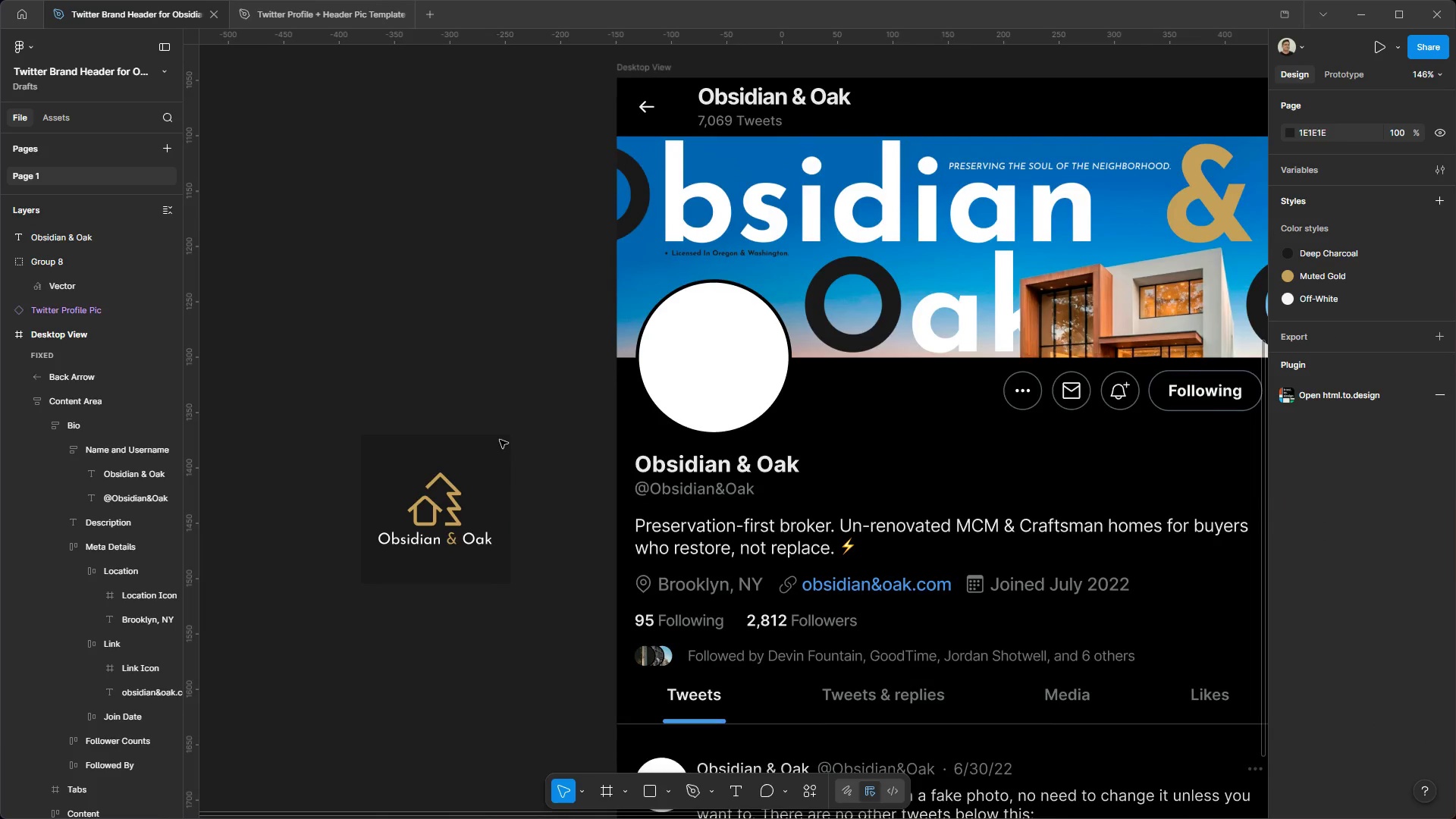 
scroll: coordinate [500, 440], scroll_direction: up, amount: 3.0
 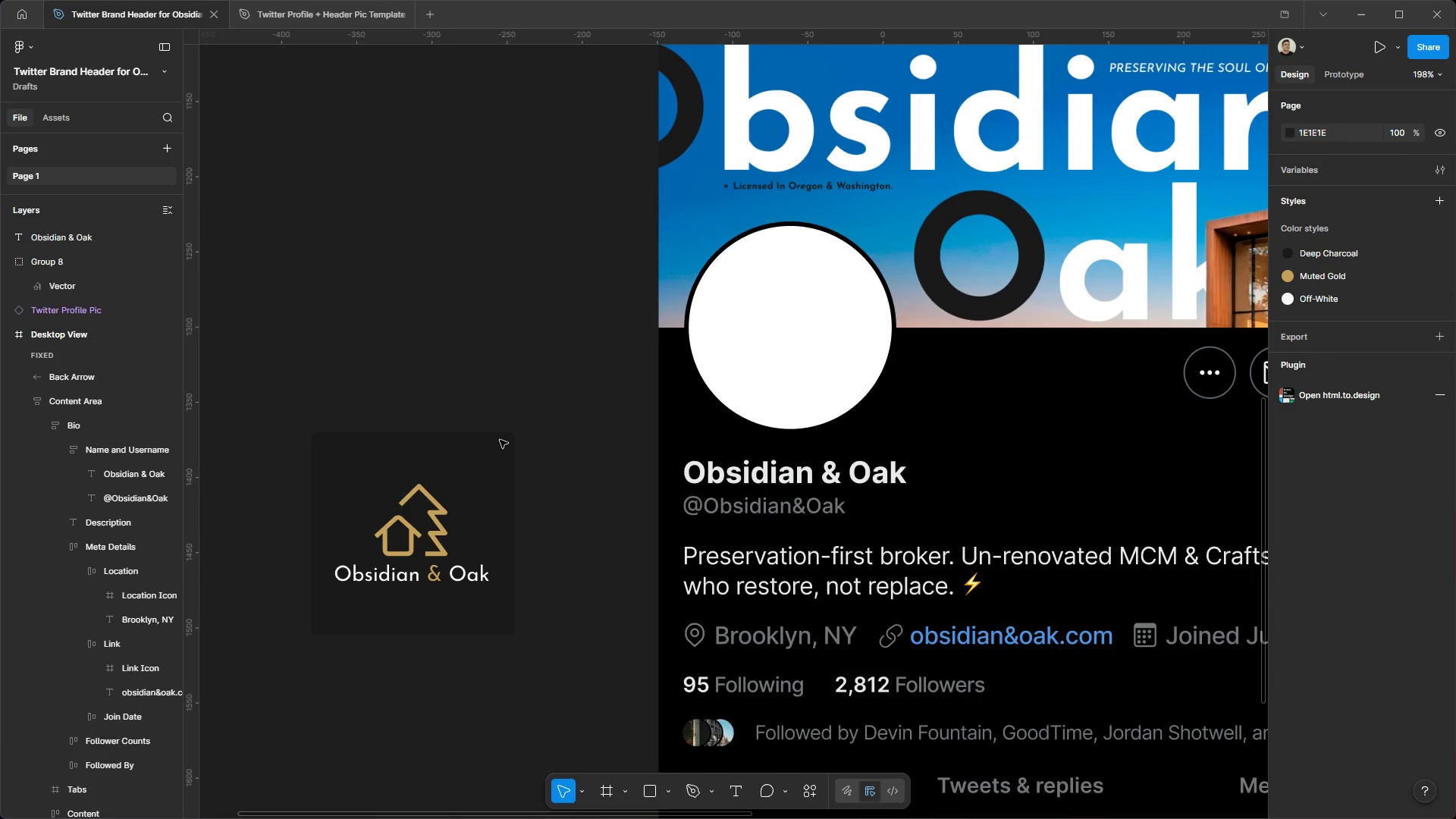 
hold_key(key=ControlLeft, duration=1.12)
hold_key(key=AltLeft, duration=1.05)
scroll: coordinate [497, 450], scroll_direction: down, amount: 4.0
 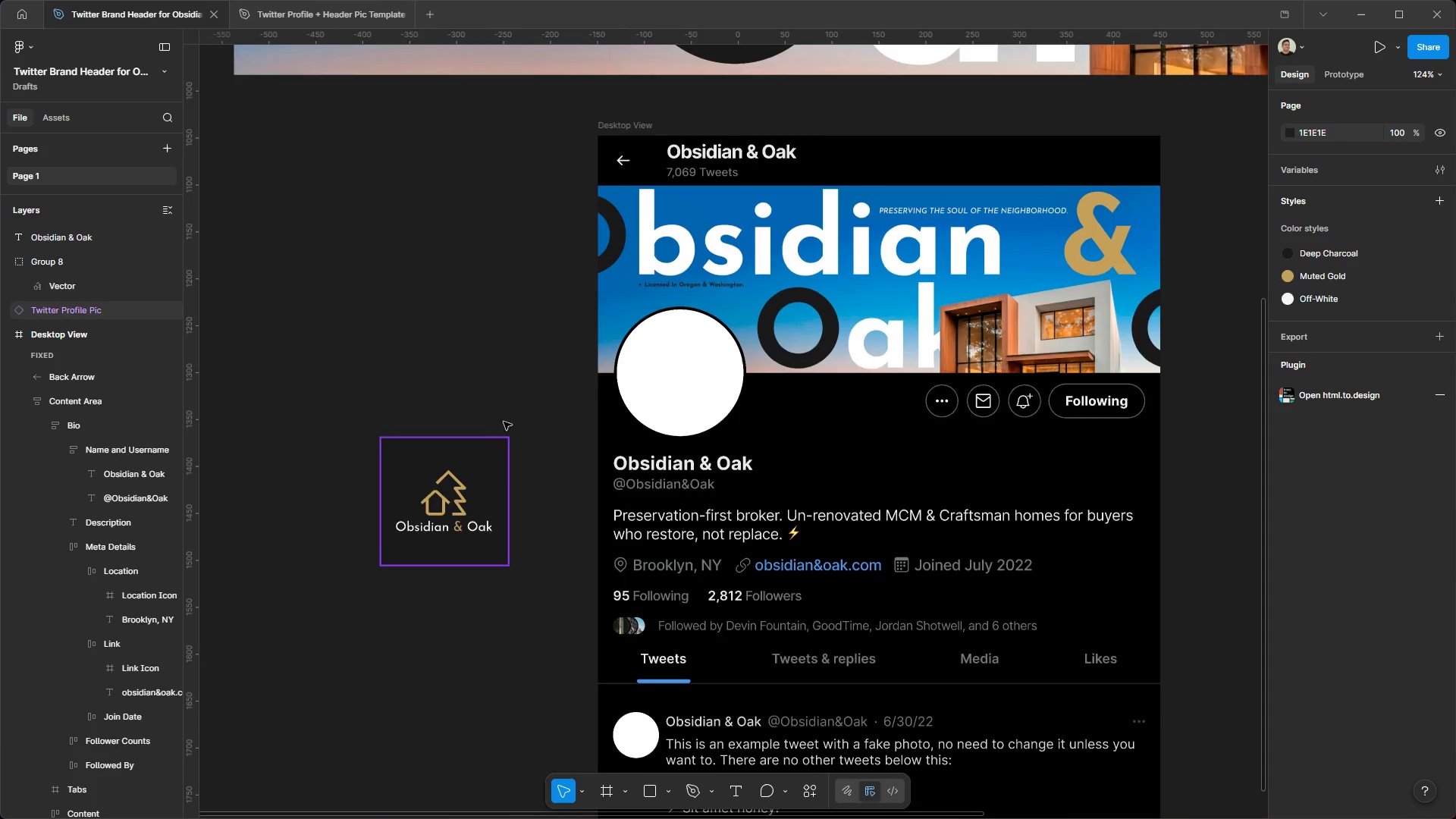 
scroll: coordinate [504, 419], scroll_direction: up, amount: 2.0
 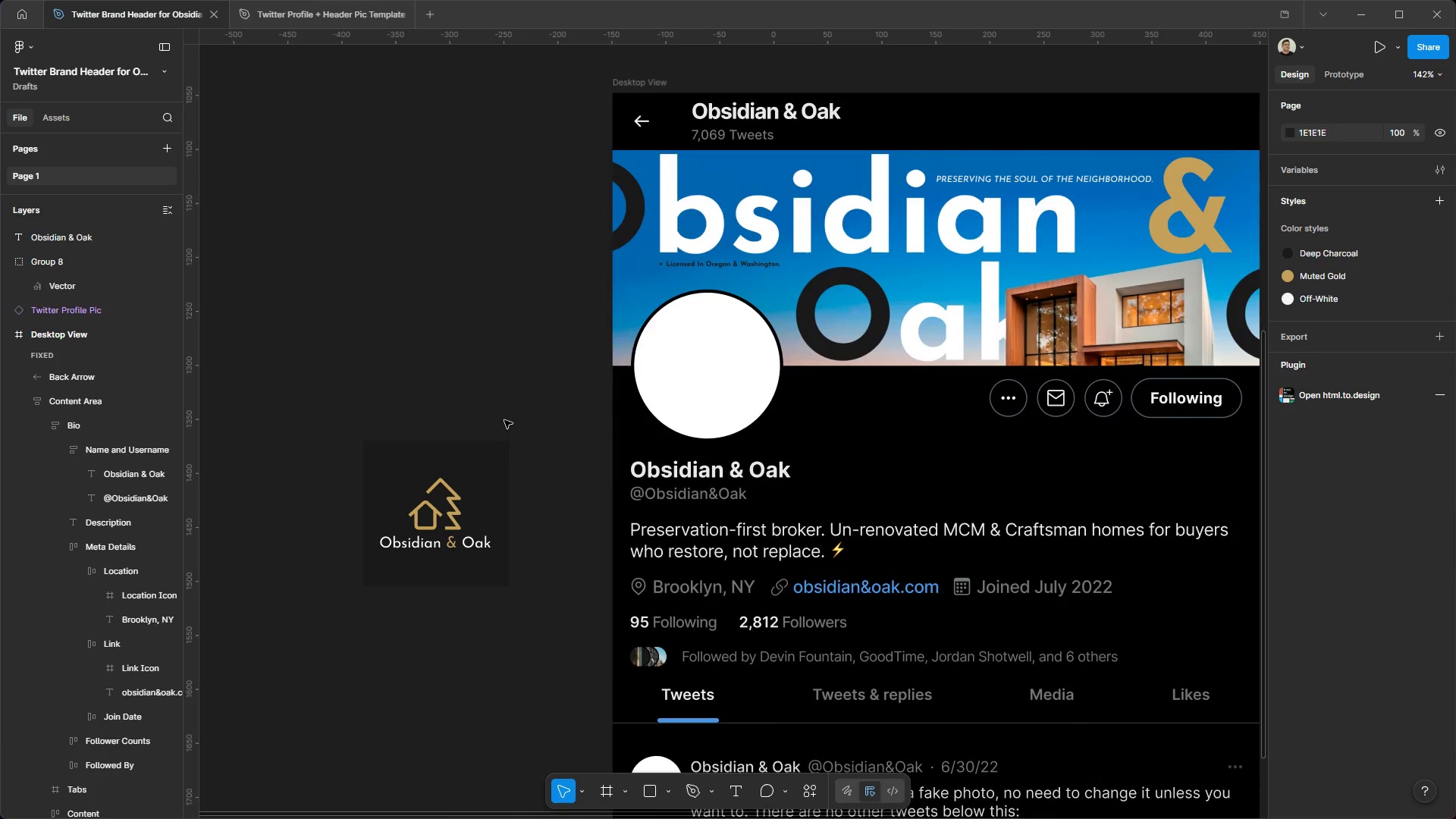 
hold_key(key=ControlLeft, duration=0.56)
hold_key(key=AltLeft, duration=0.53)
scroll: coordinate [504, 420], scroll_direction: up, amount: 4.0
 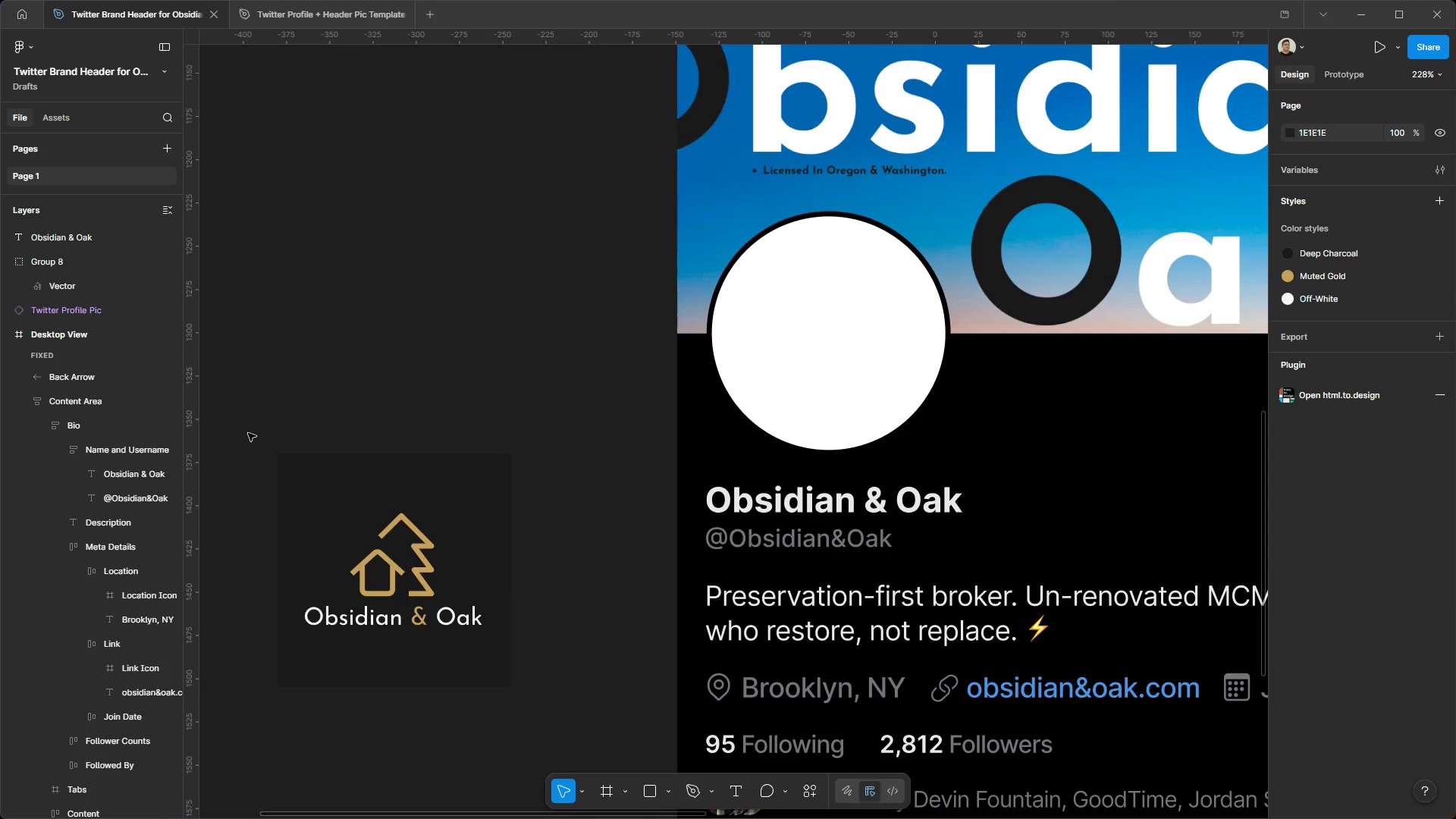 
left_click_drag(start_coordinate=[241, 432], to_coordinate=[380, 384])
 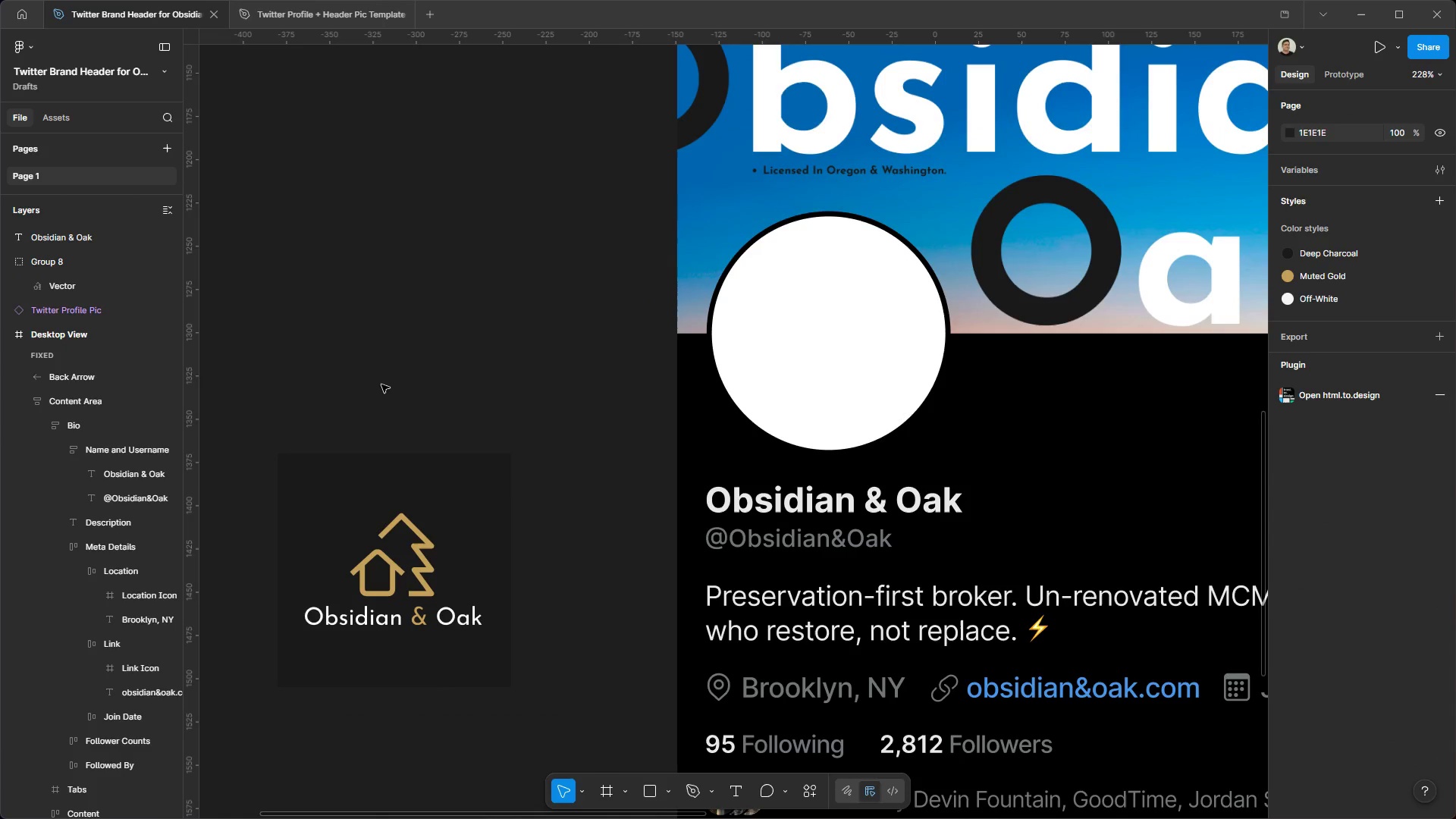 
hold_key(key=ControlLeft, duration=0.67)
hold_key(key=AltLeft, duration=0.64)
scroll: coordinate [488, 526], scroll_direction: down, amount: 1.0
 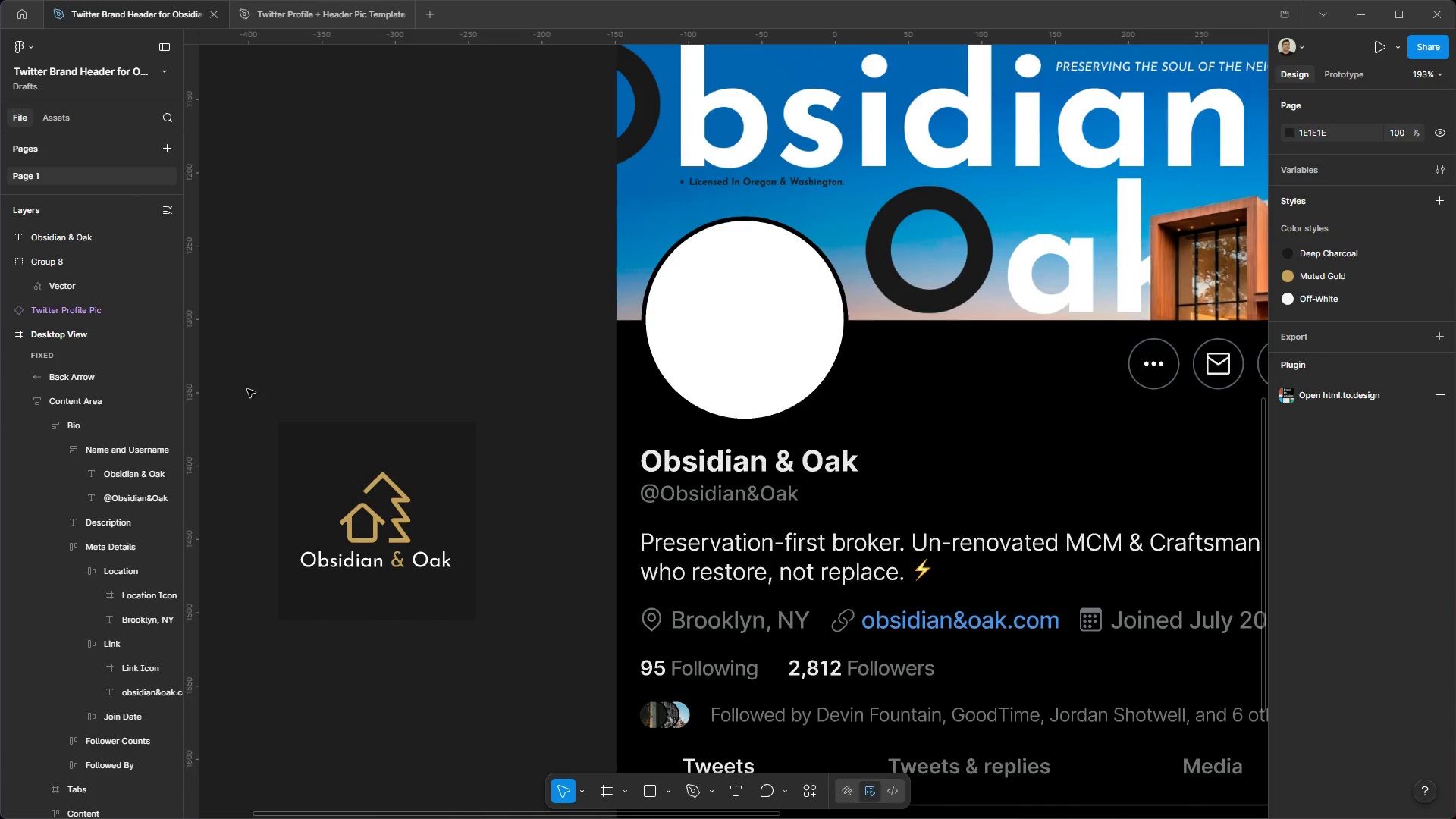 
left_click_drag(start_coordinate=[247, 391], to_coordinate=[501, 704])
 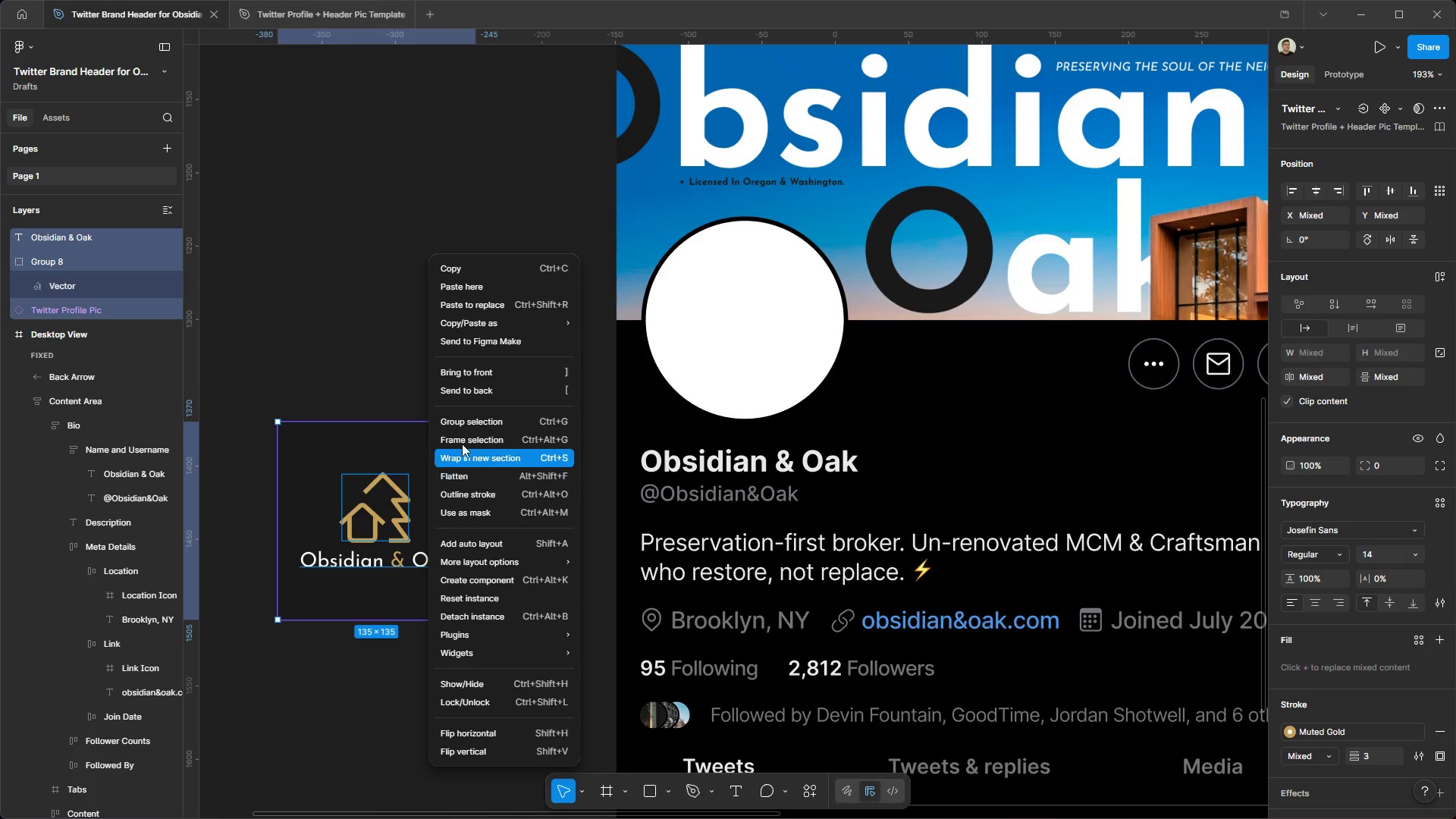 
left_click([465, 424])
 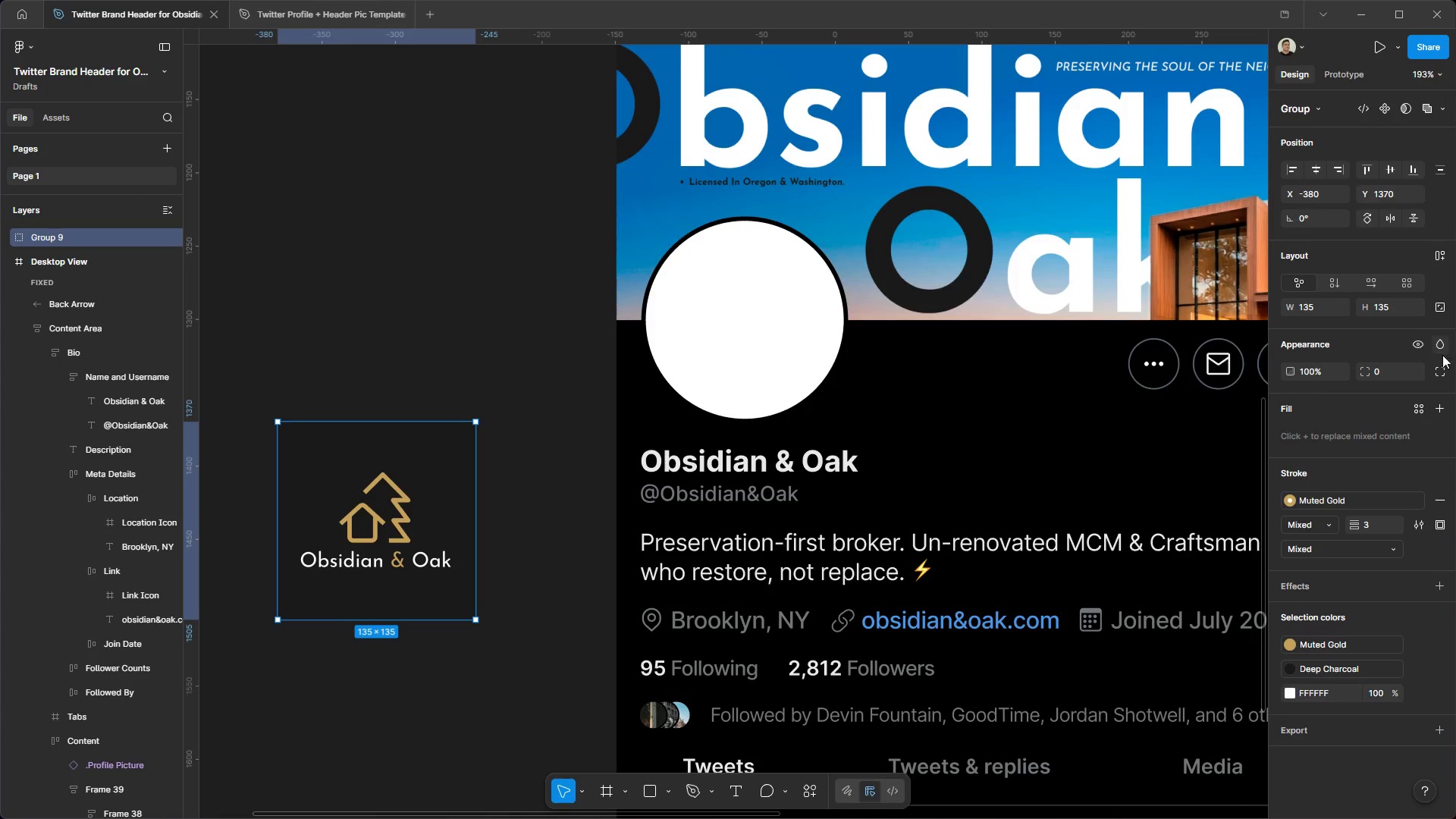 
scroll: coordinate [1410, 708], scroll_direction: down, amount: 5.0
 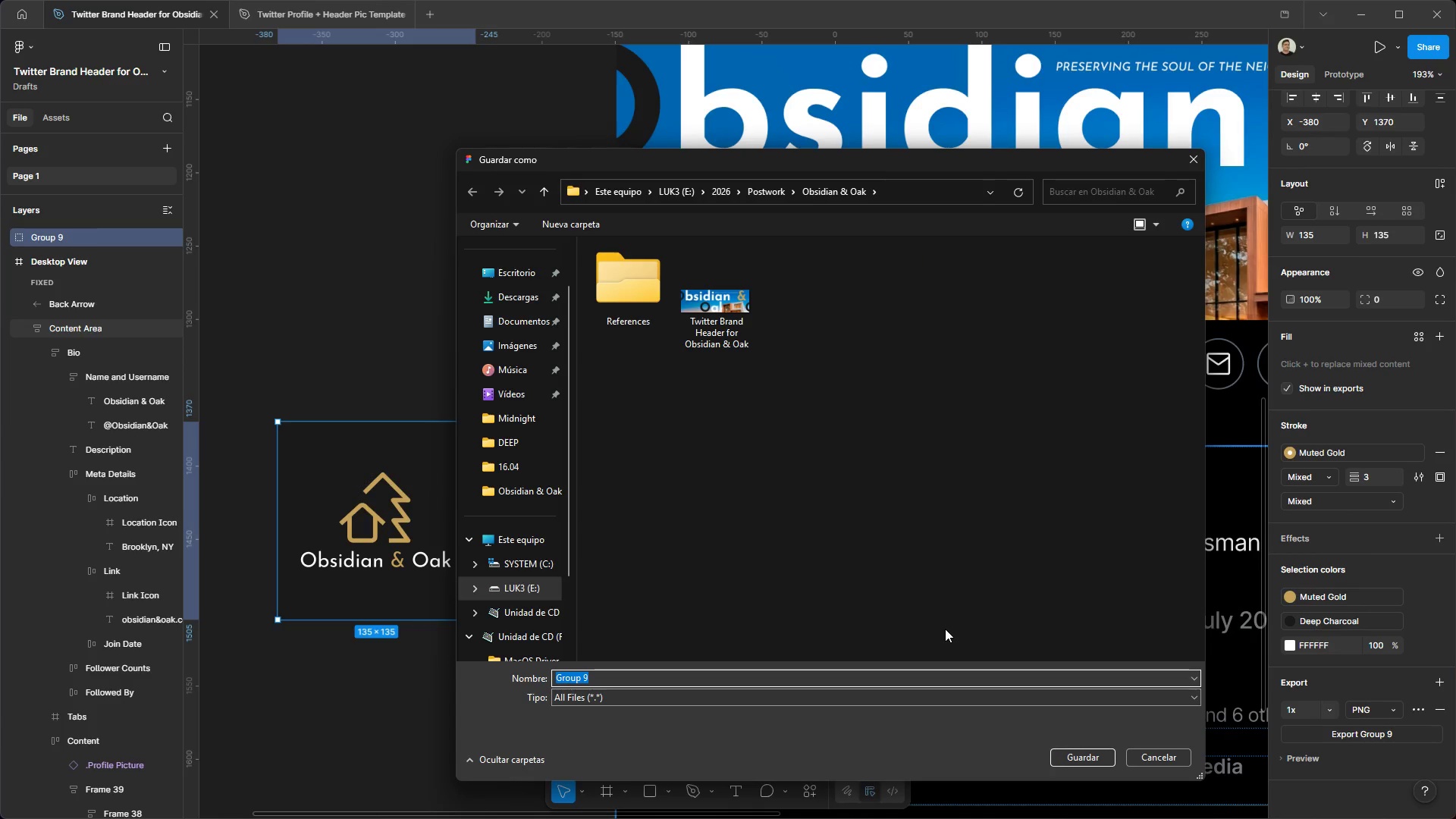 
left_click([1085, 753])
 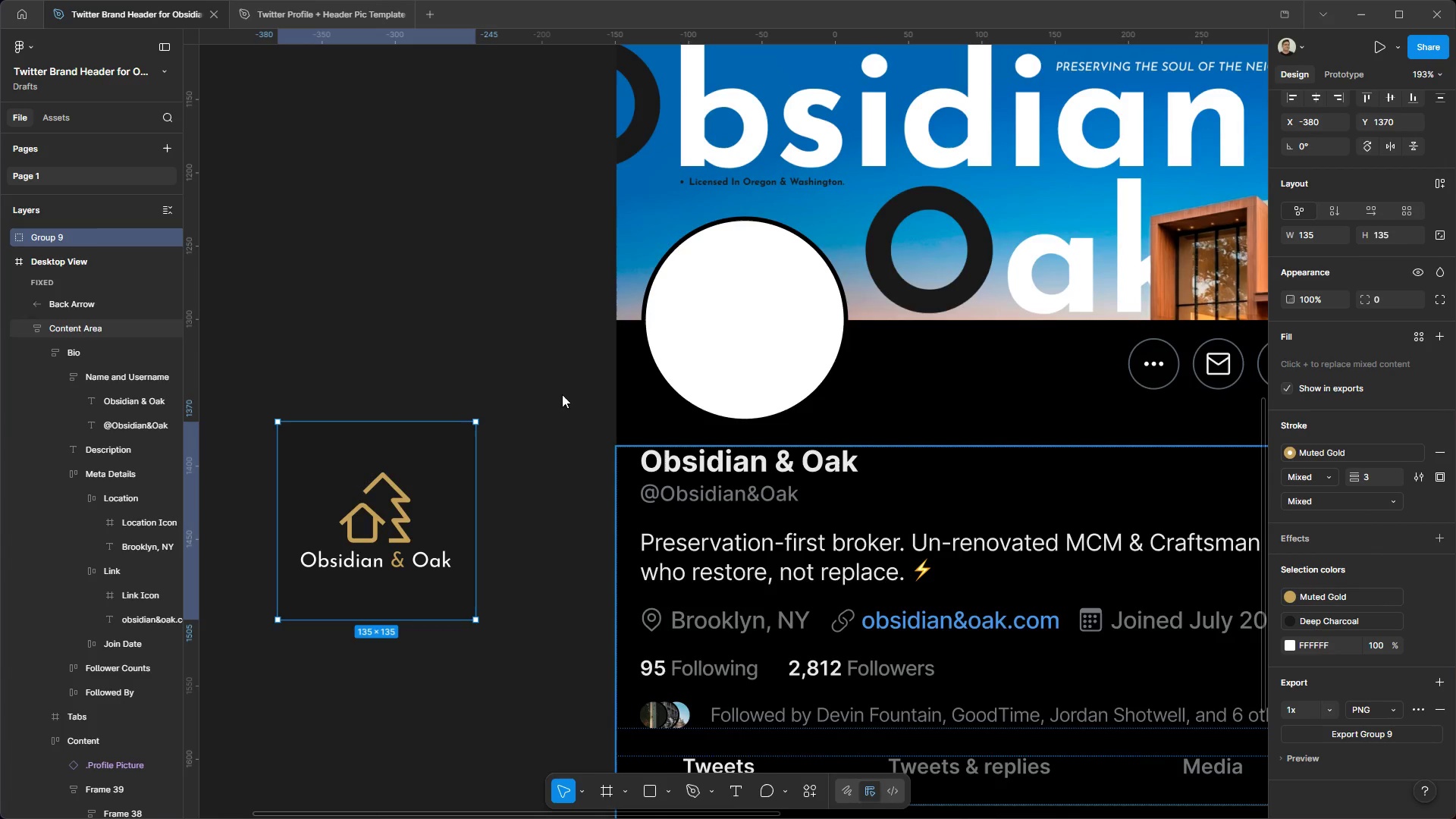 
left_click([525, 362])
 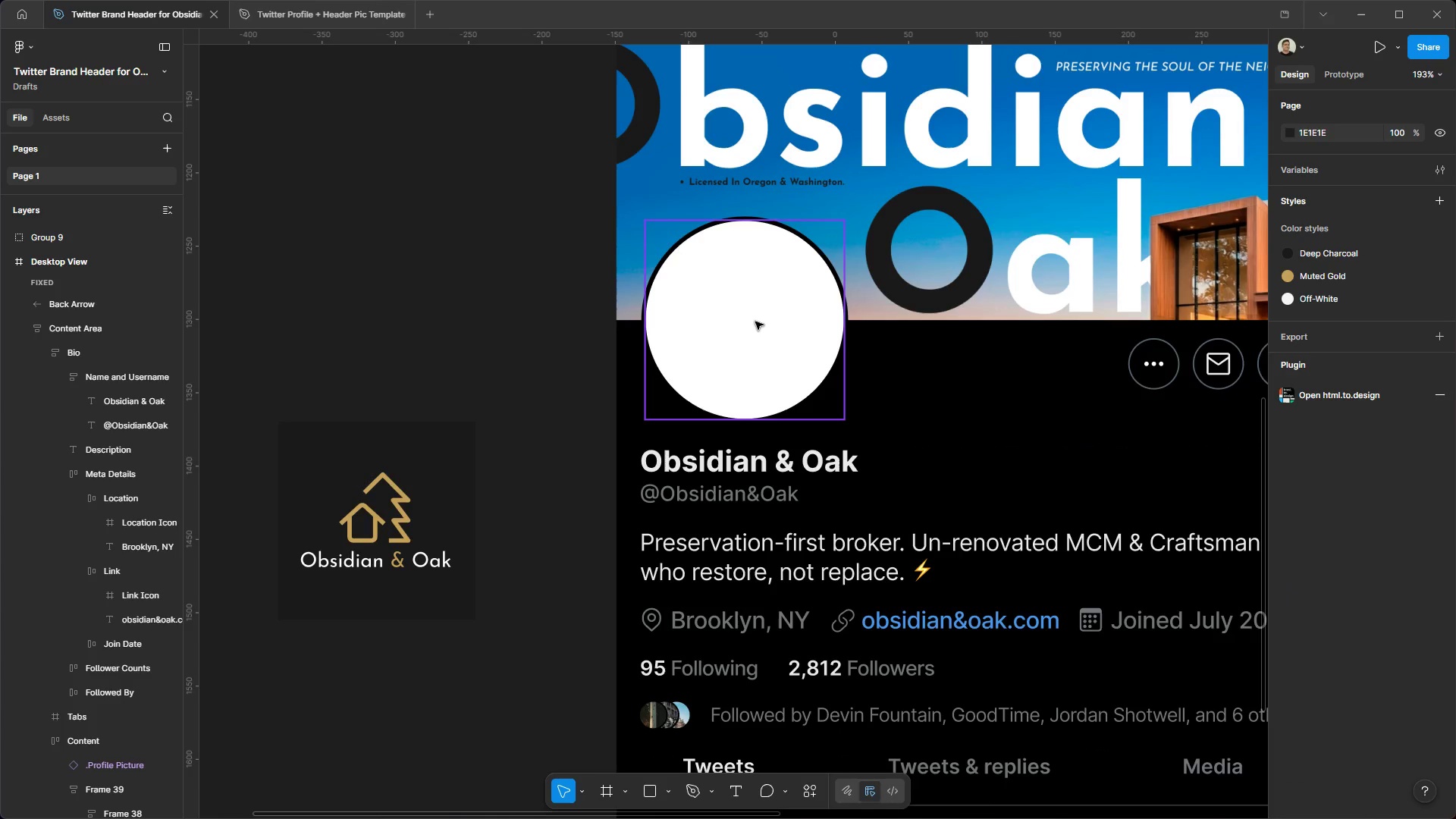 
double_click([755, 321])
 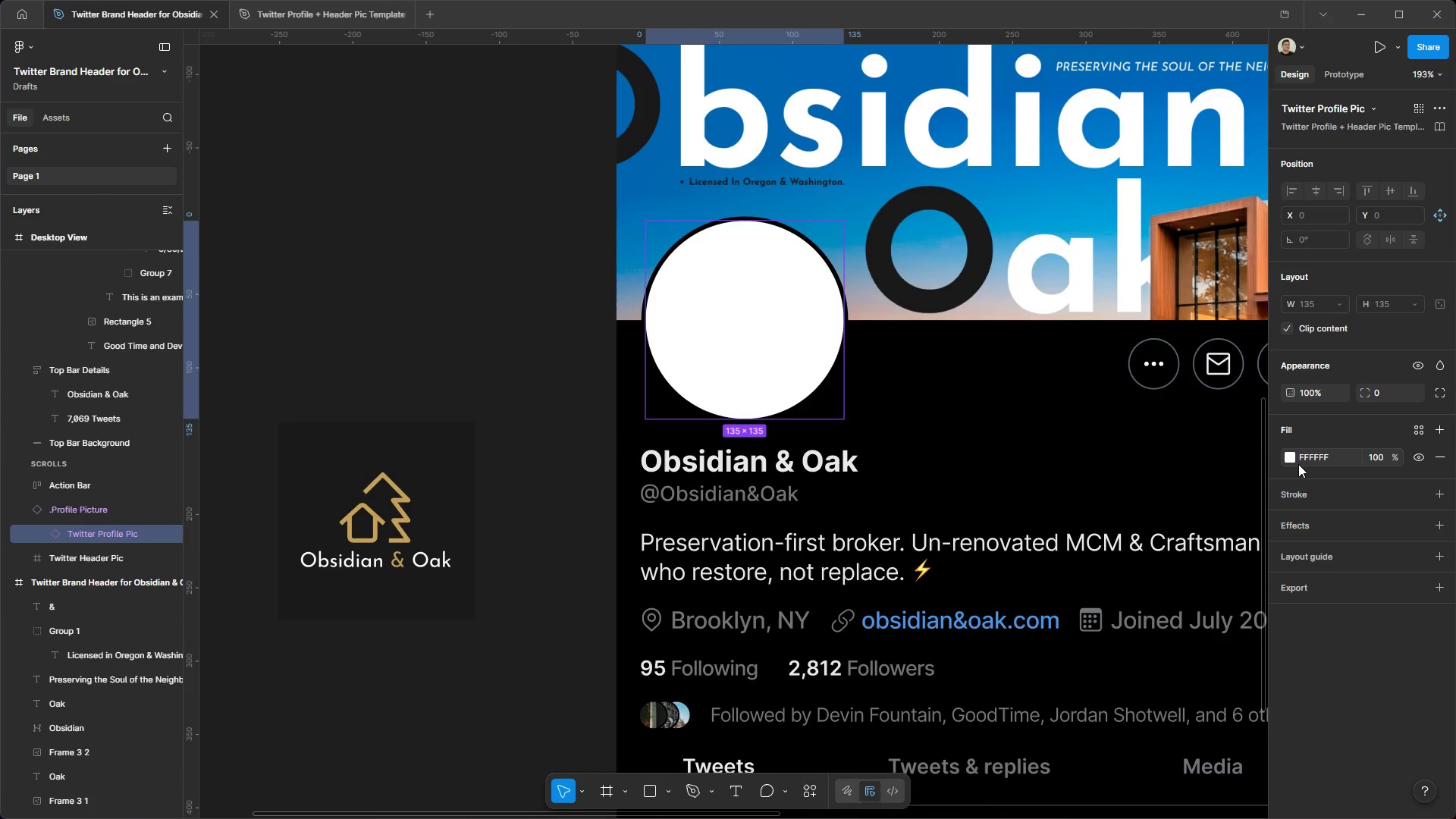 
double_click([1294, 459])
 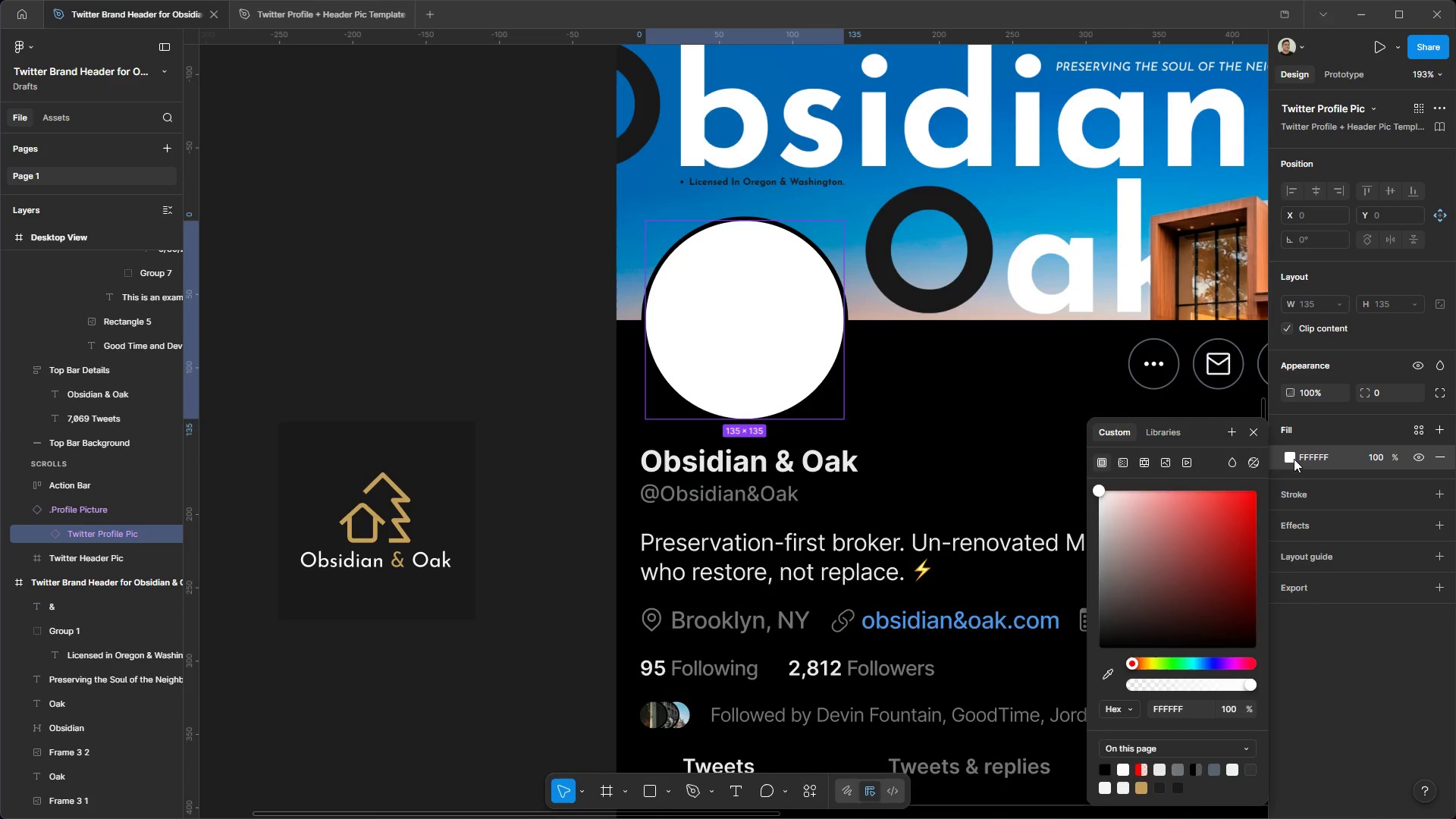 
triple_click([1294, 459])
 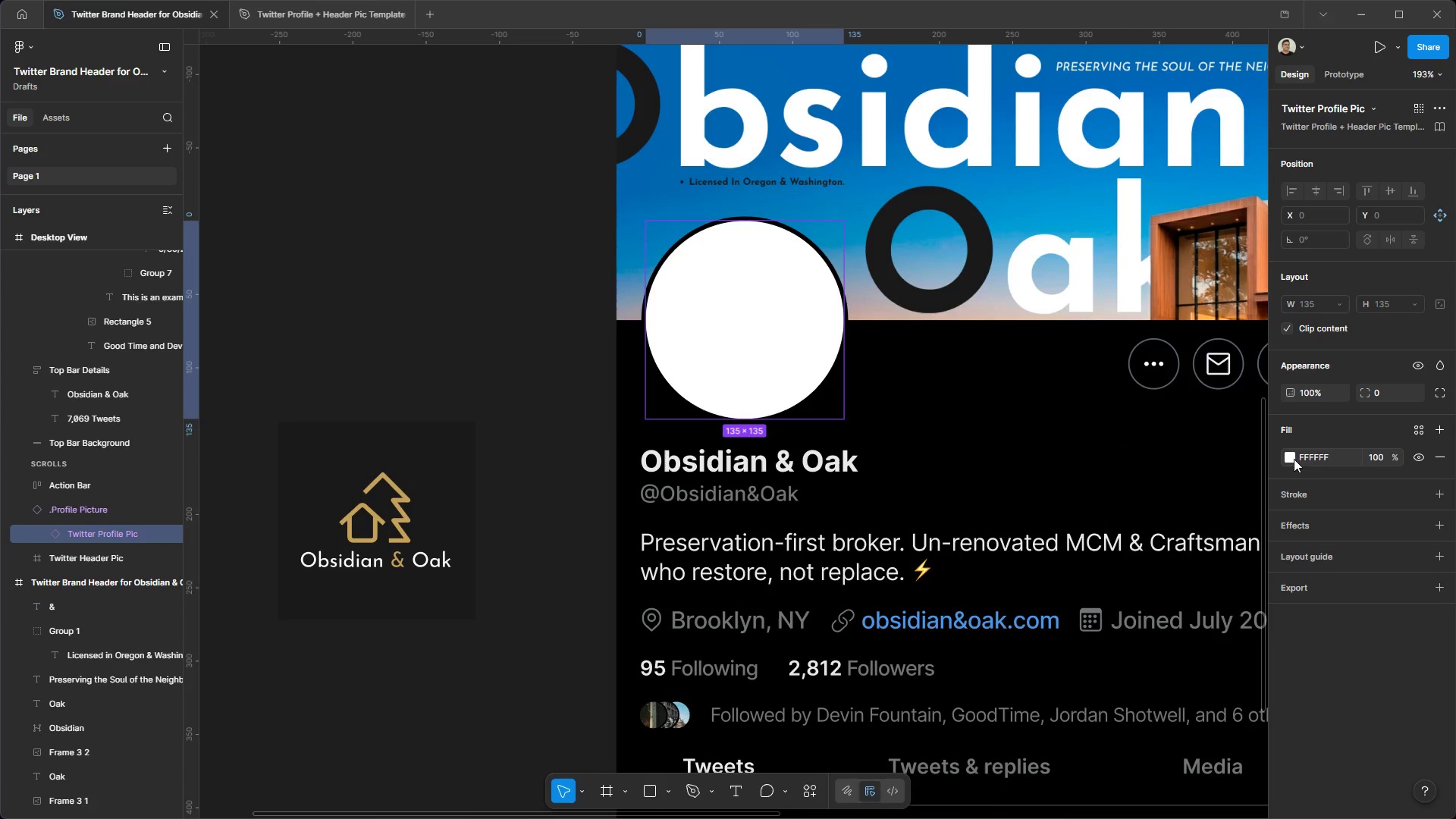 
triple_click([1294, 459])
 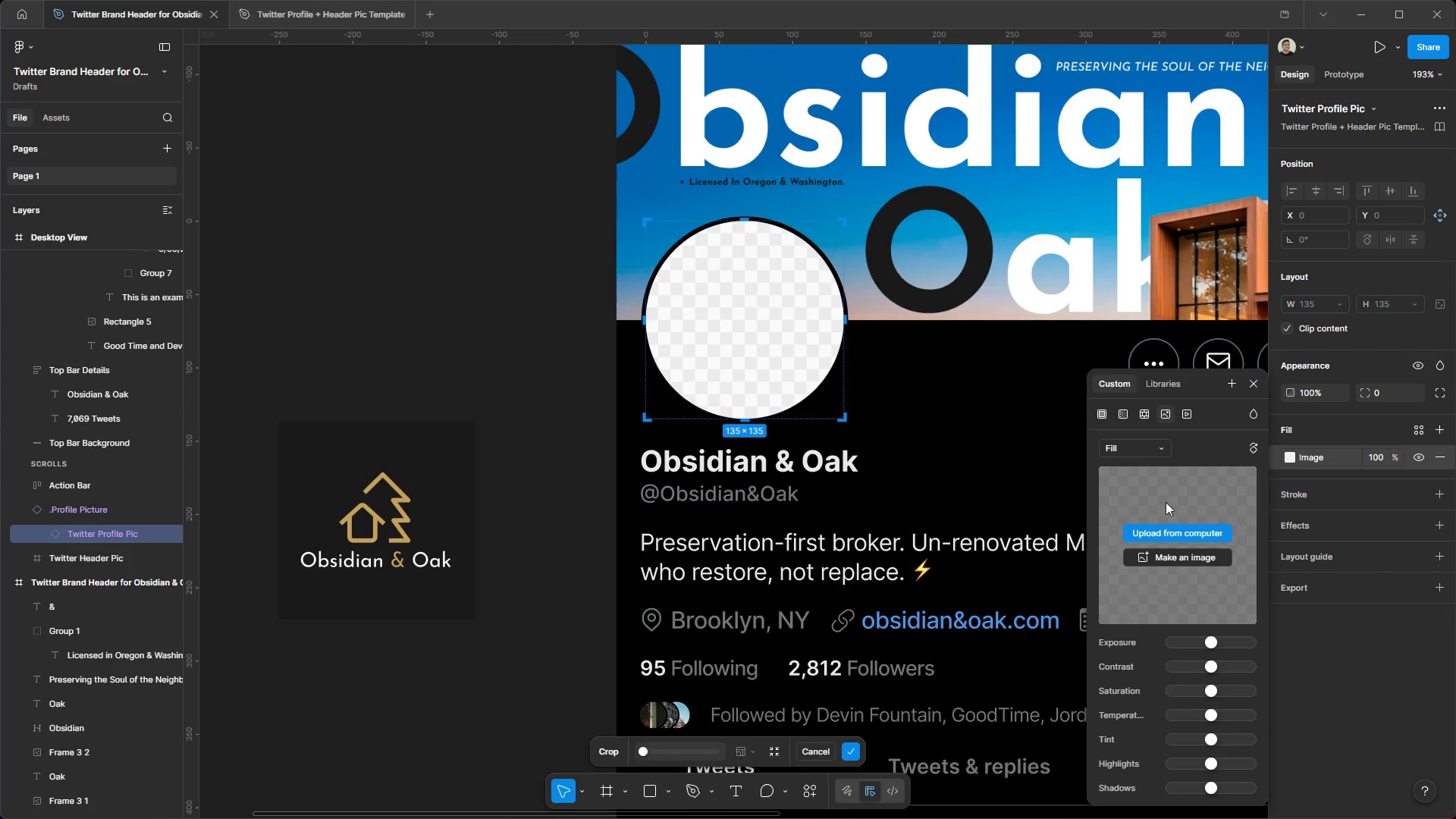 
left_click([1171, 526])
 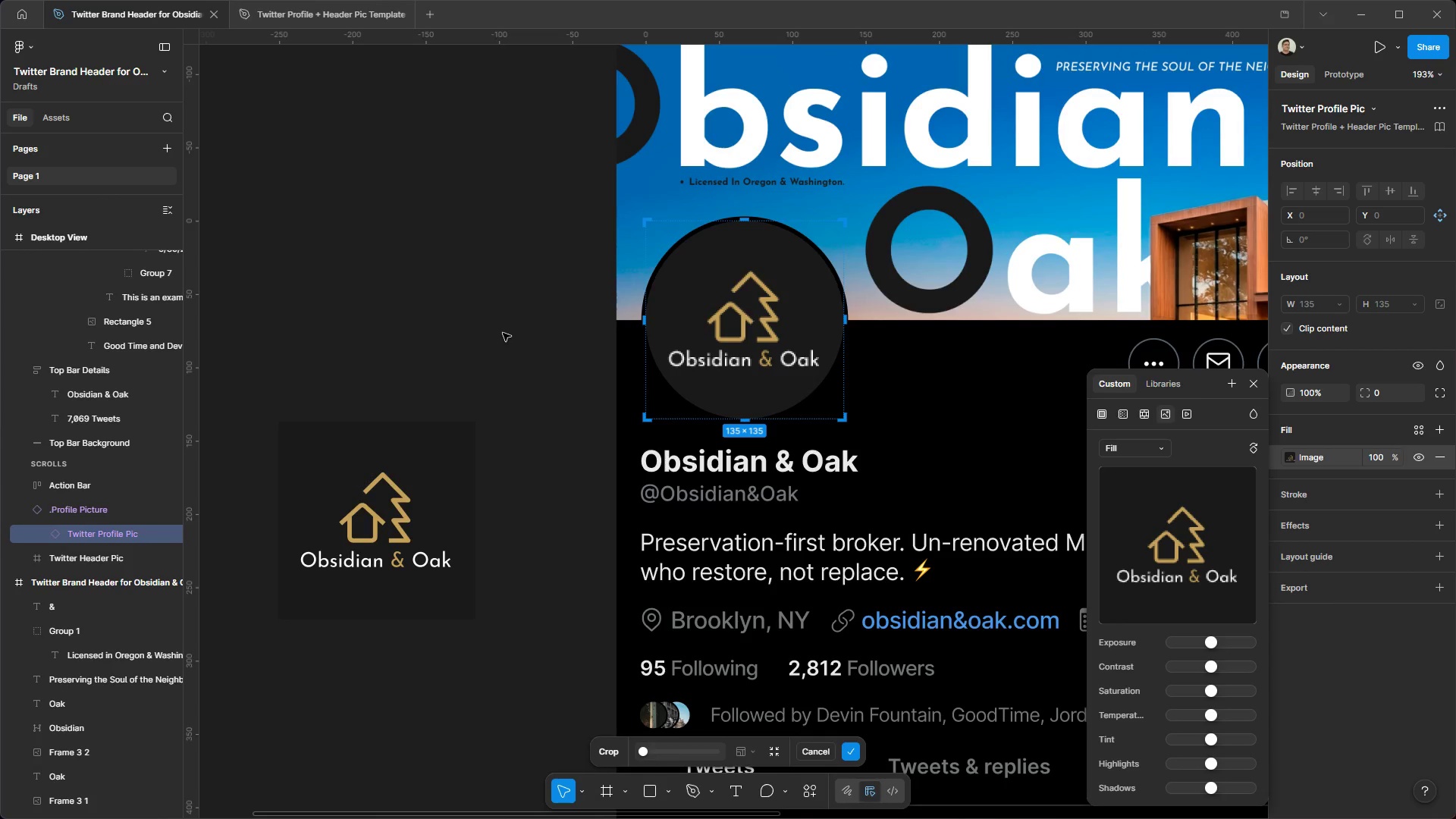 
double_click([503, 333])
 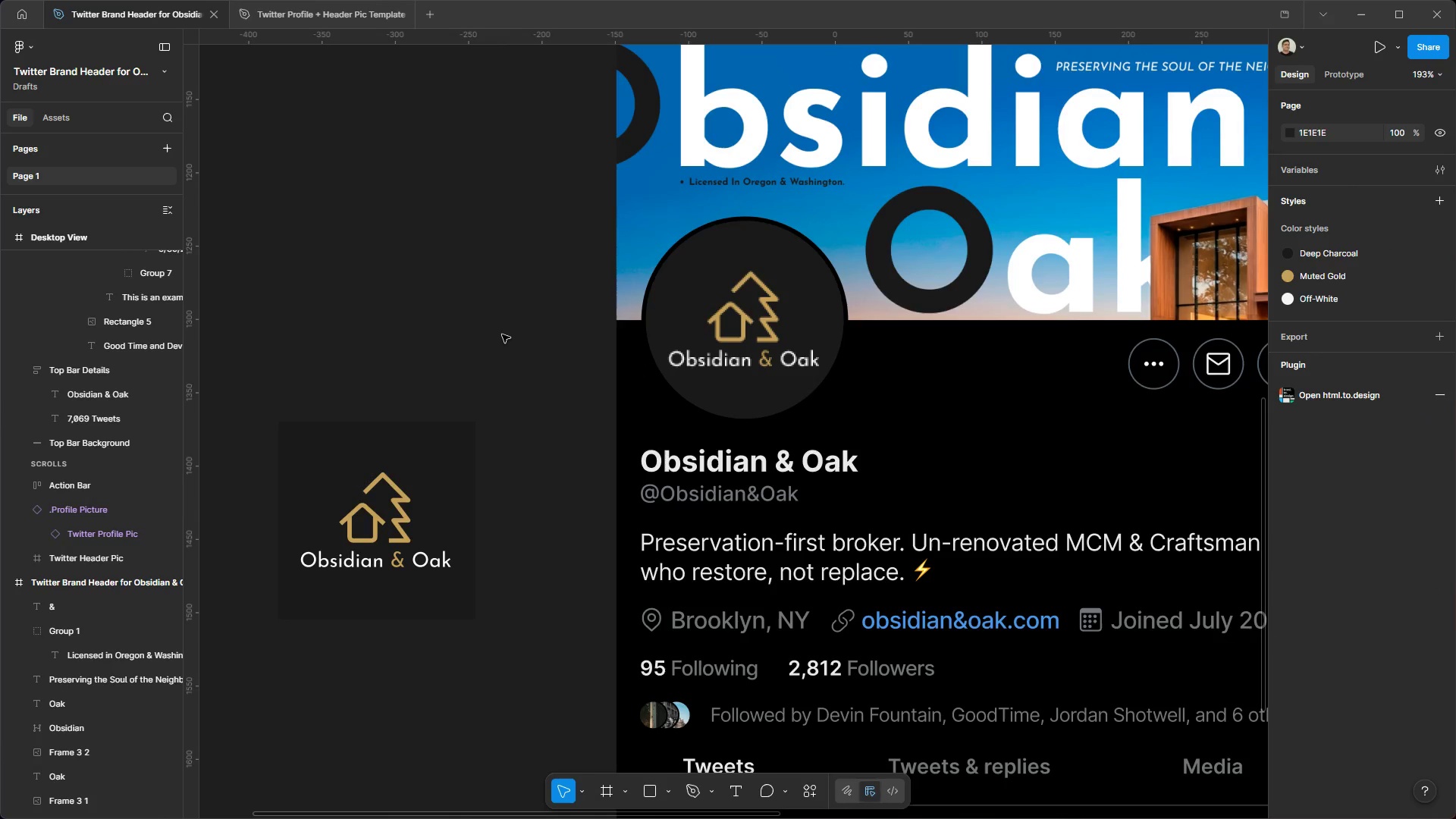 
hold_key(key=ControlLeft, duration=1.7)
 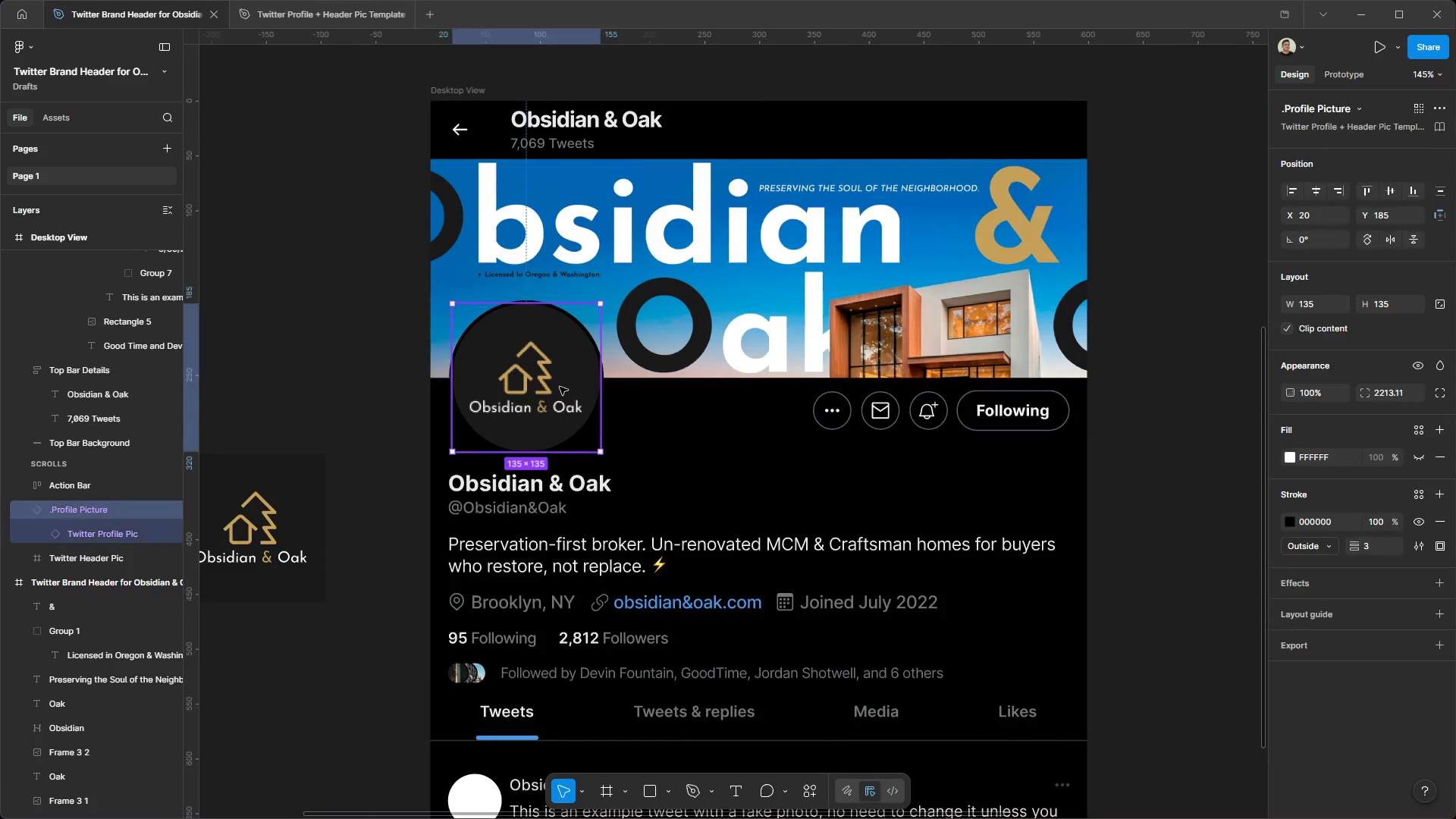 
hold_key(key=AltLeft, duration=1.52)
 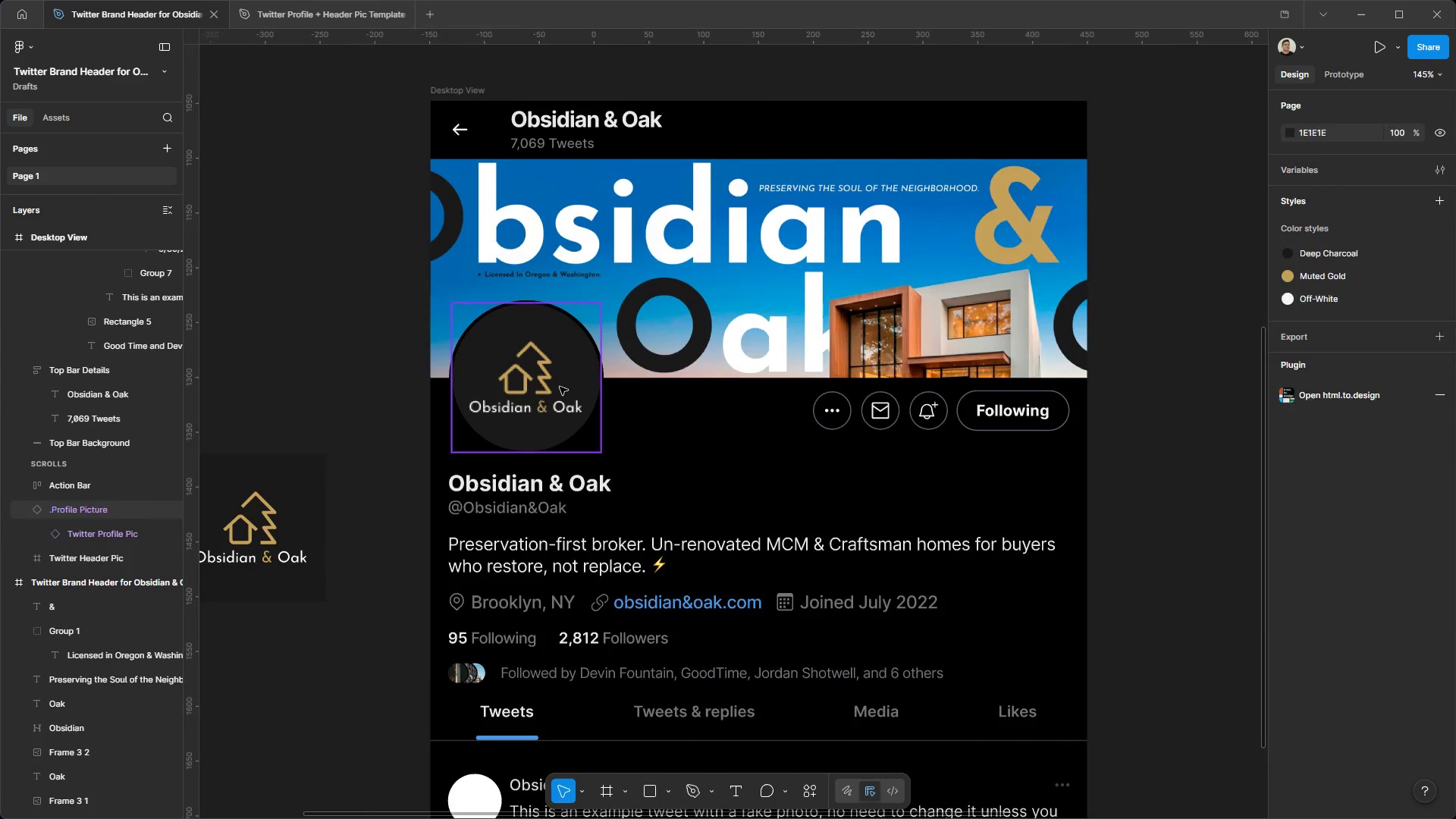 
key(Alt+Control+AltLeft)
 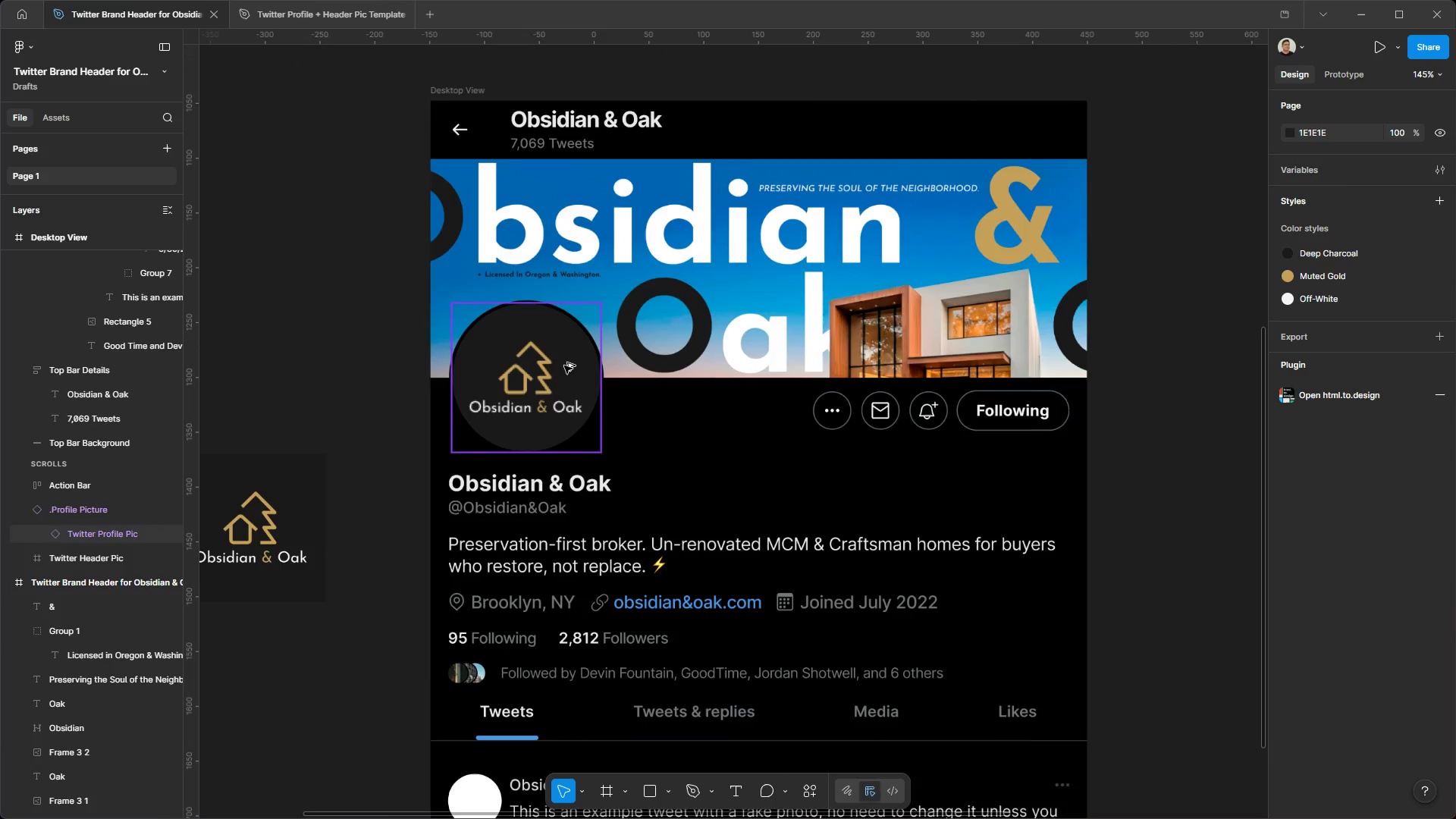 
key(Alt+Control+AltLeft)
 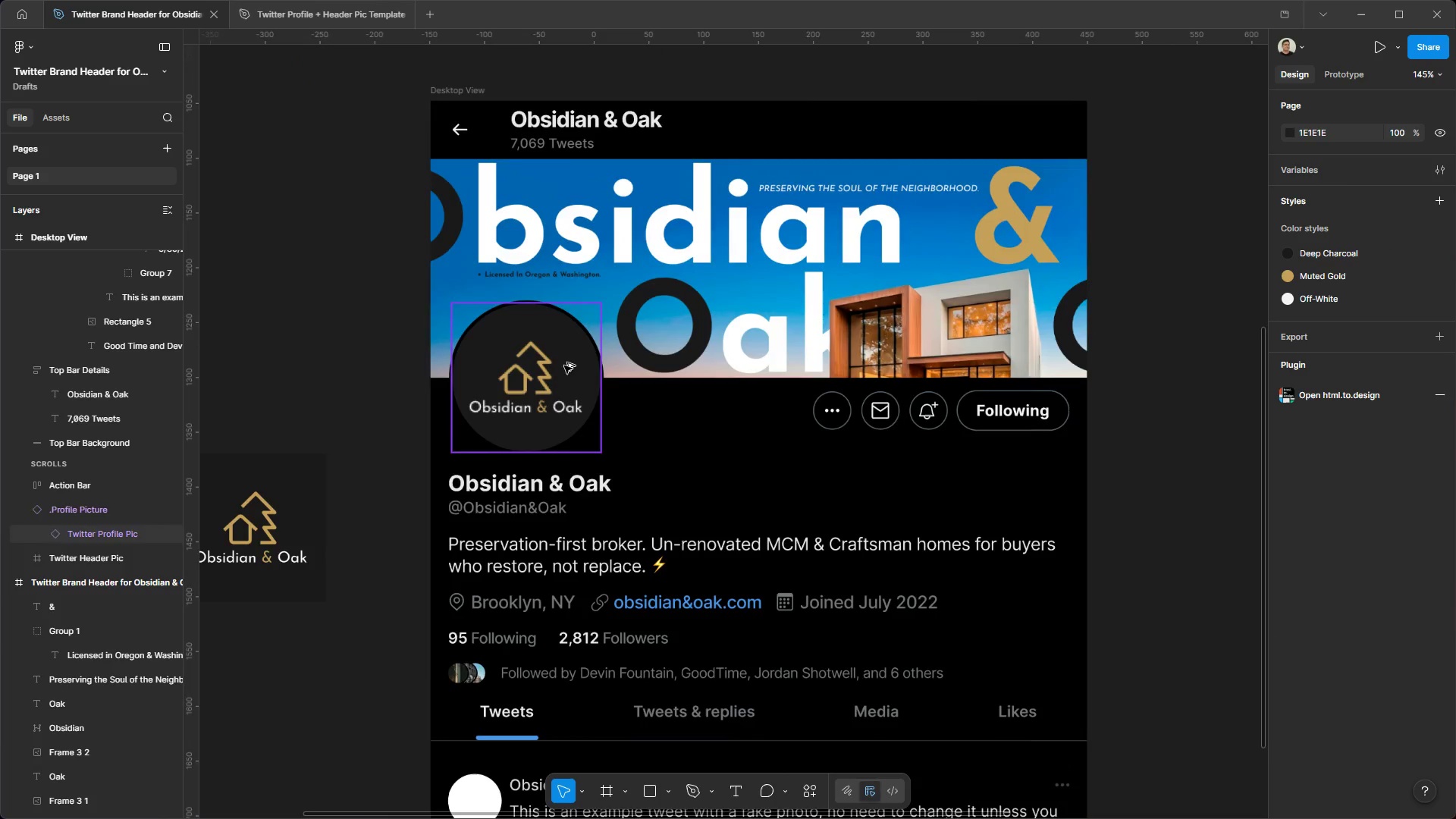 
key(Alt+Control+AltLeft)
 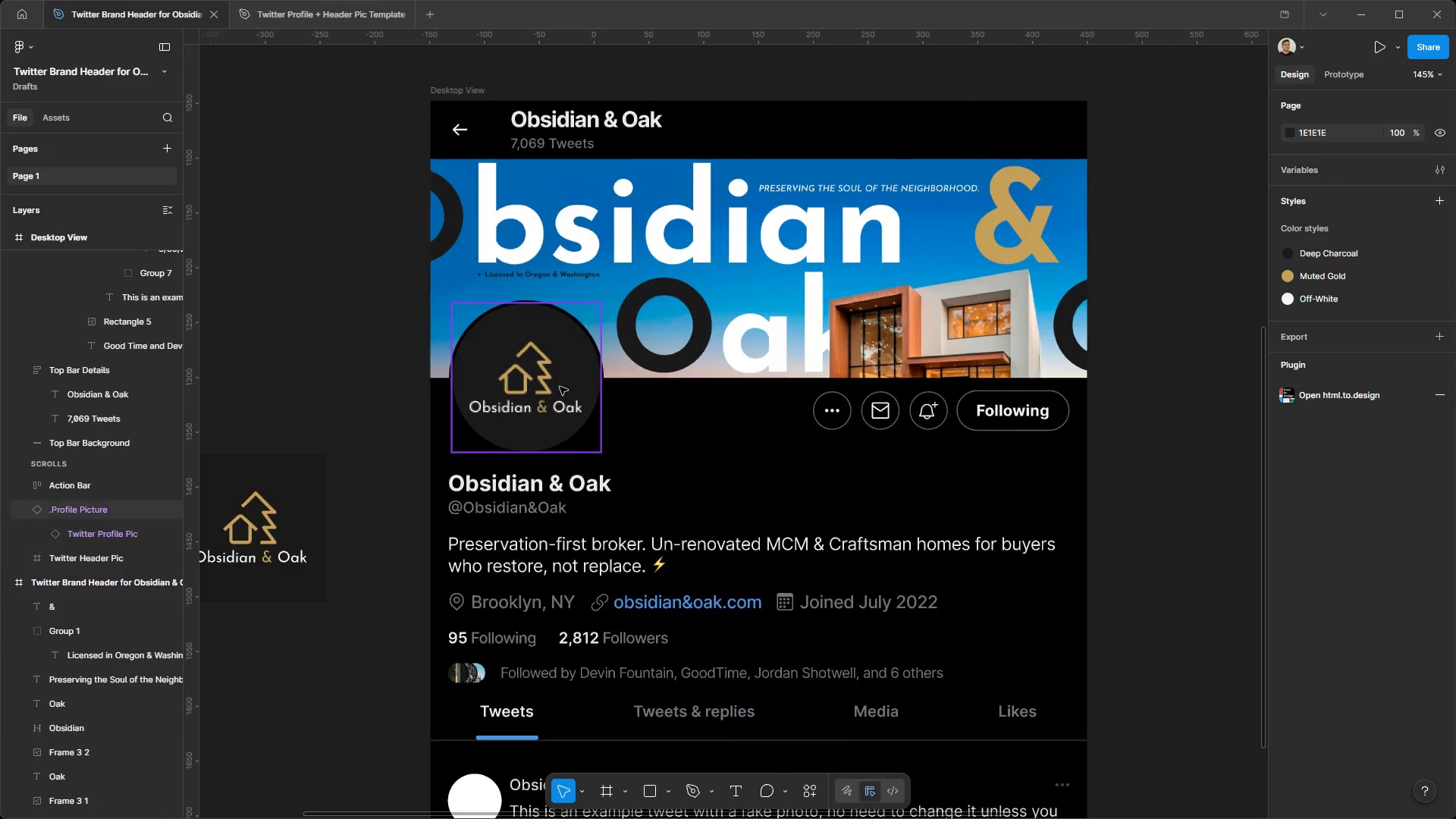 
left_click([560, 387])
 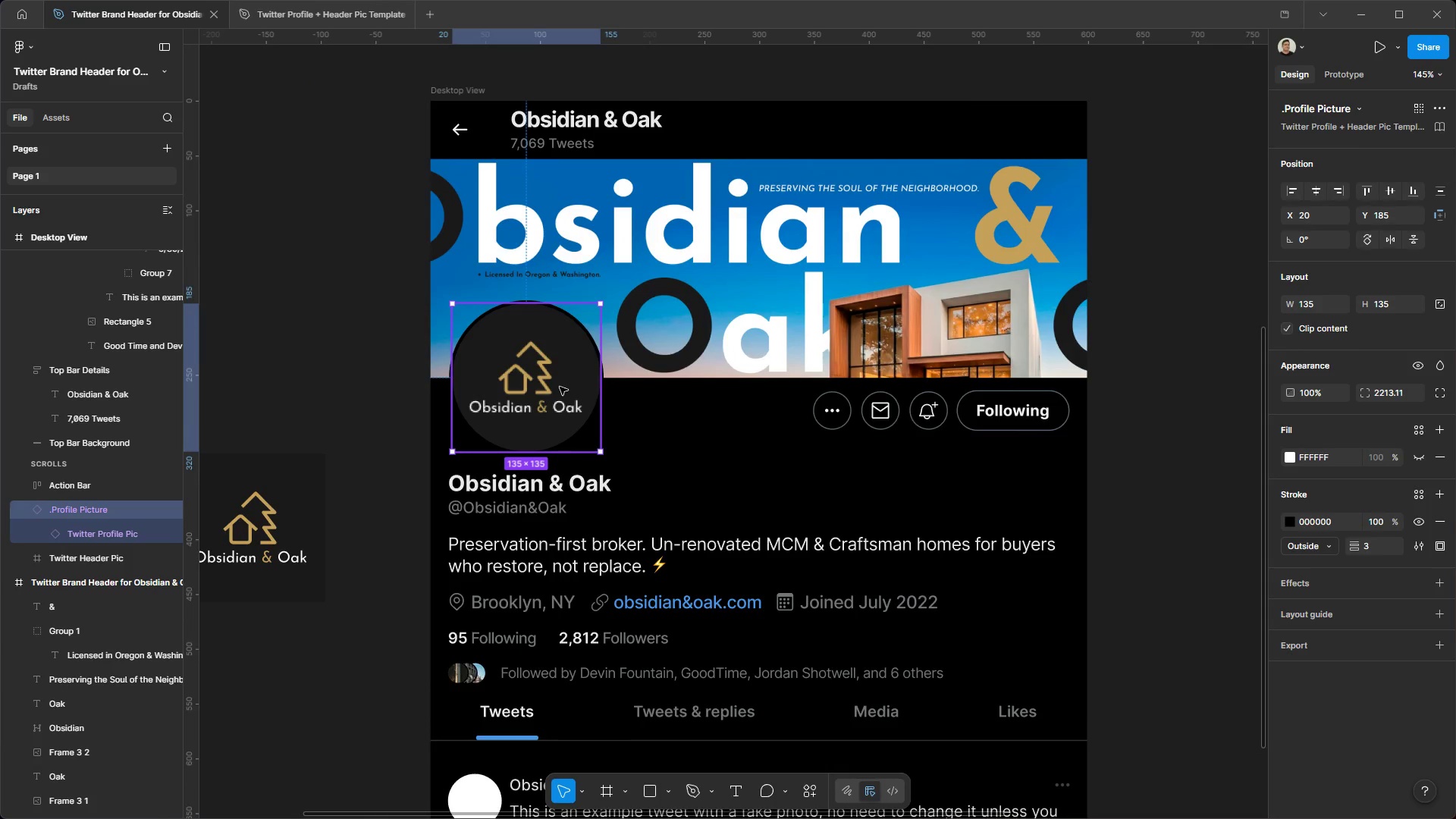 
scroll: coordinate [577, 322], scroll_direction: down, amount: 1.0
 